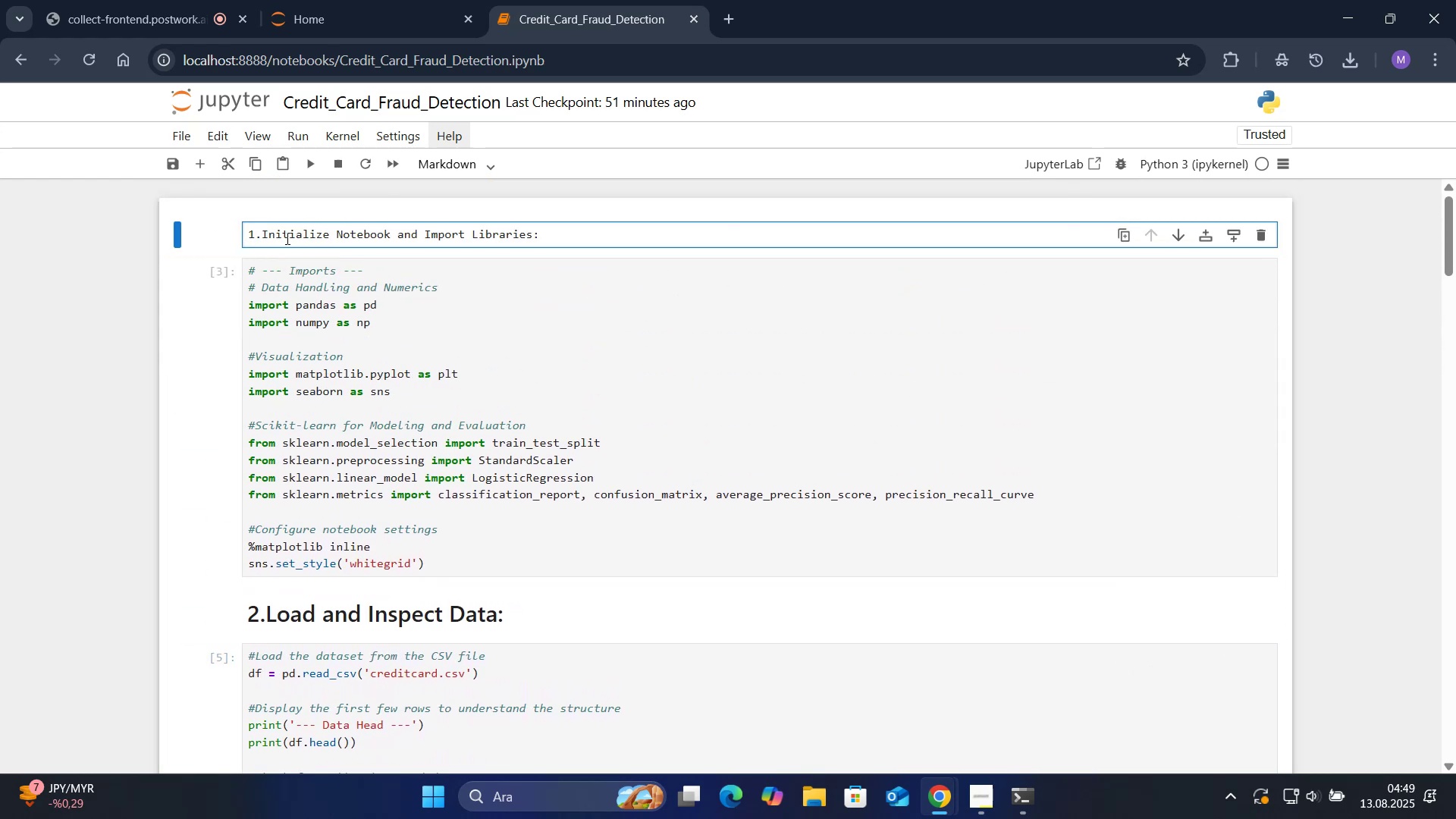 
key(Alt+Control+3)
 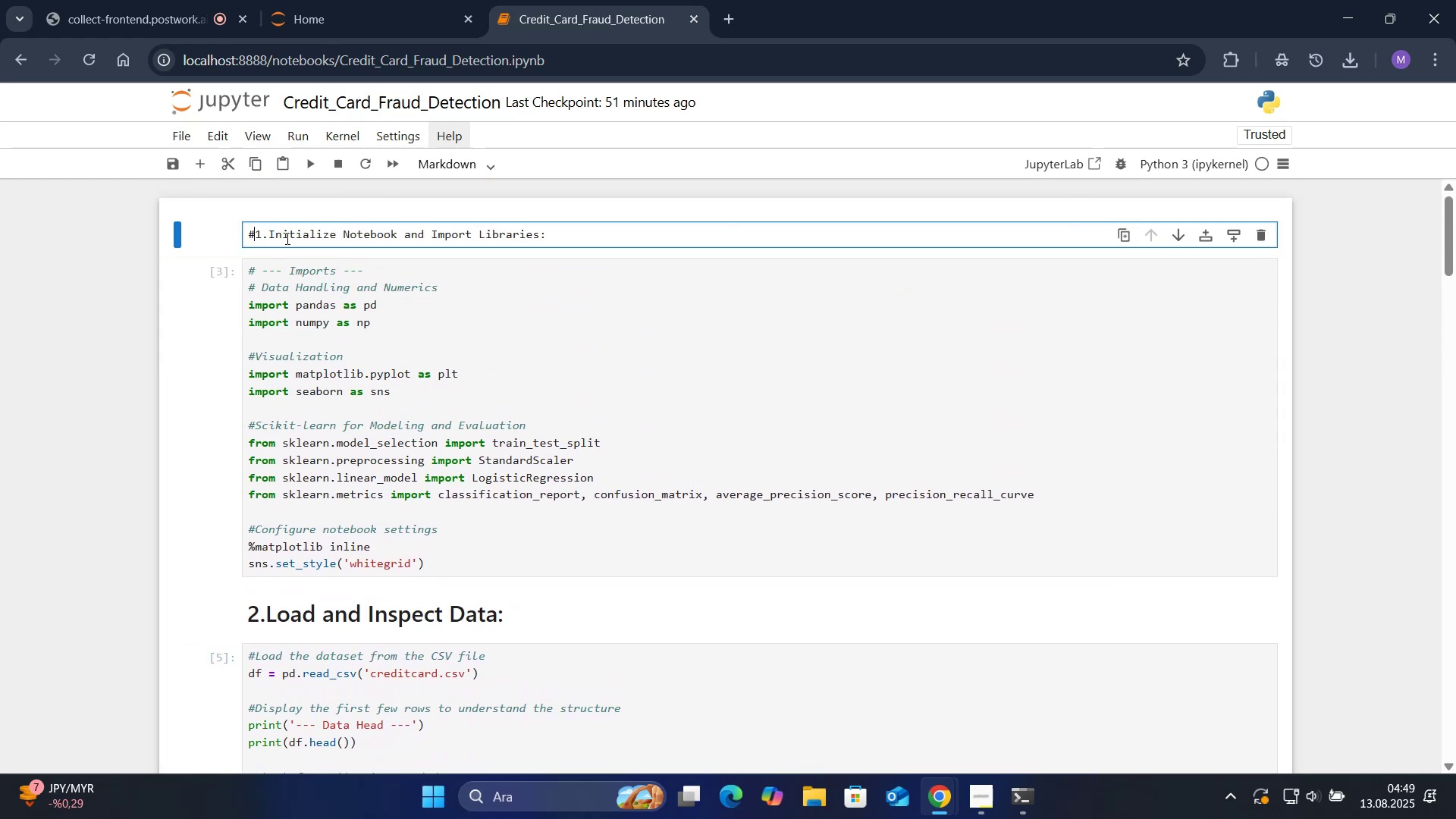 
key(Alt+Control+3)
 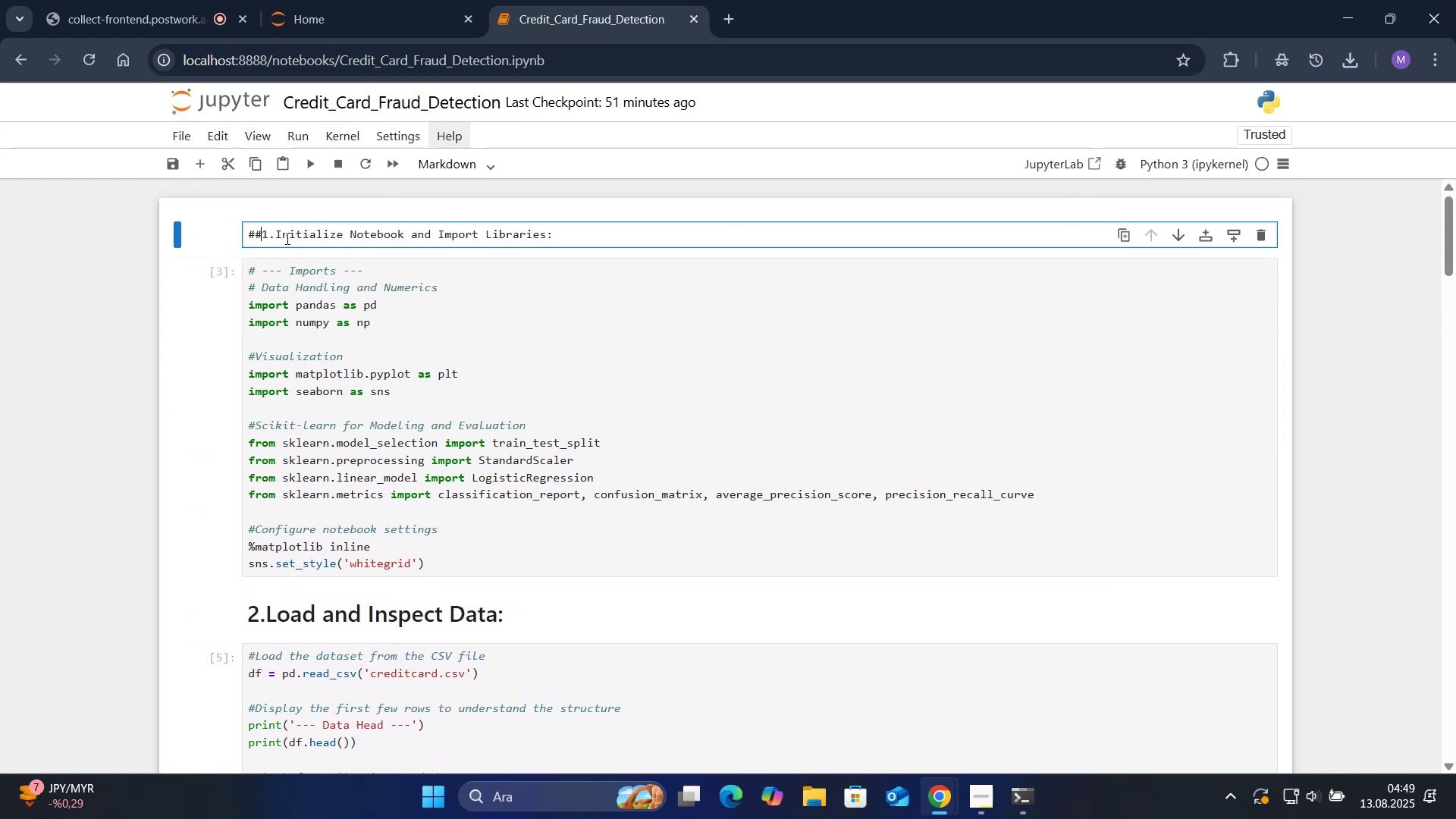 
key(Space)
 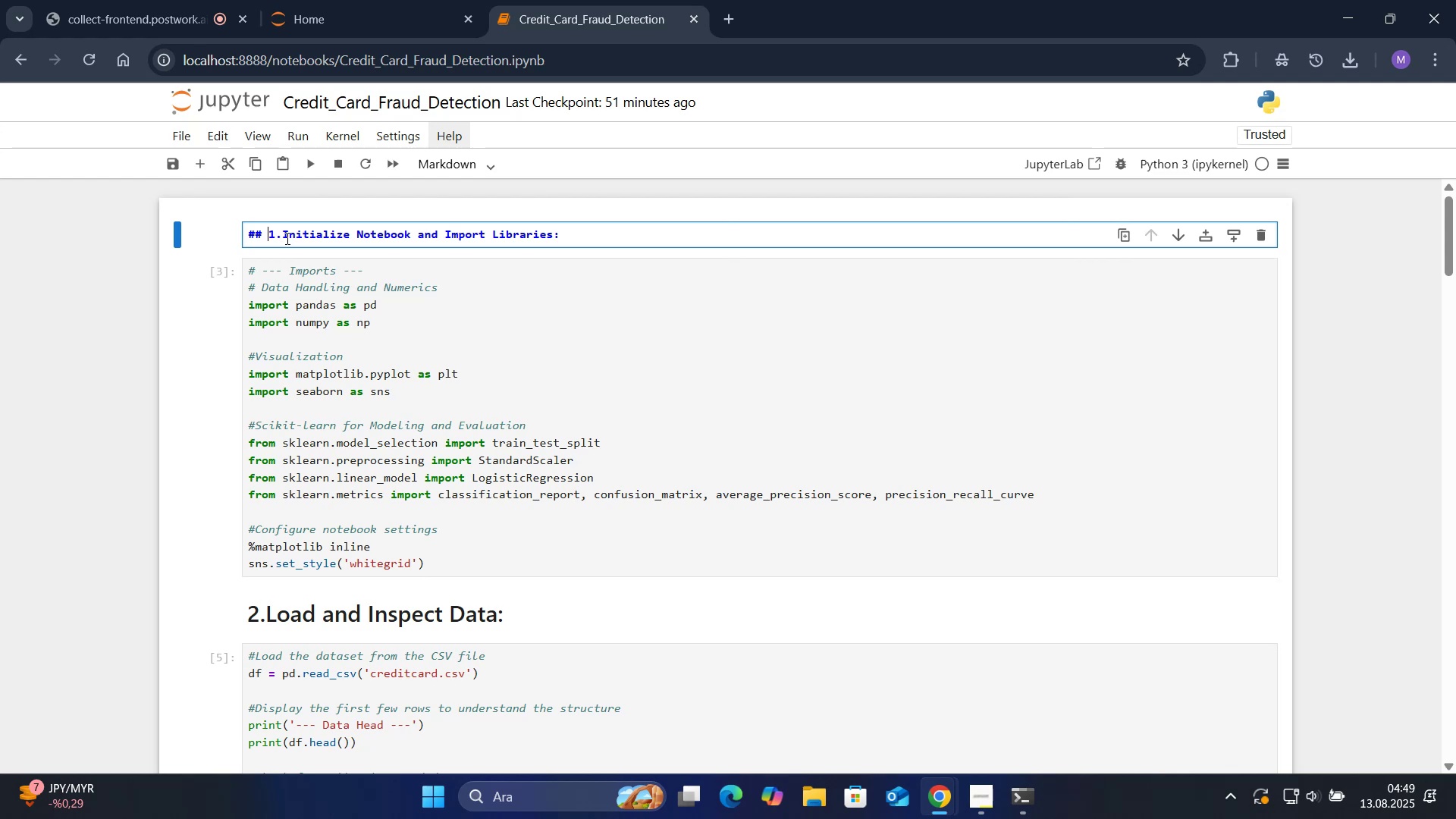 
key(Shift+Enter)
 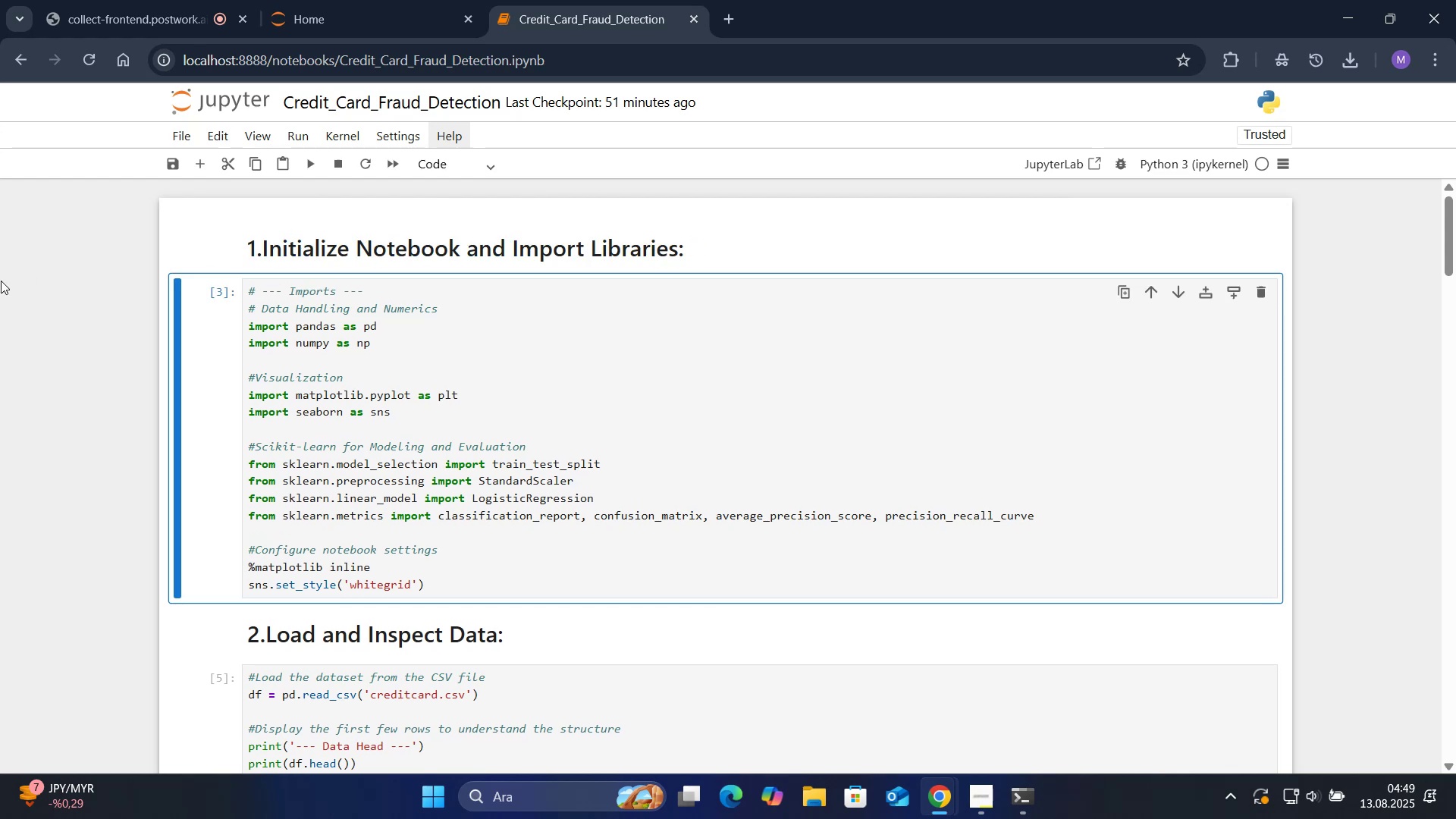 
scroll: coordinate [110, 317], scroll_direction: down, amount: 40.0
 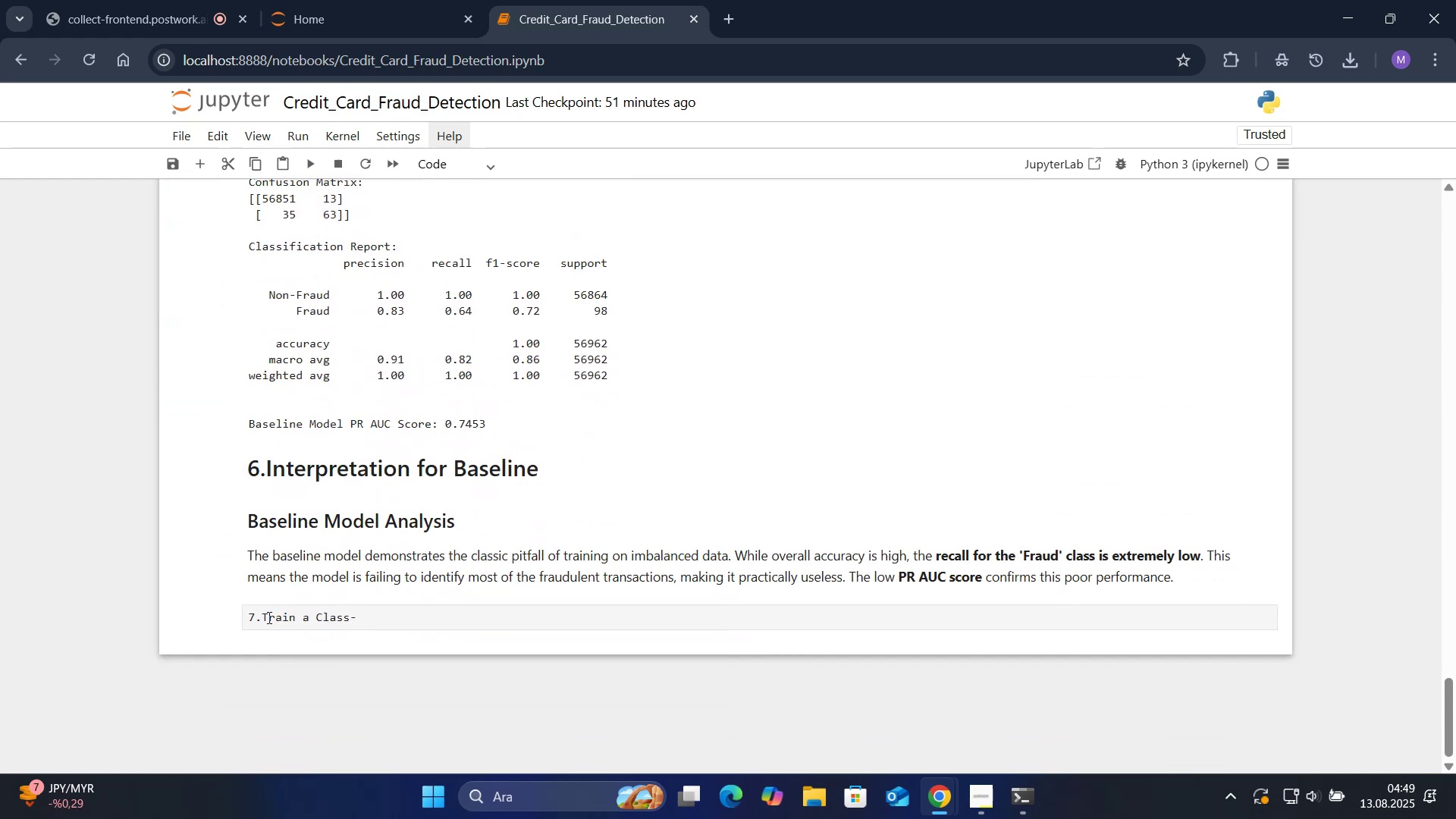 
left_click([247, 621])
 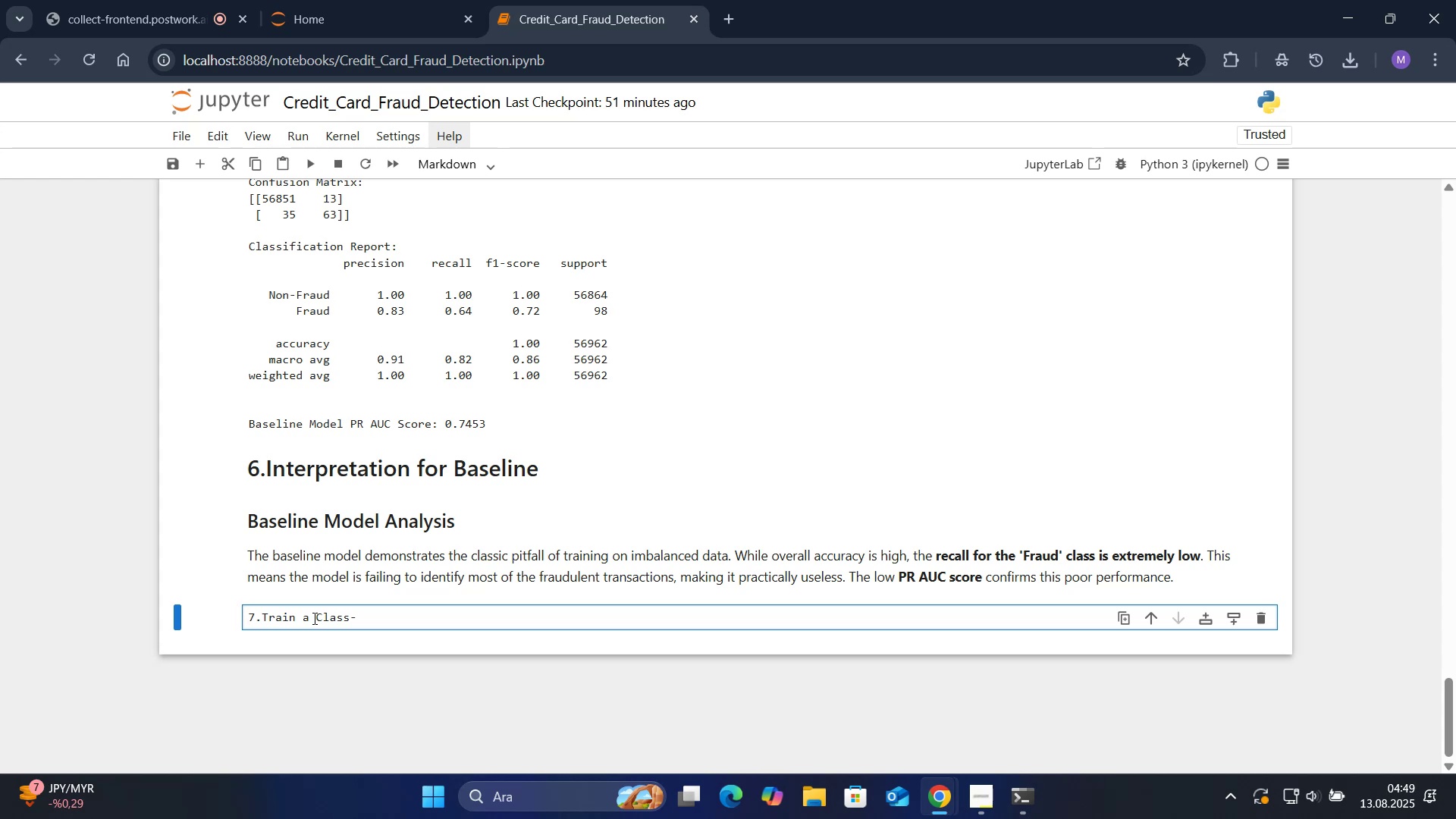 
wait(7.26)
 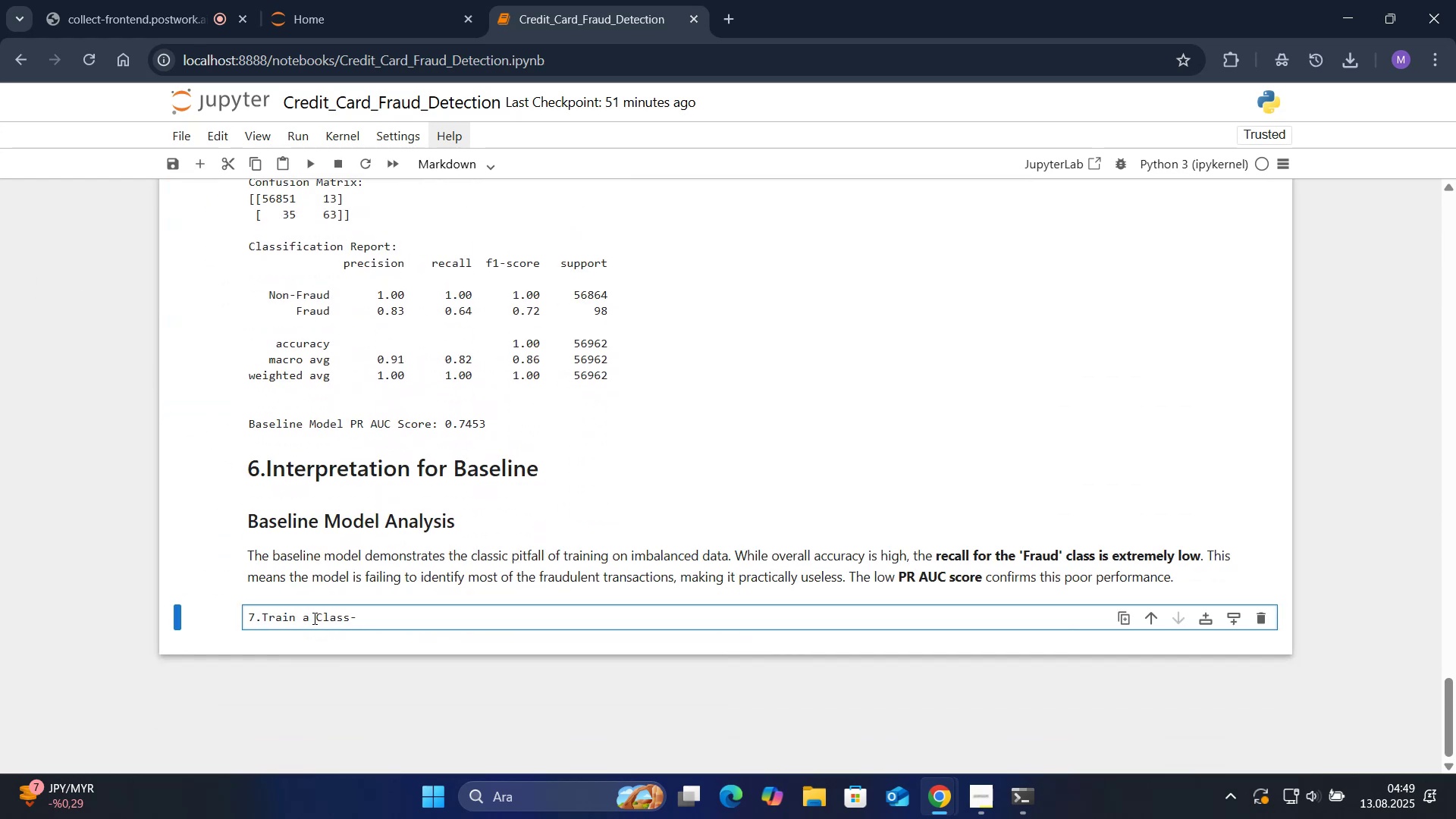 
left_click([390, 617])
 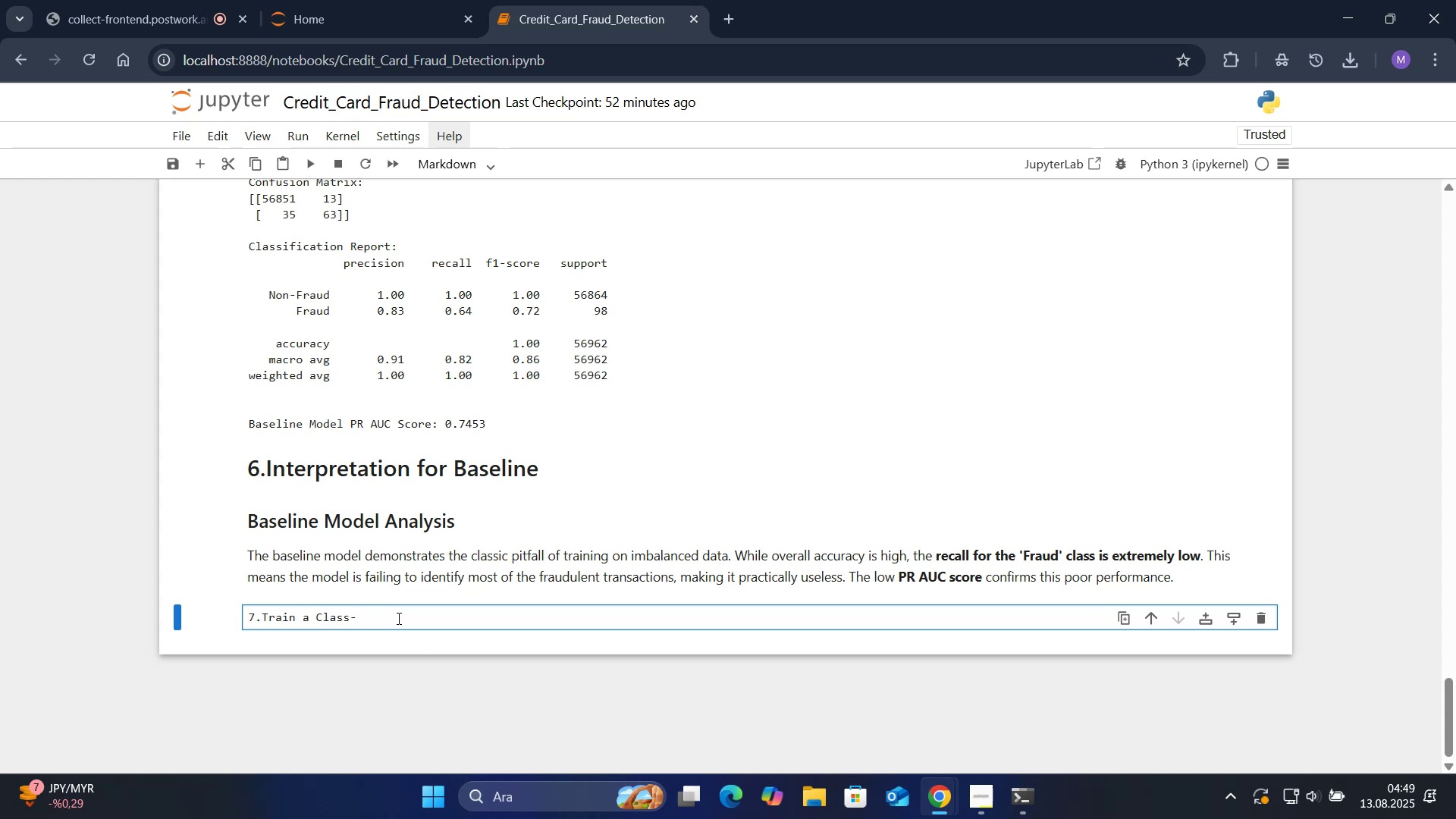 
type(We'ghted Log'st'c Regress'on Model>)
 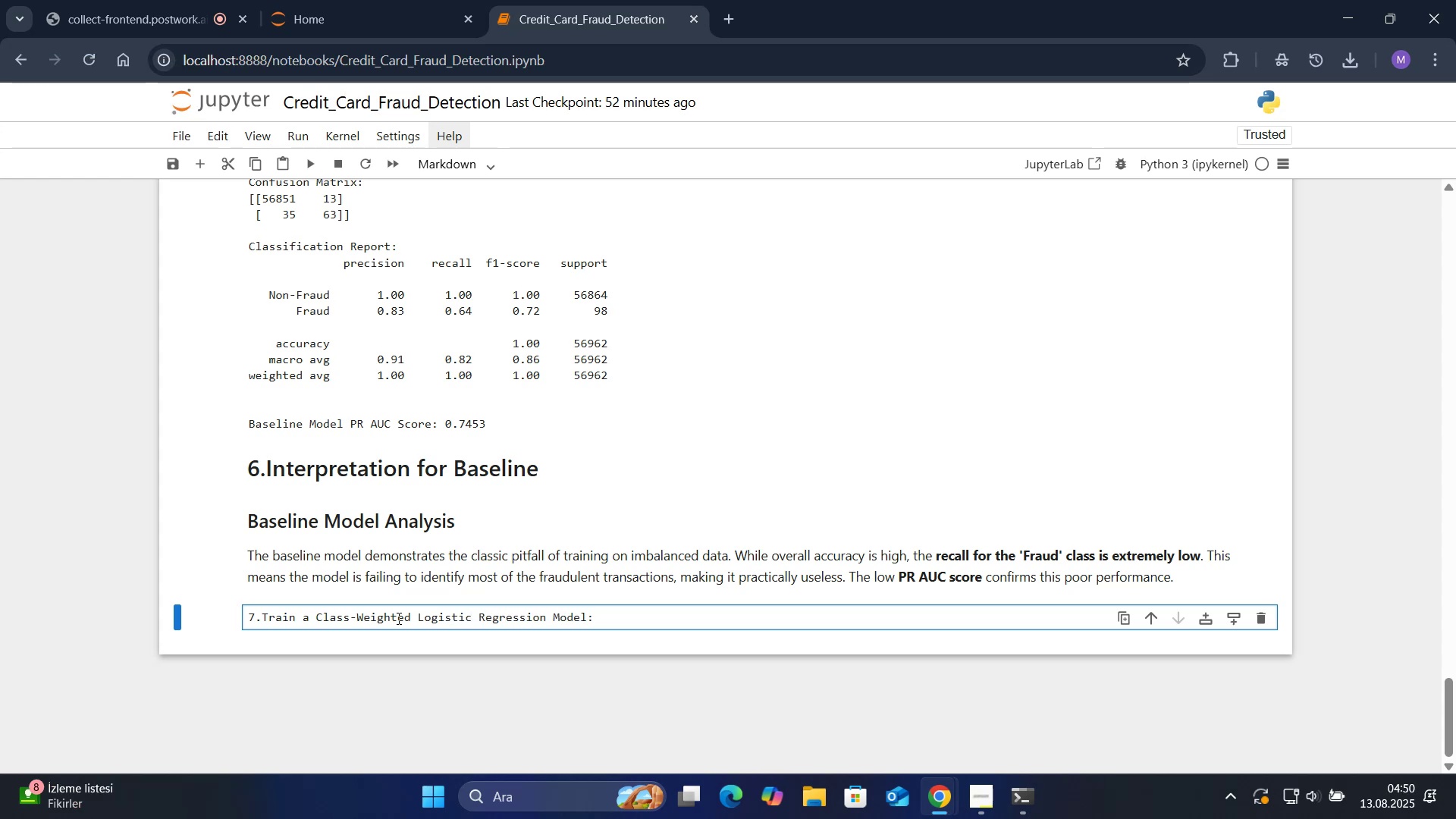 
left_click([250, 619])
 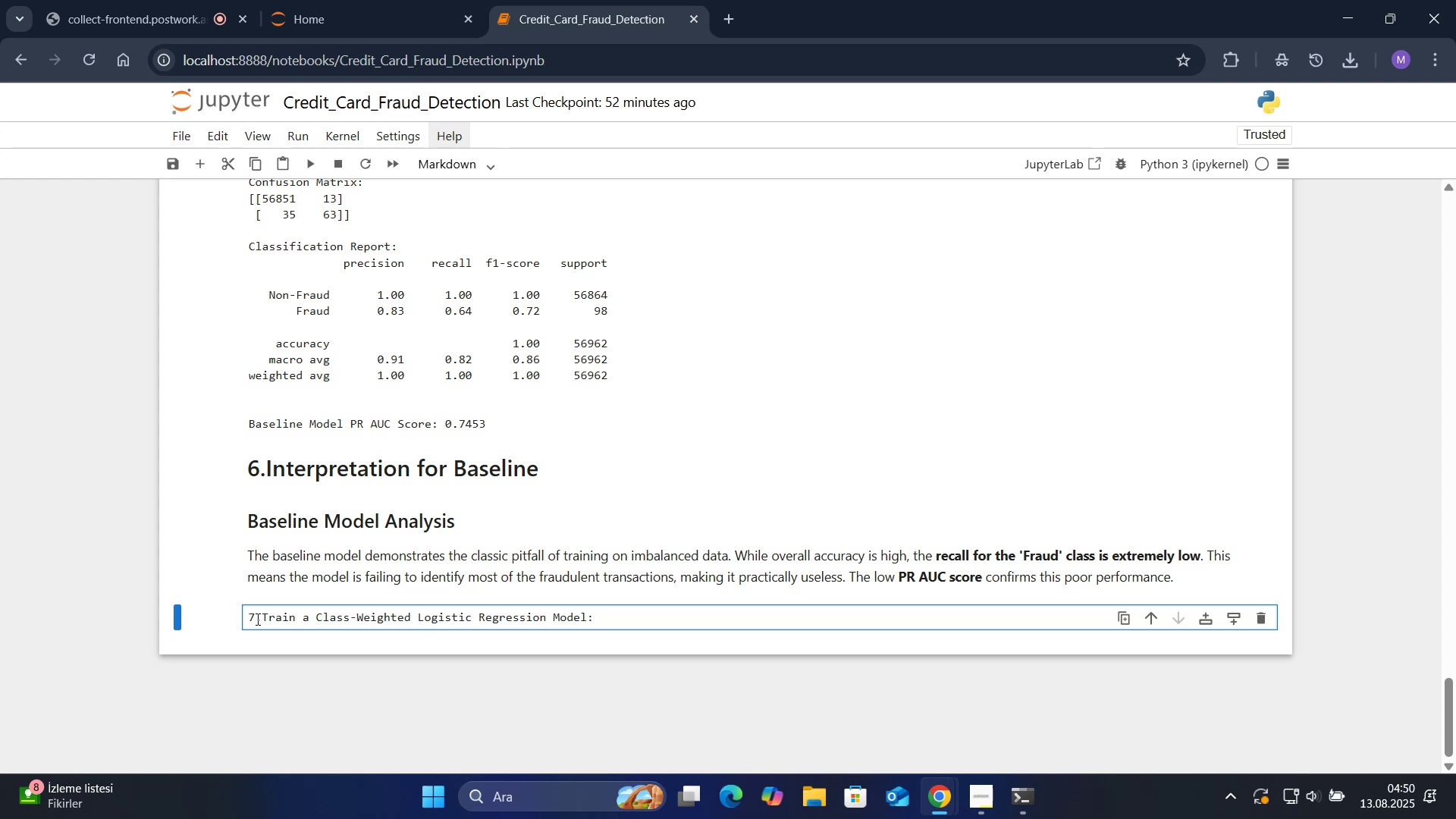 
key(Alt+Control+3)
 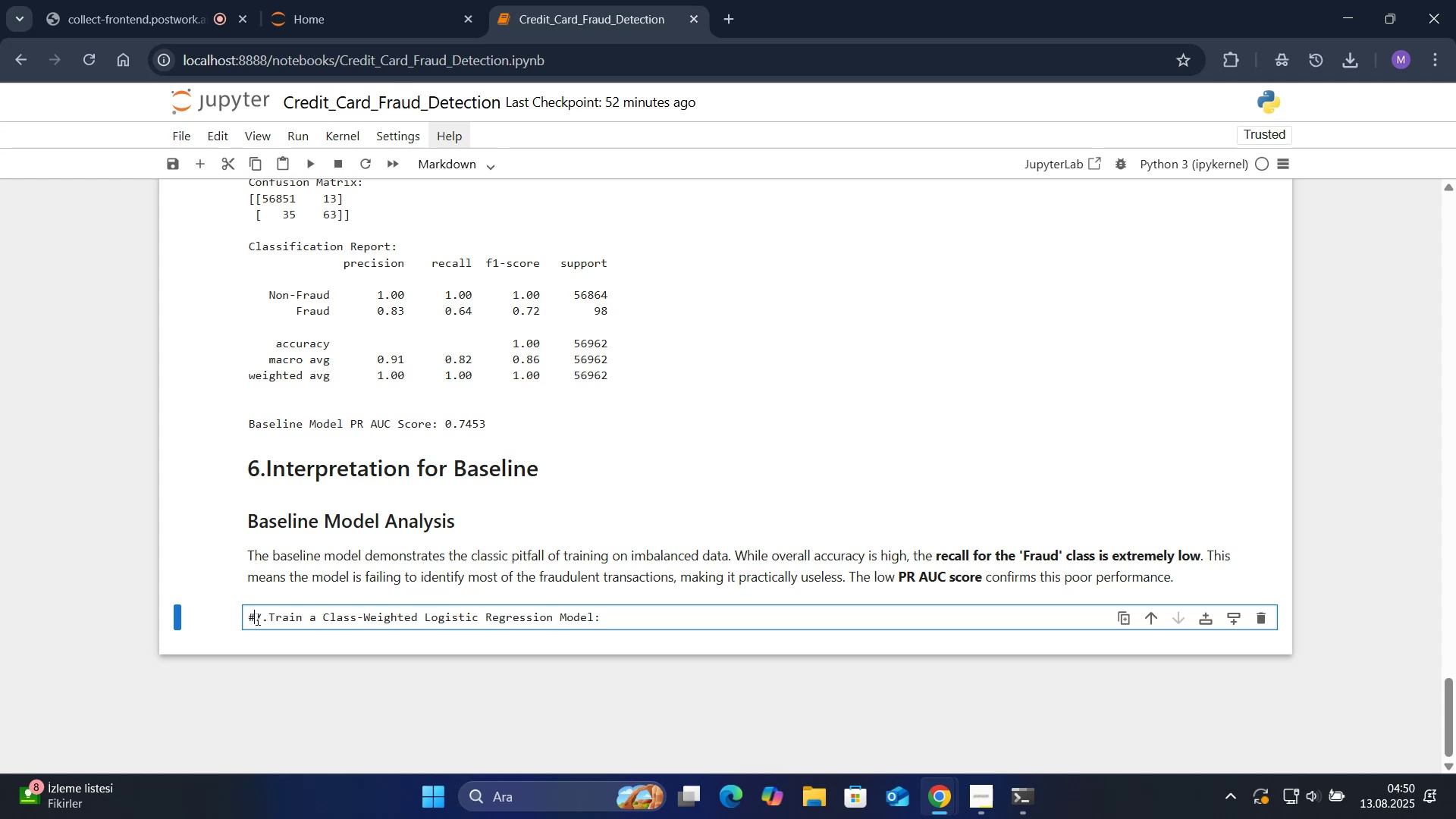 
key(Alt+Control+3)
 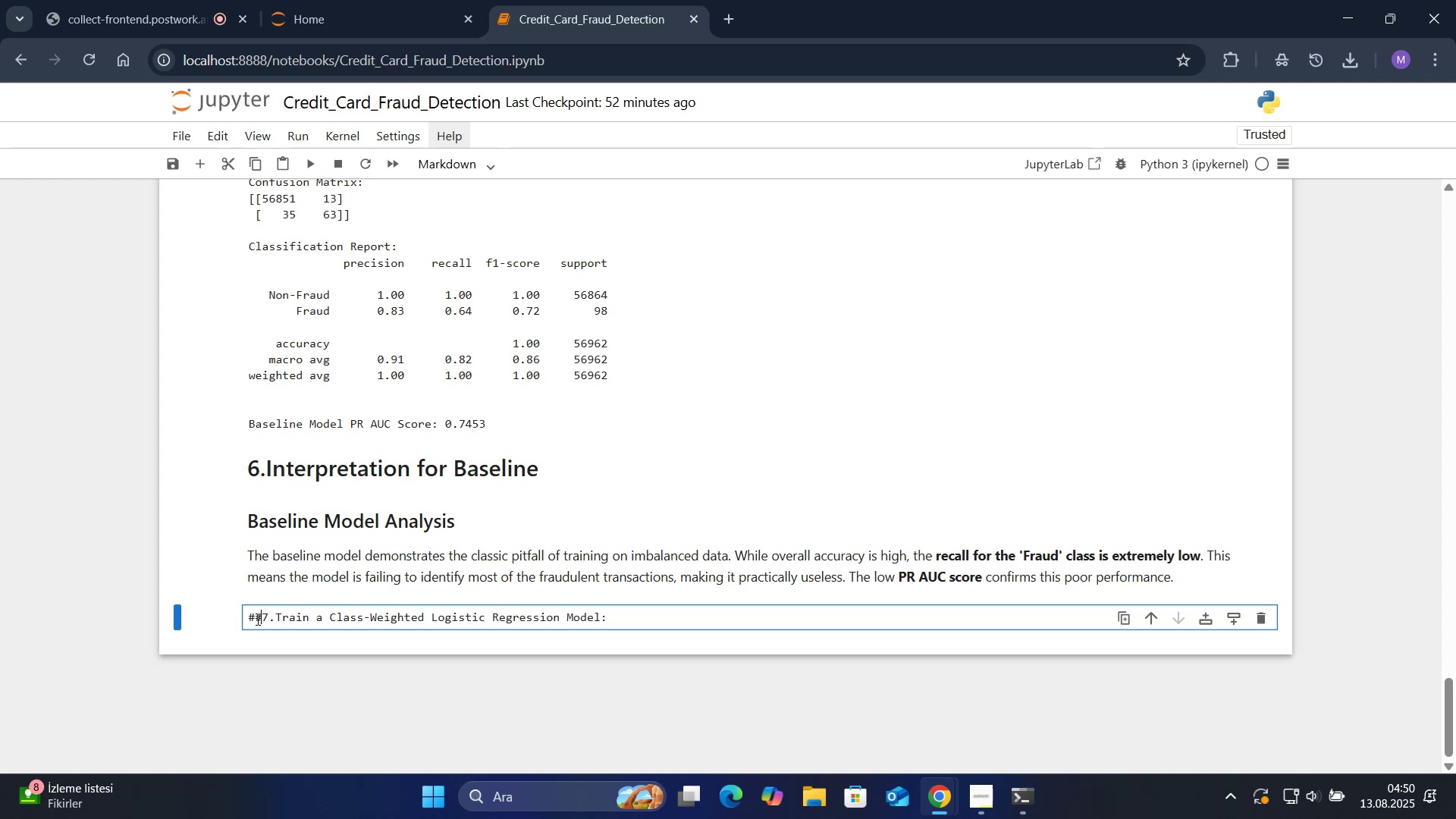 
key(Space)
 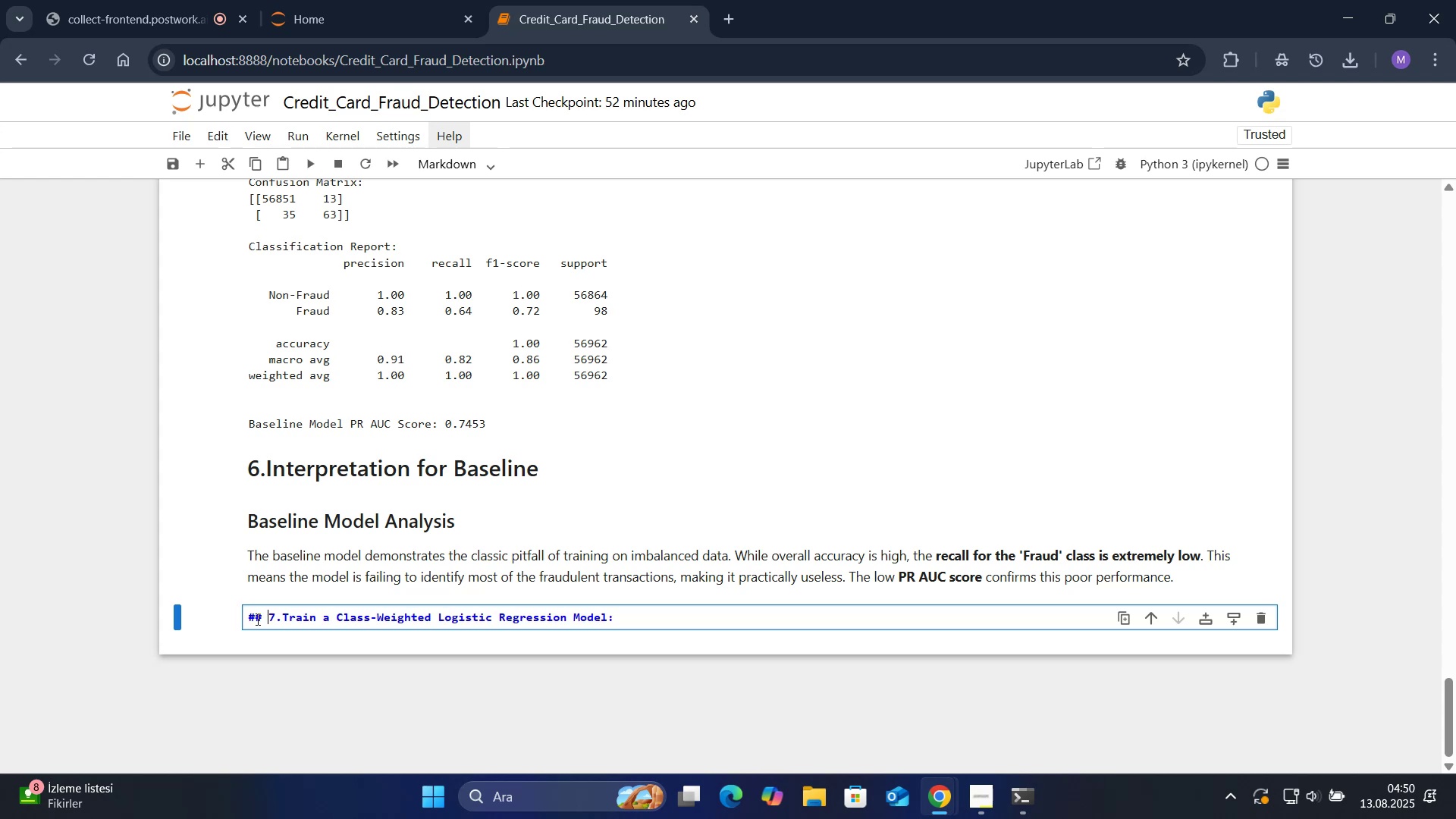 
key(Shift+Enter)
 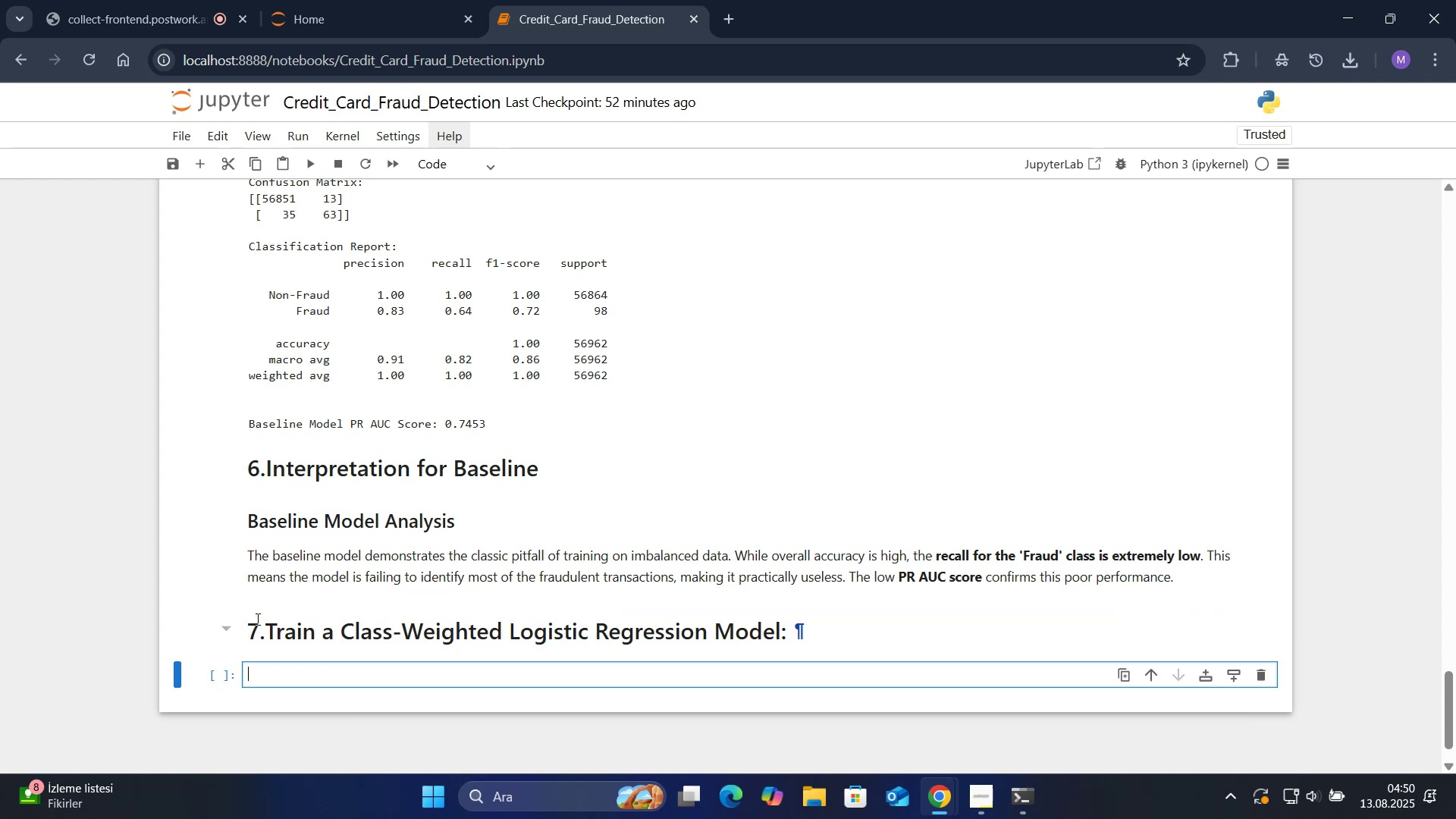 
scroll: coordinate [283, 608], scroll_direction: down, amount: 1.0
 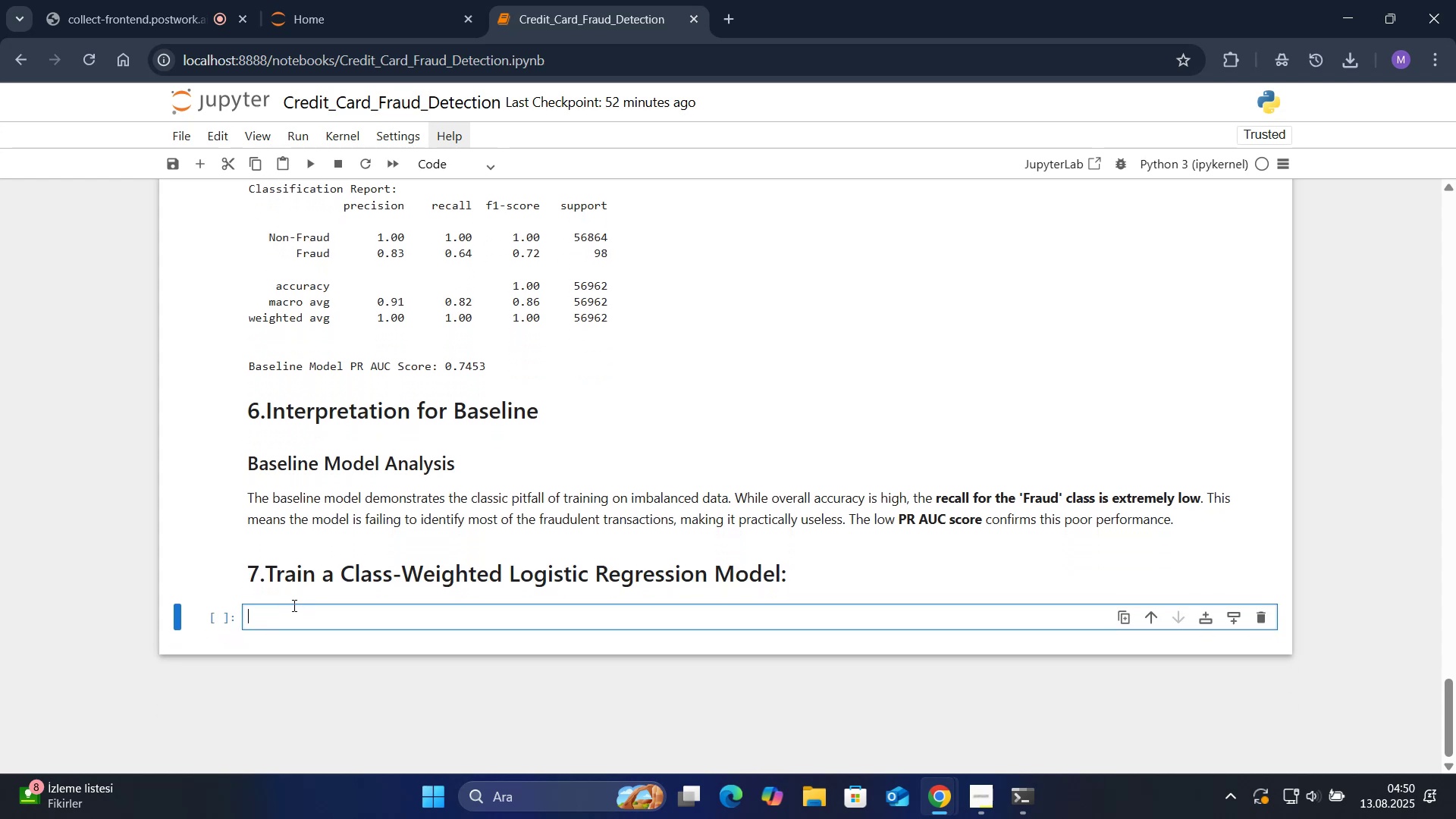 
left_click([297, 617])
 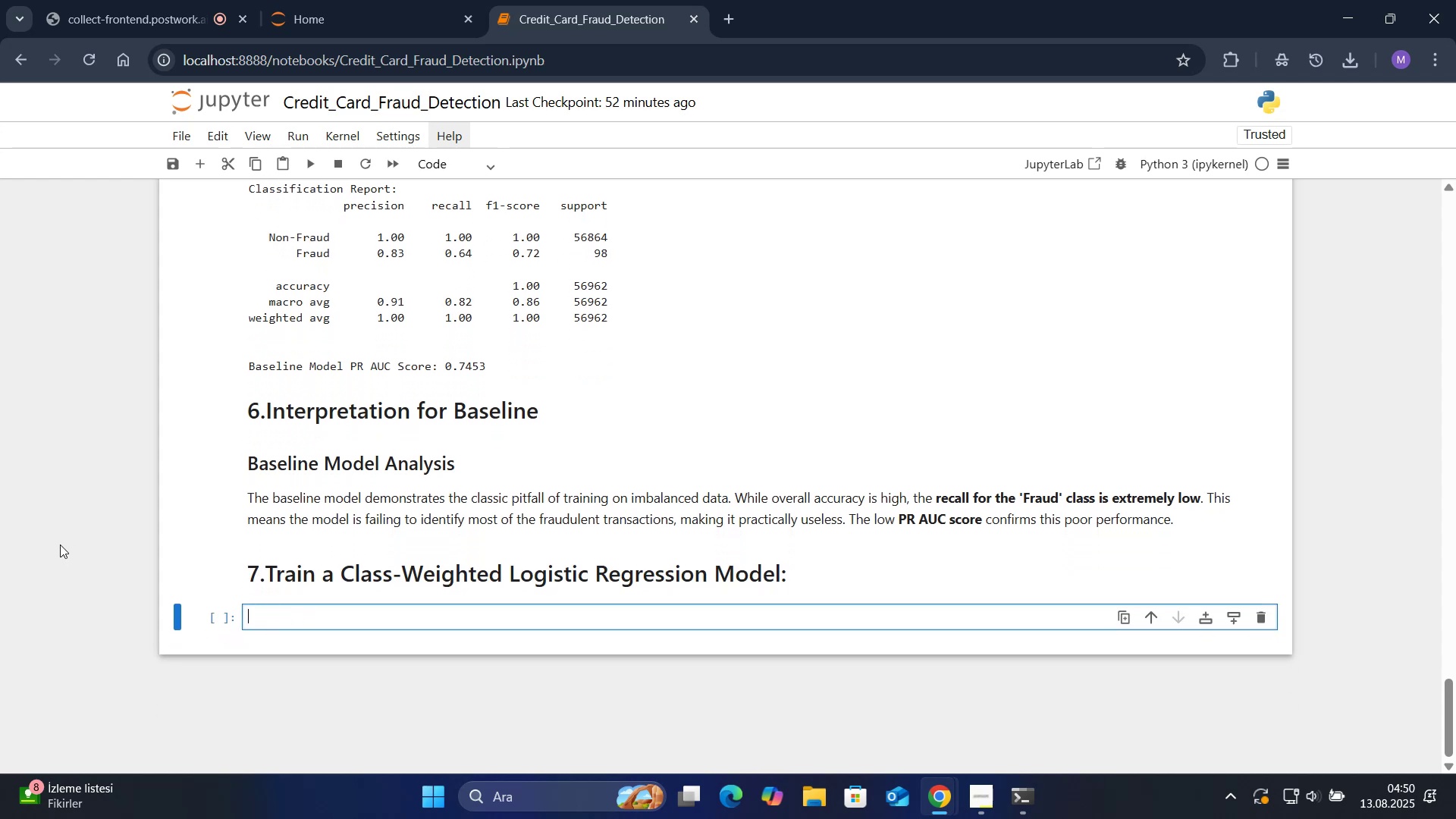 
key(Alt+Control+3)
 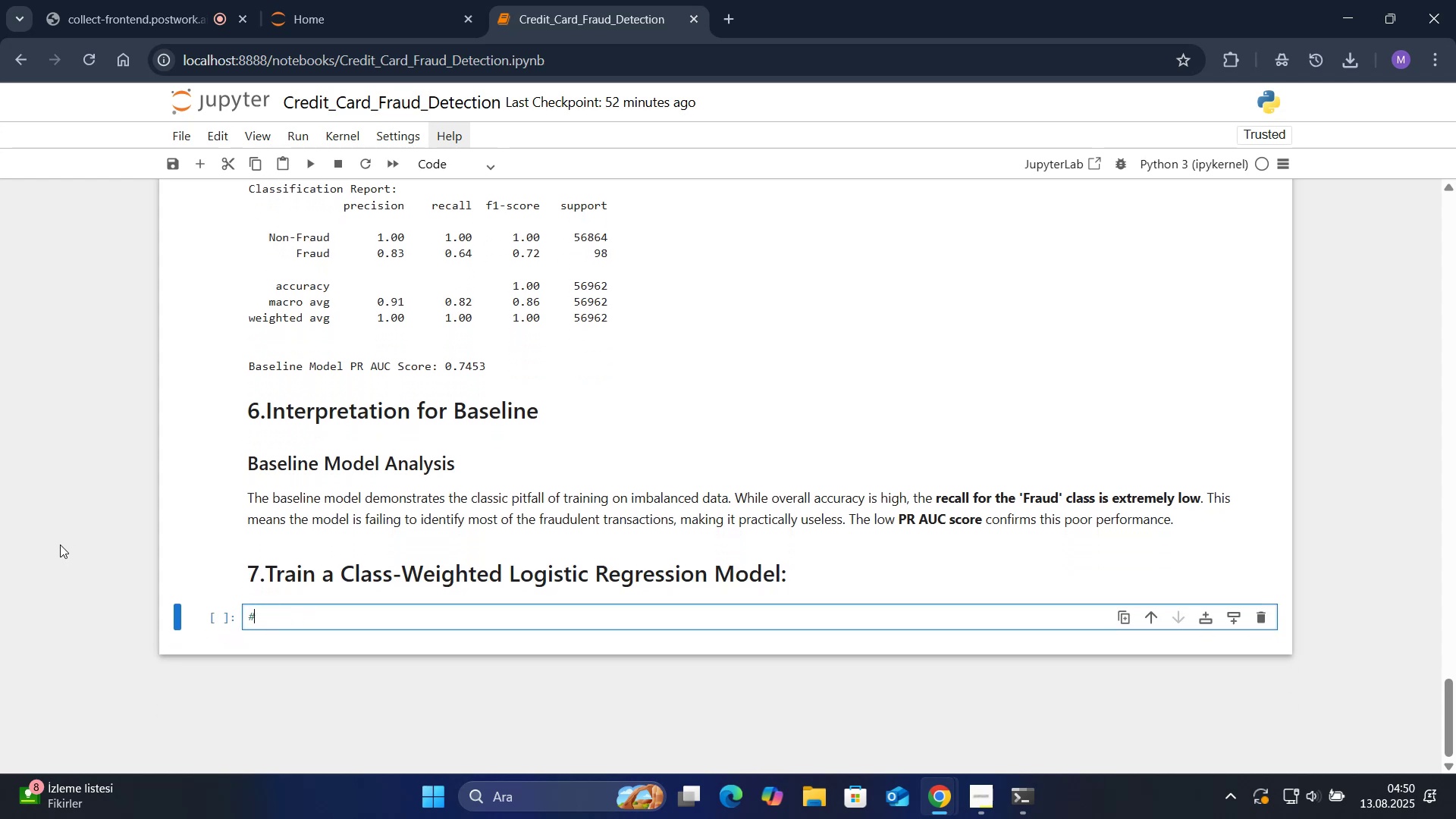 
type(Now )
key(Backspace)
type(, tra'n model)
key(Backspace)
key(Backspace)
key(Backspace)
key(Backspace)
key(Backspace)
key(Backspace)
type( a model us'ng class_we'ghted ) @@)
 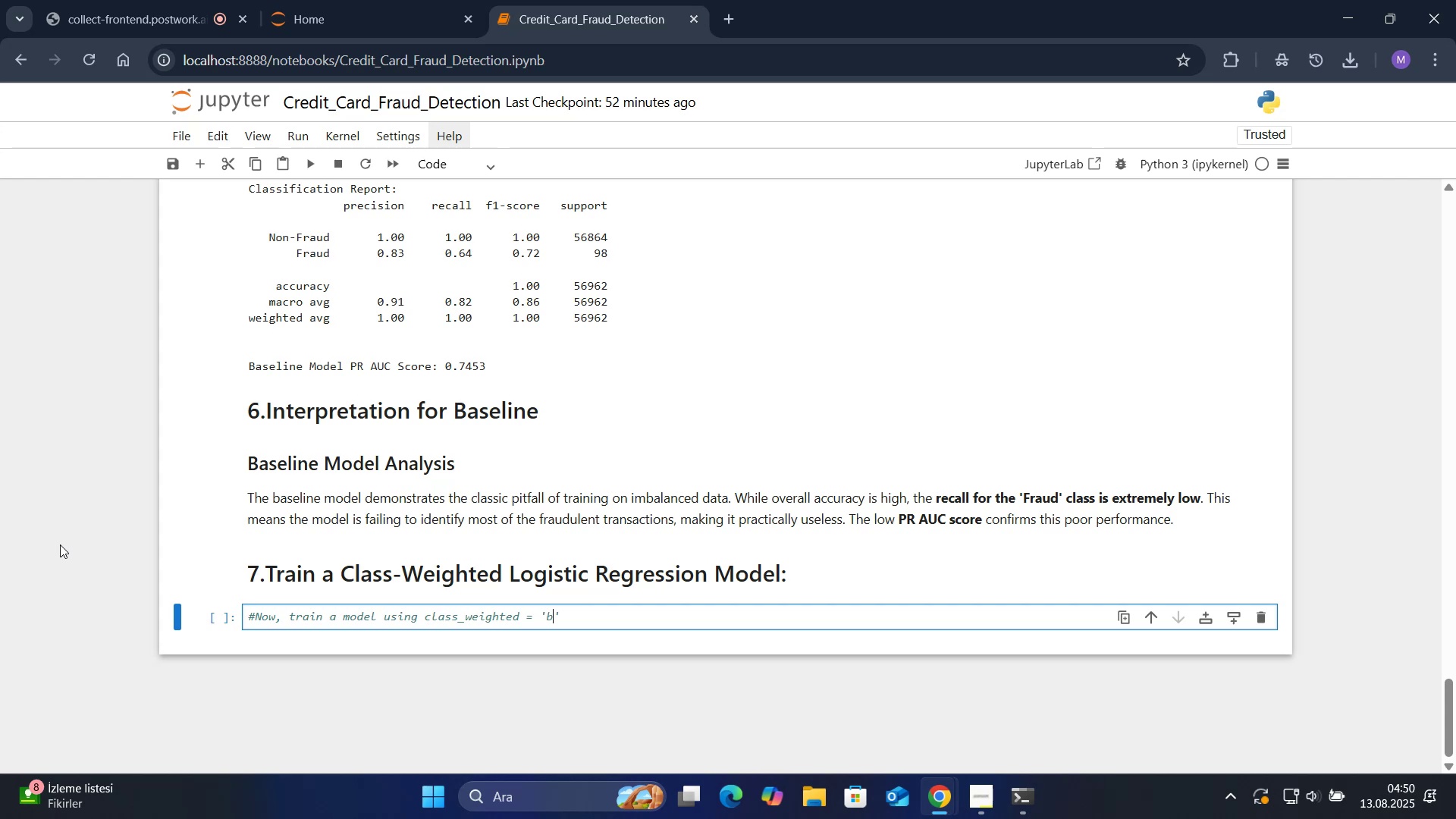 
 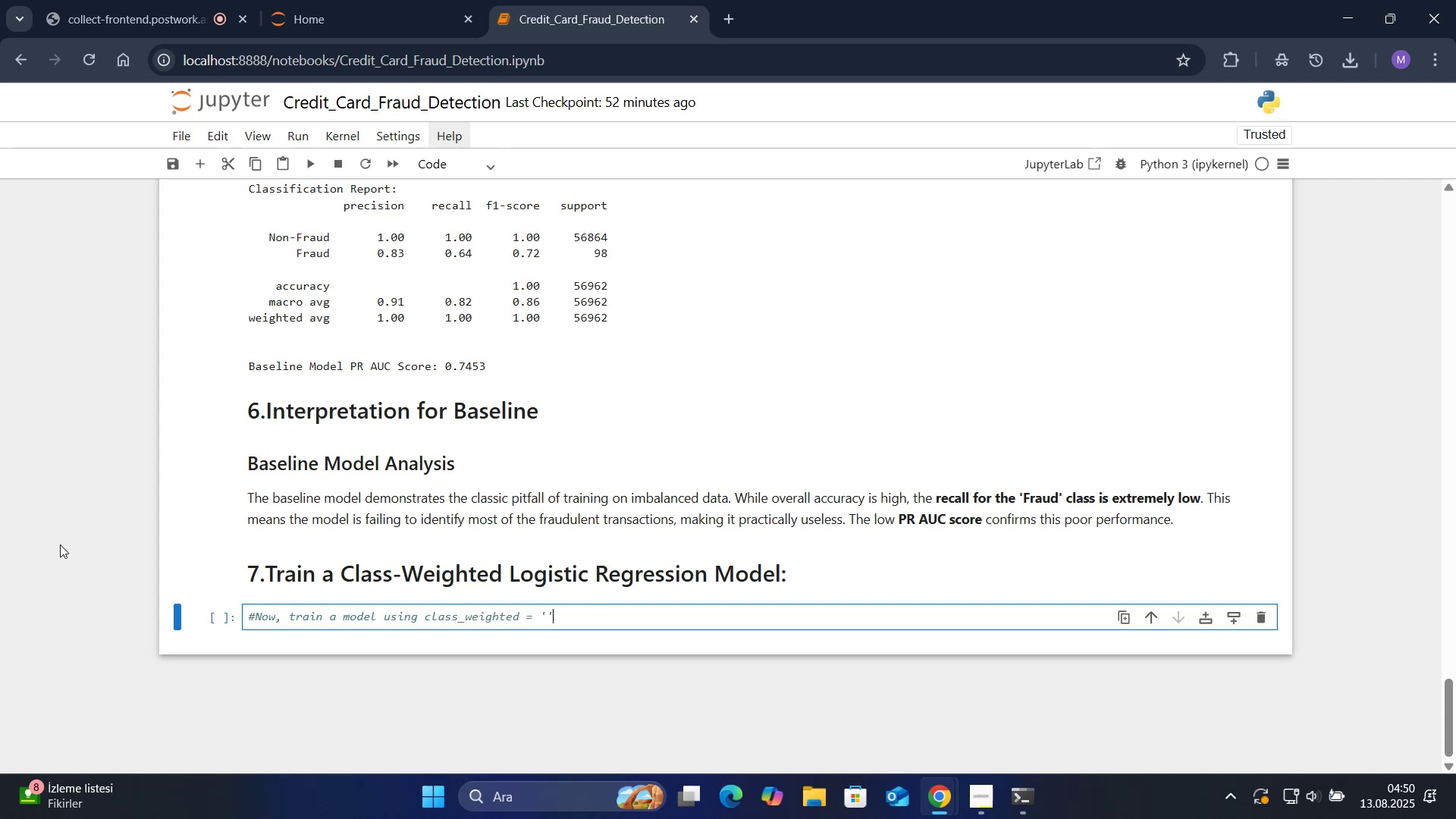 
key(ArrowLeft)
 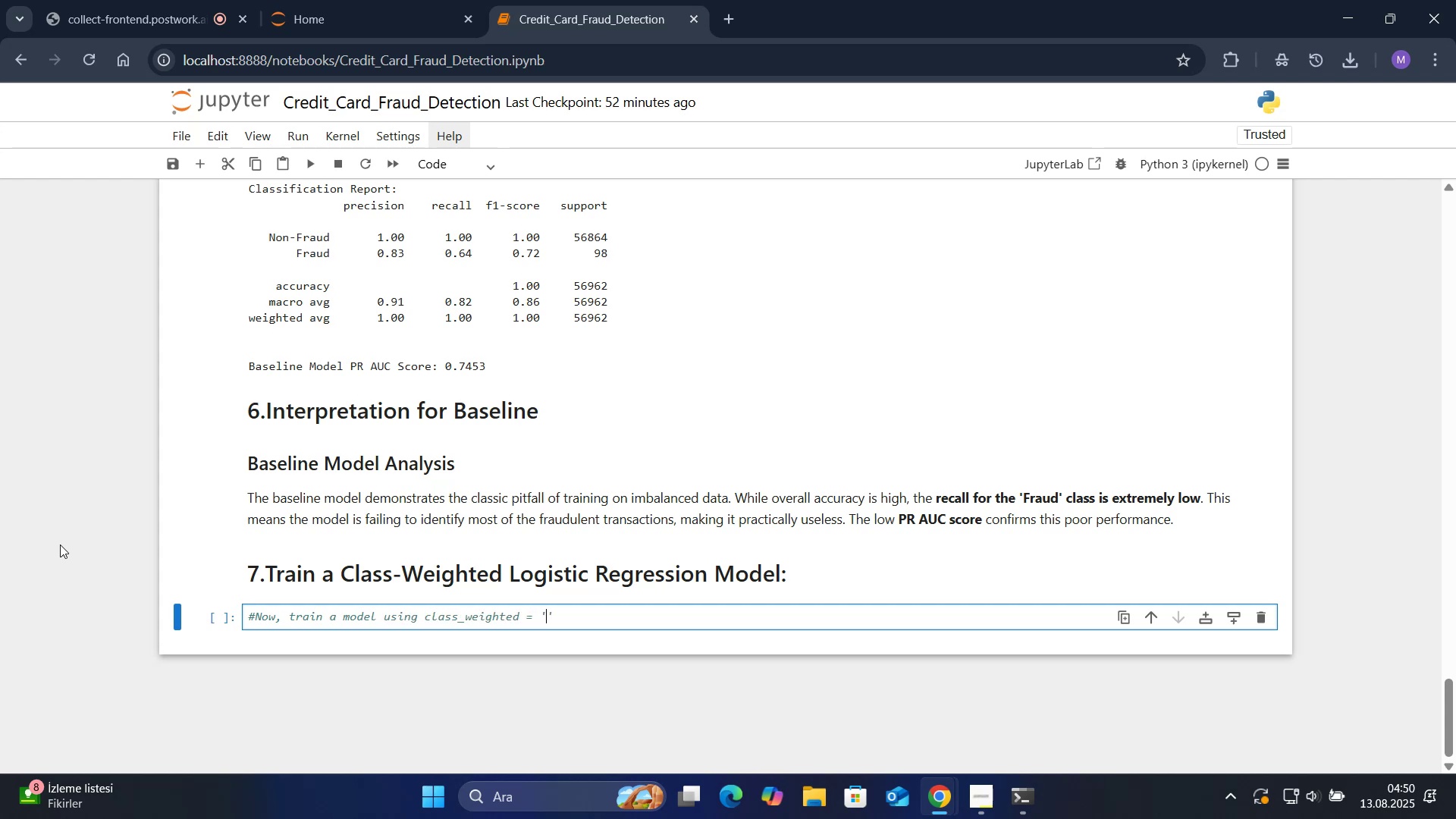 
type(balanced)
 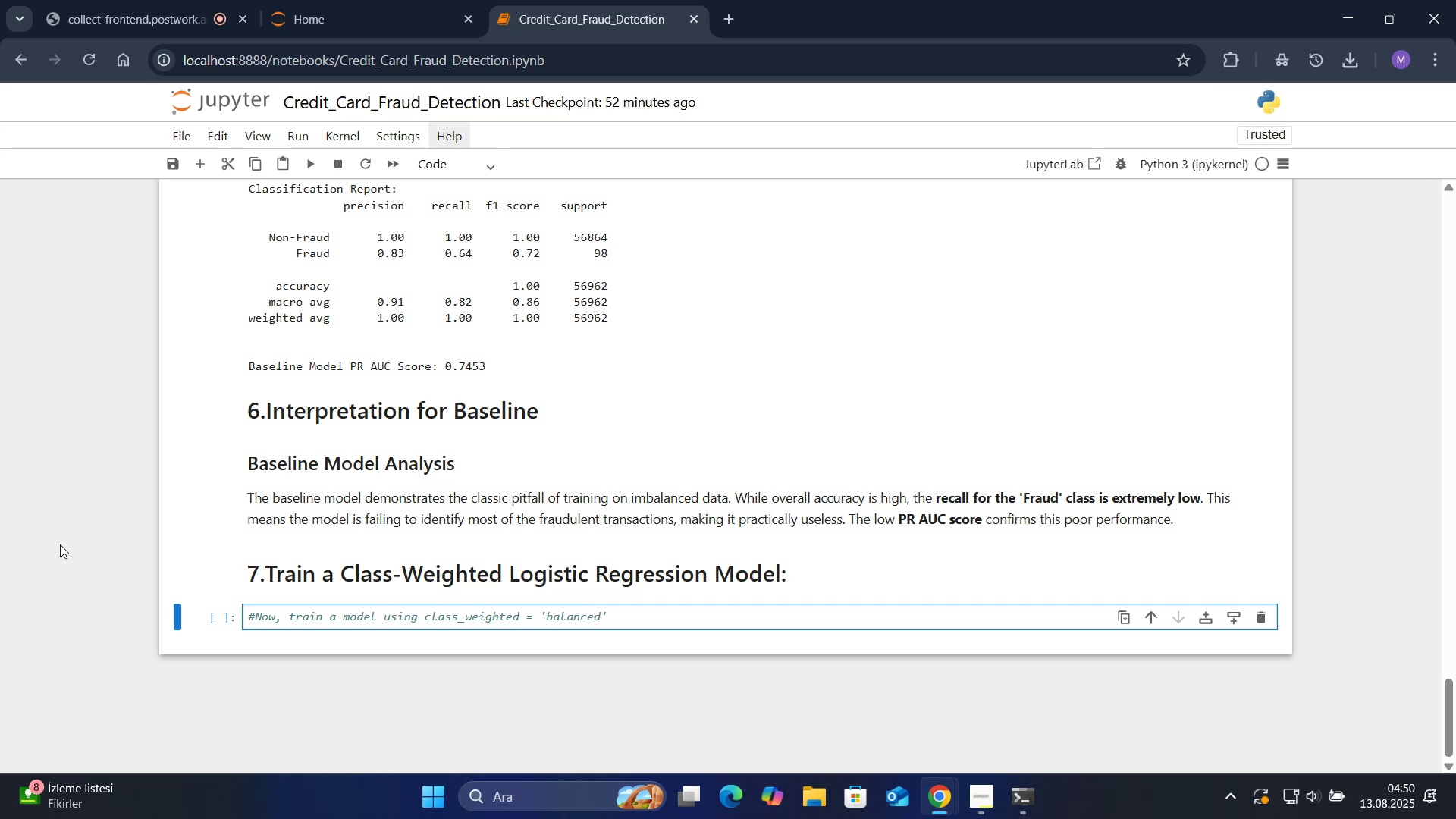 
key(ArrowRight)
 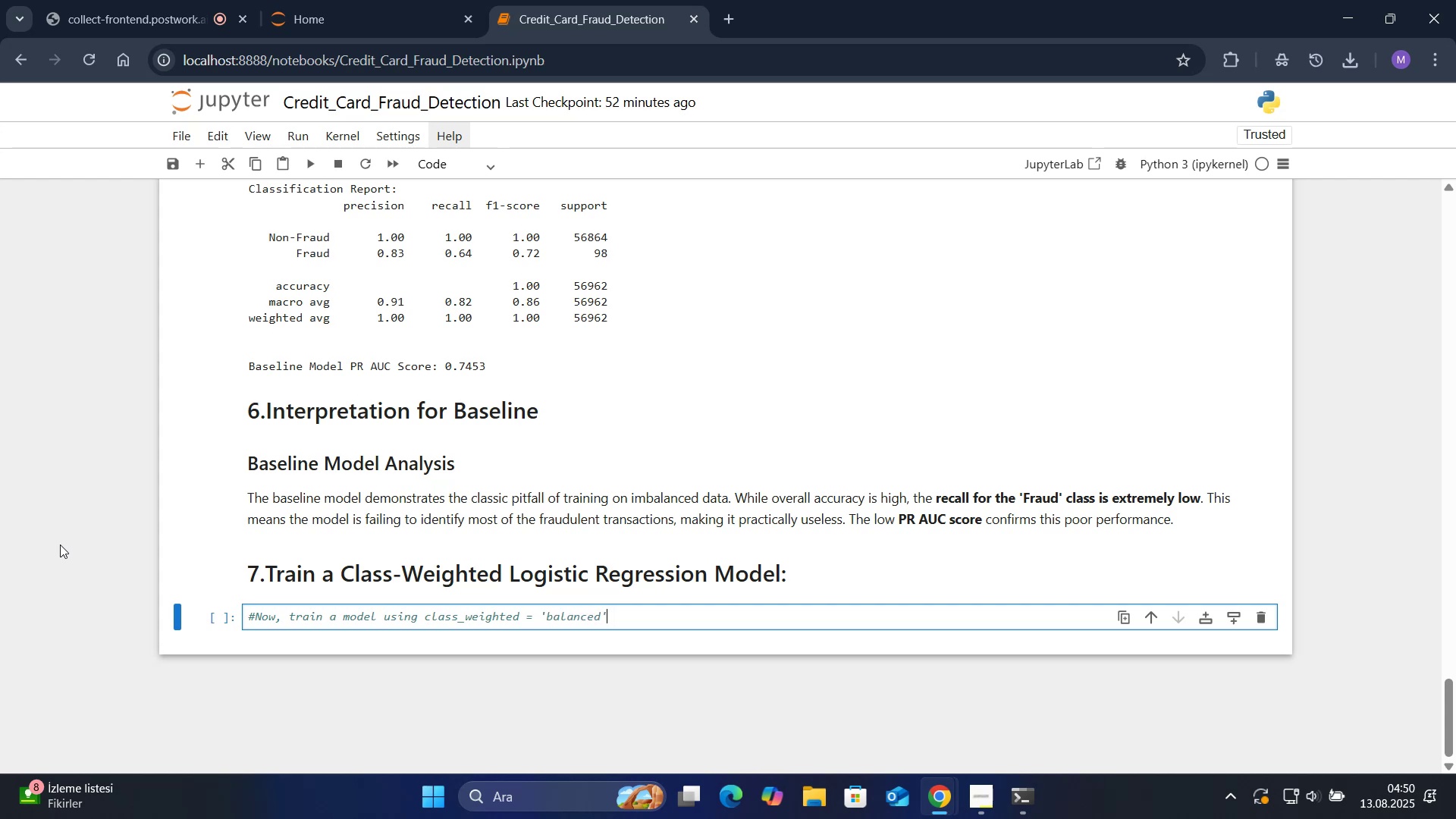 
key(ArrowRight)
 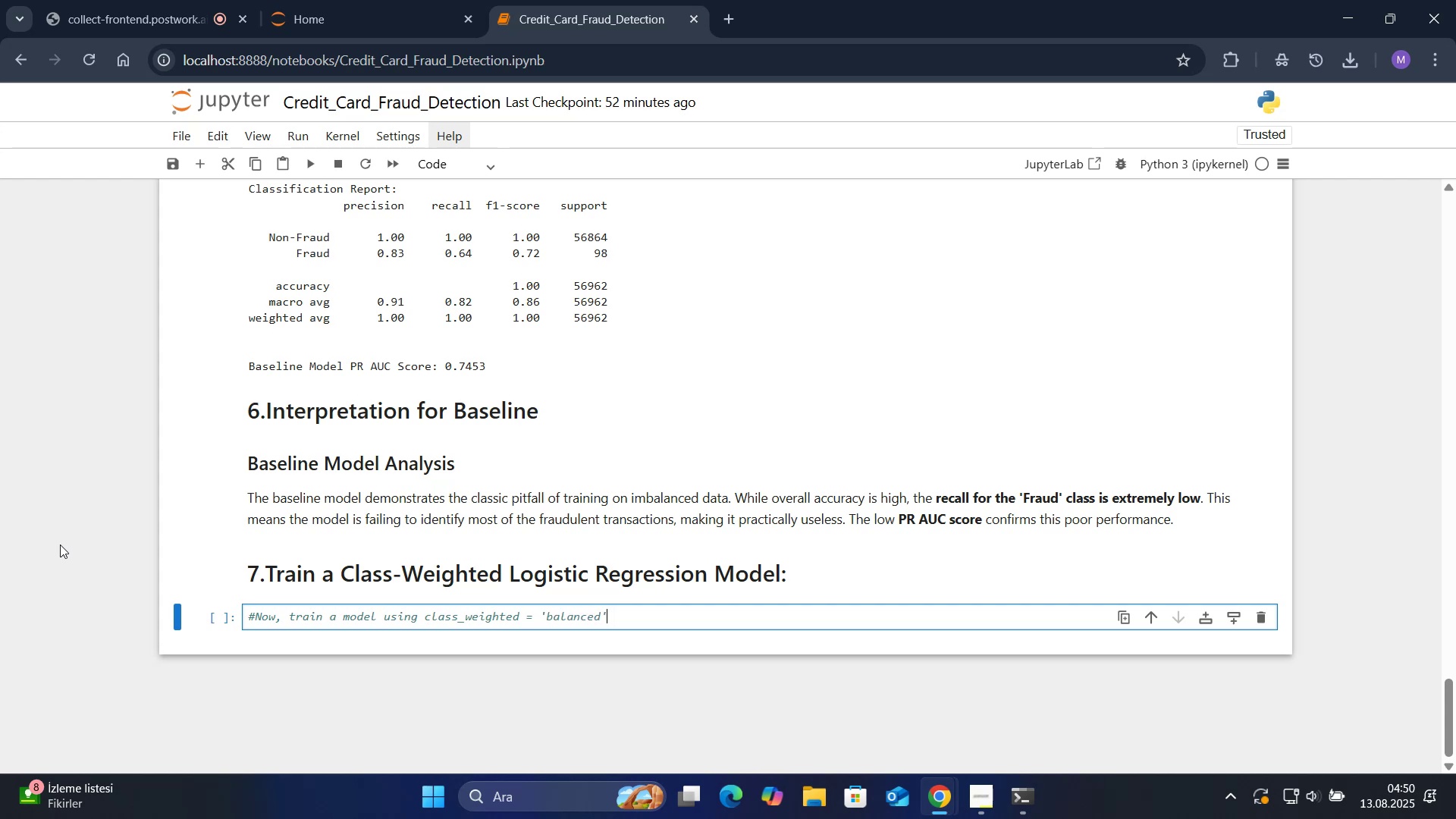 
type( to handle the 'mbalance)
 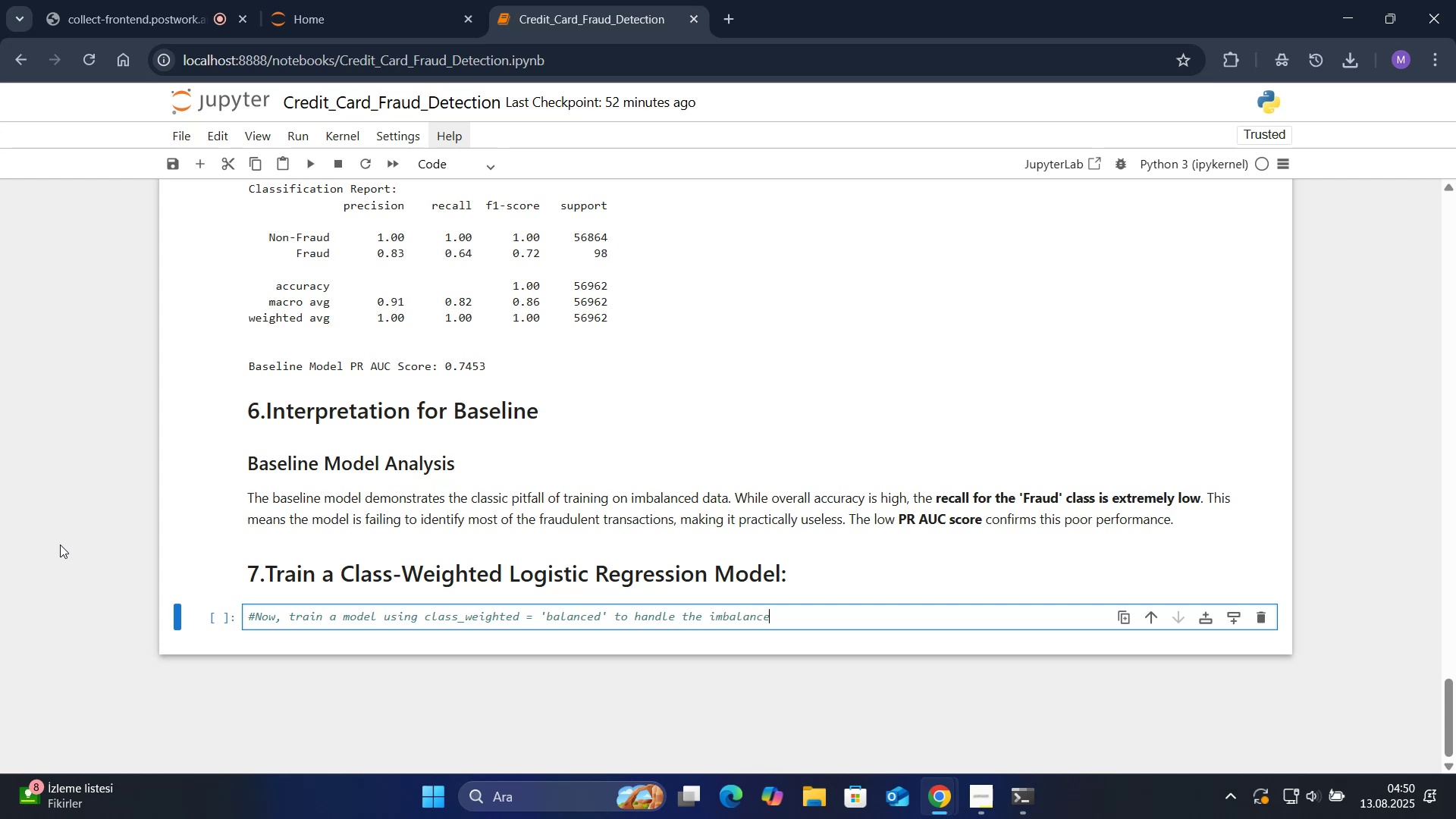 
key(Enter)
 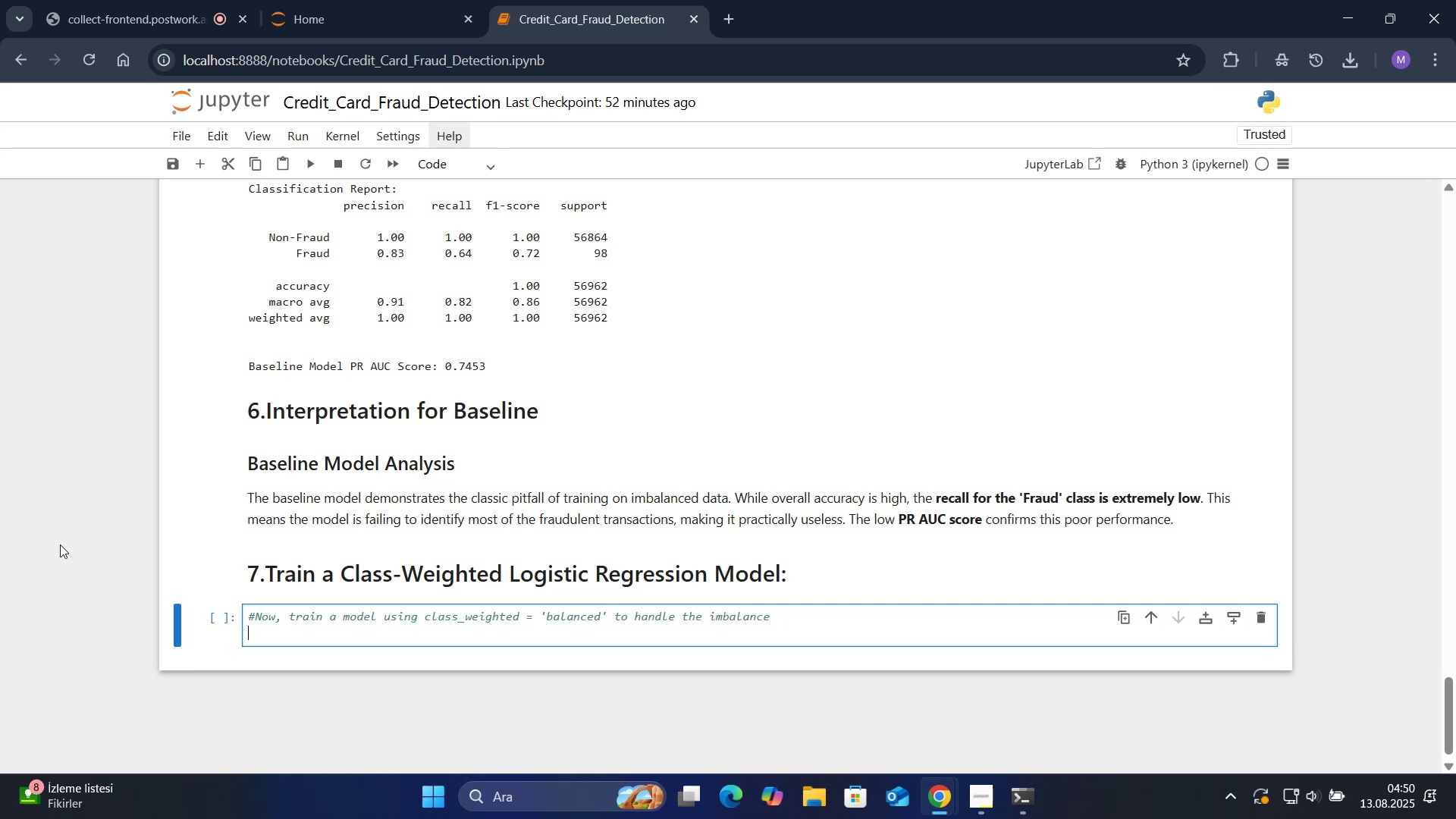 
type(pr'nt*()
 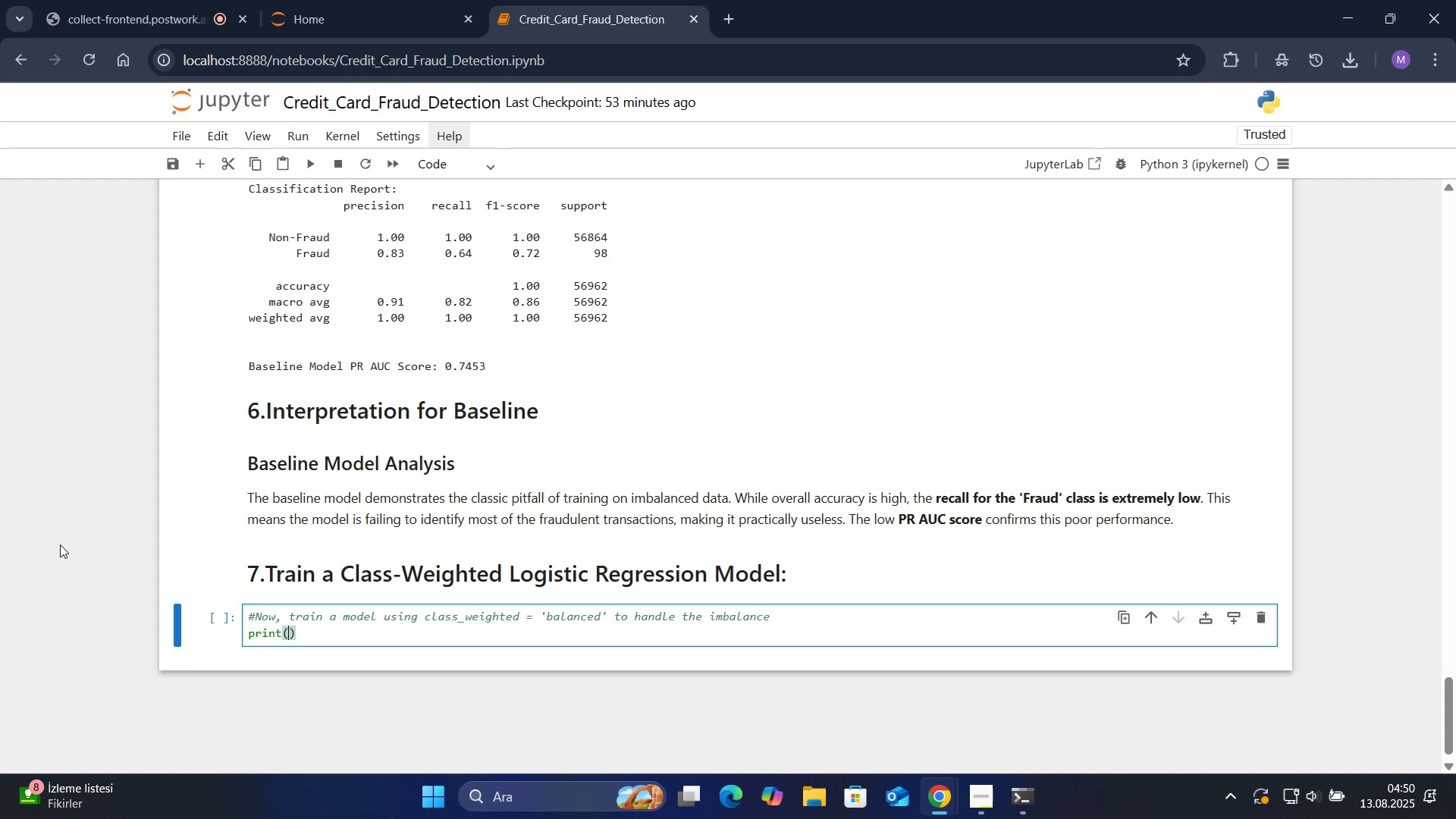 
 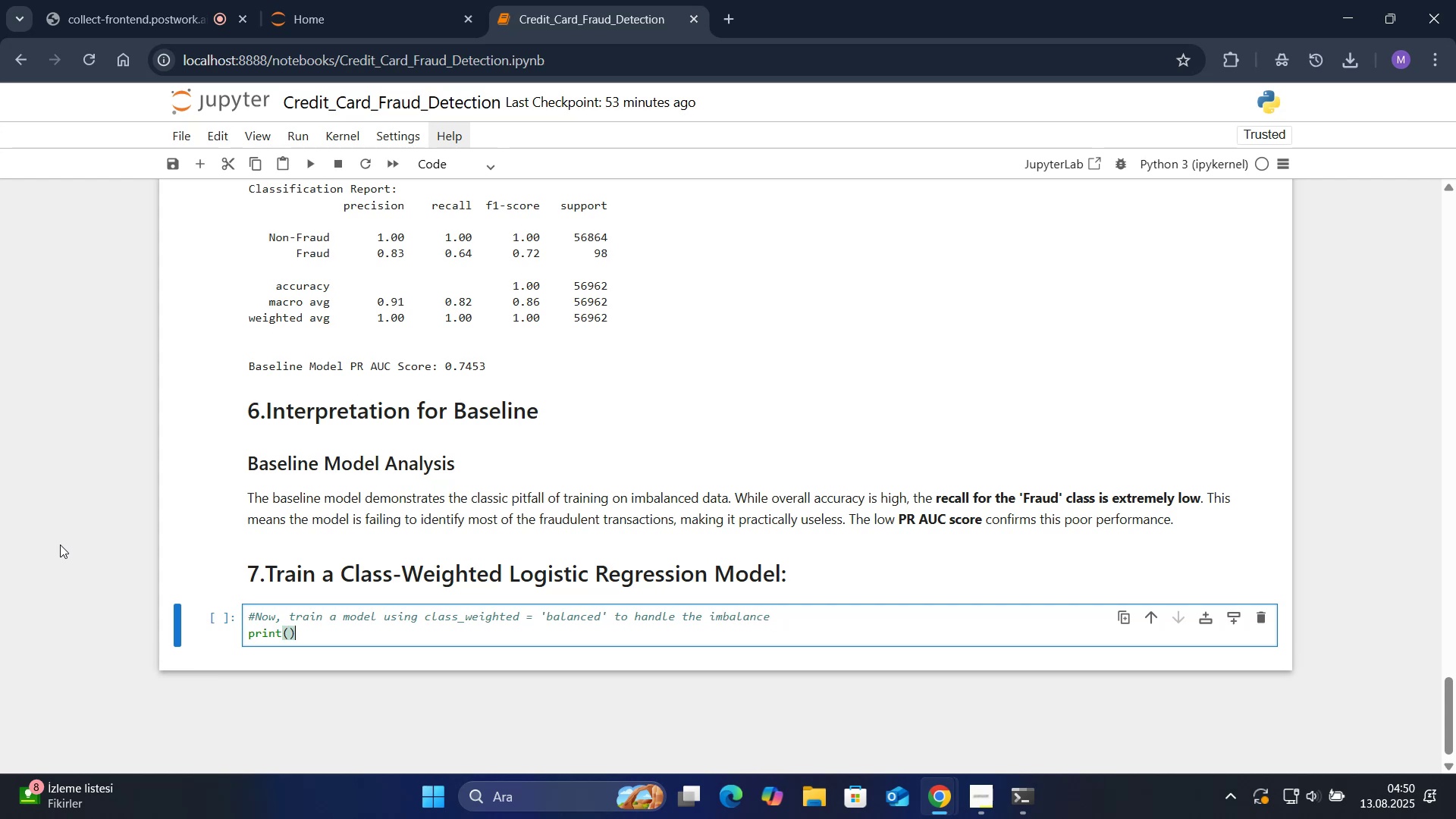 
key(ArrowLeft)
 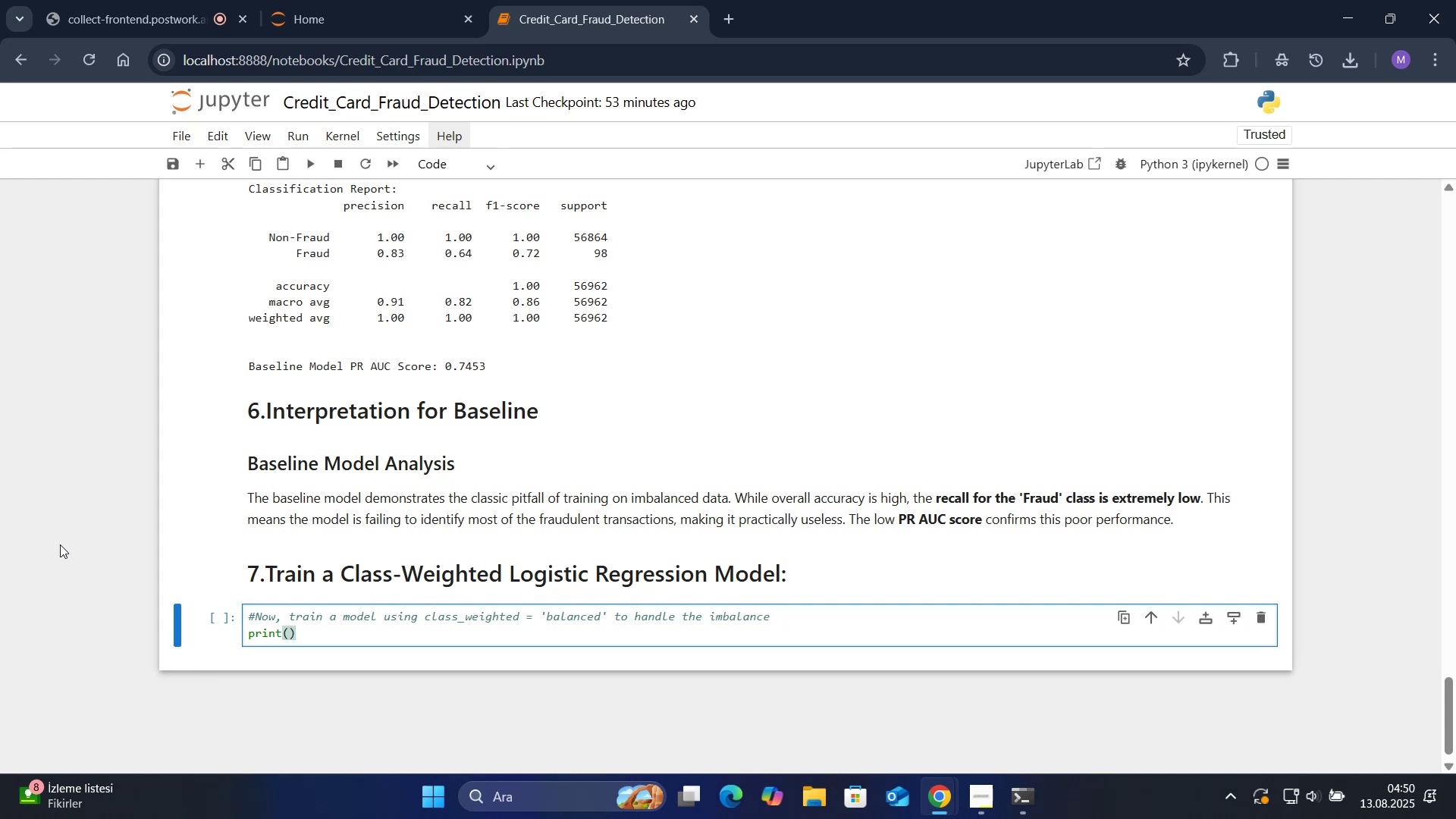 
type(@@)
 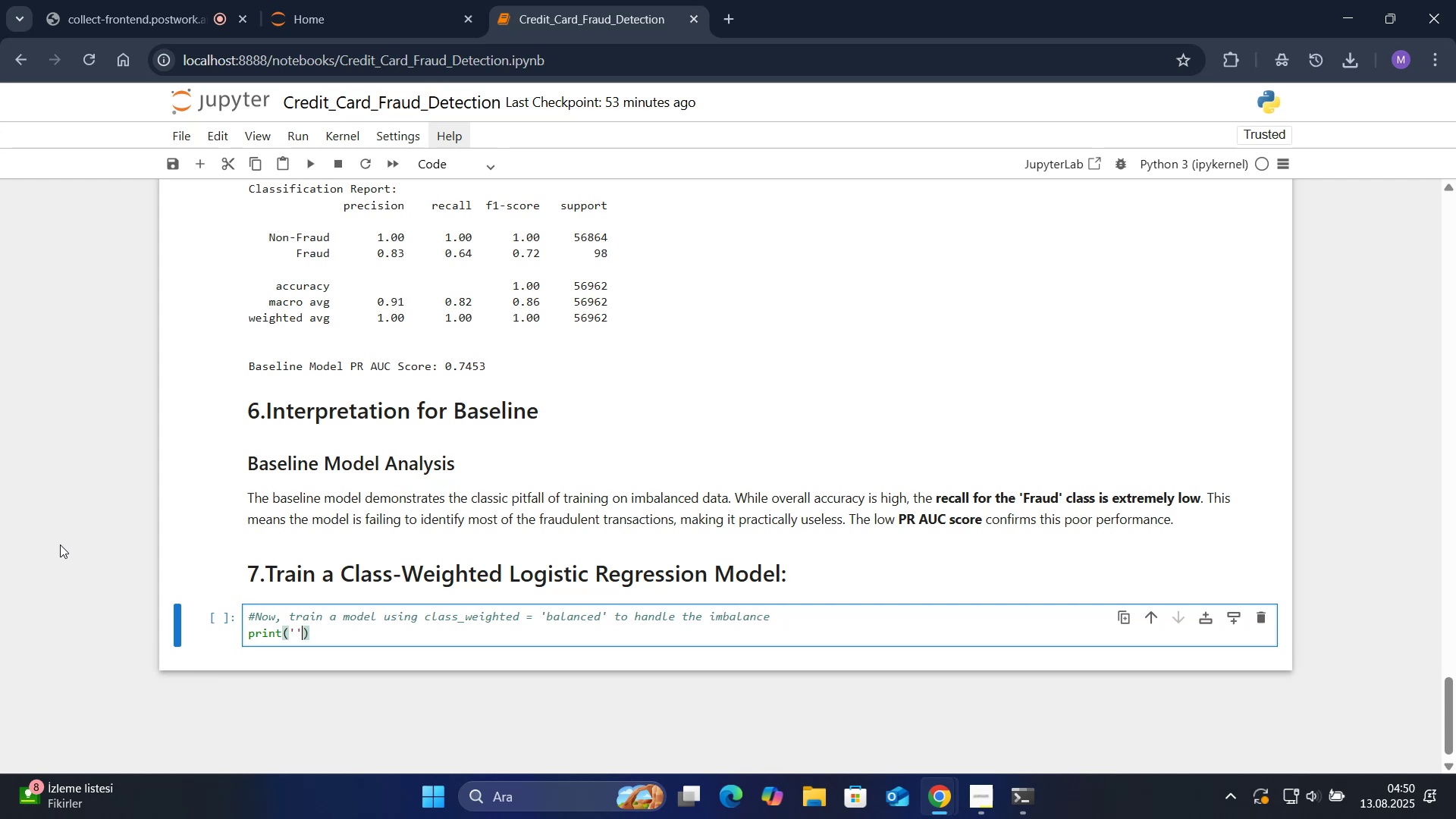 
key(ArrowLeft)
 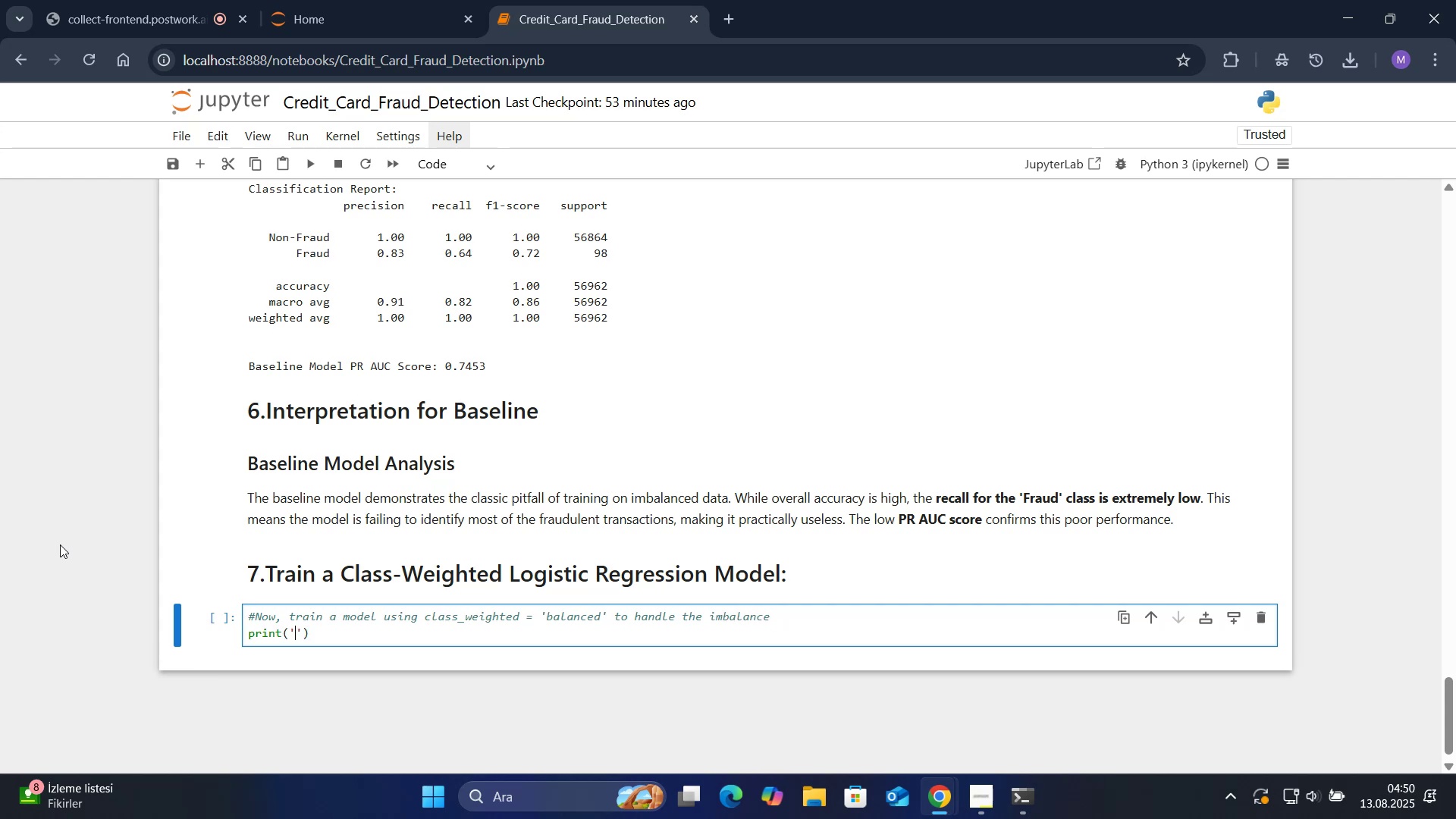 
type(Tra'n'ng the class-we'ghted Log'st'c Regress'on)
 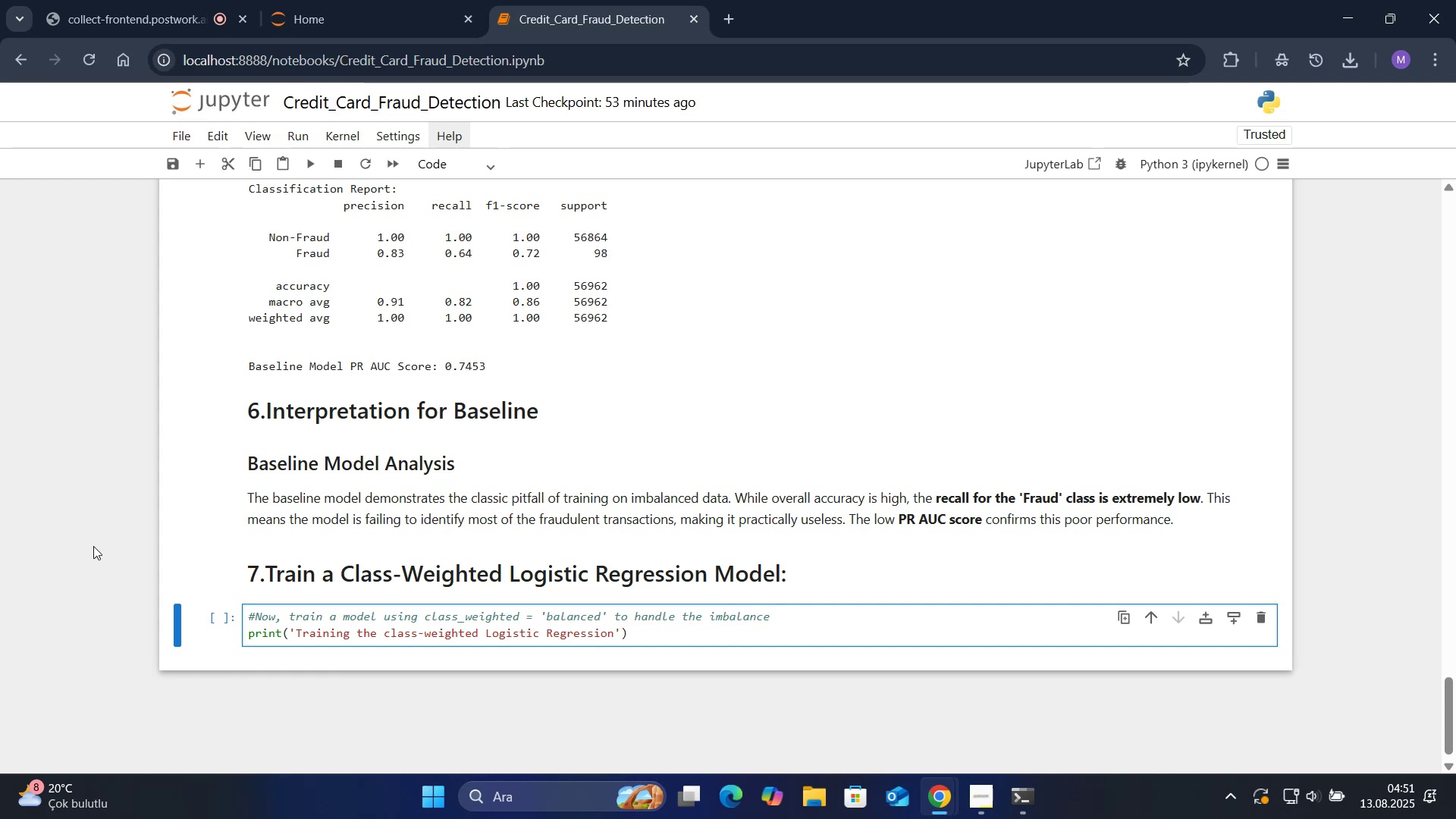 
left_click([629, 635])
 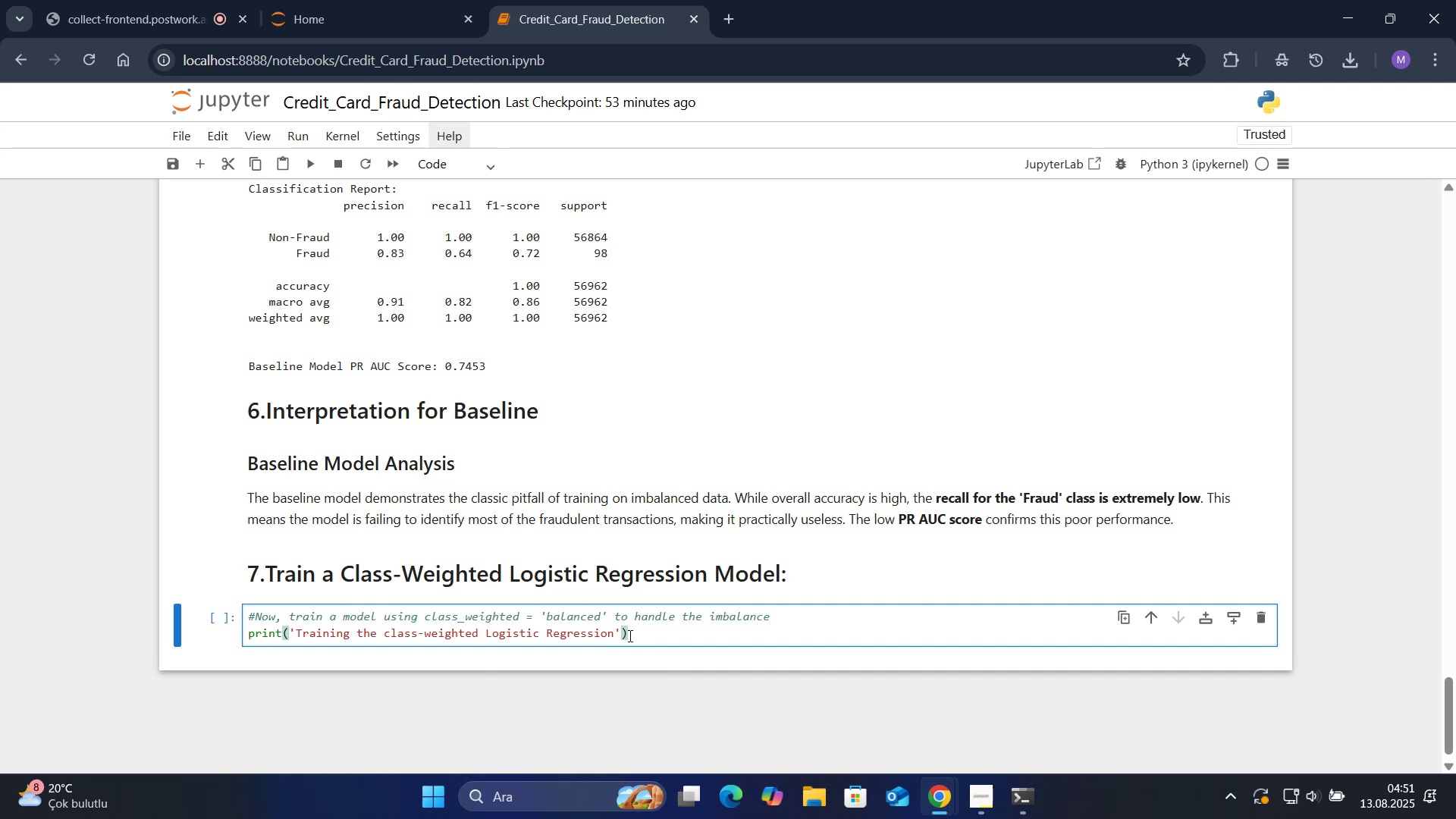 
wait(9.3)
 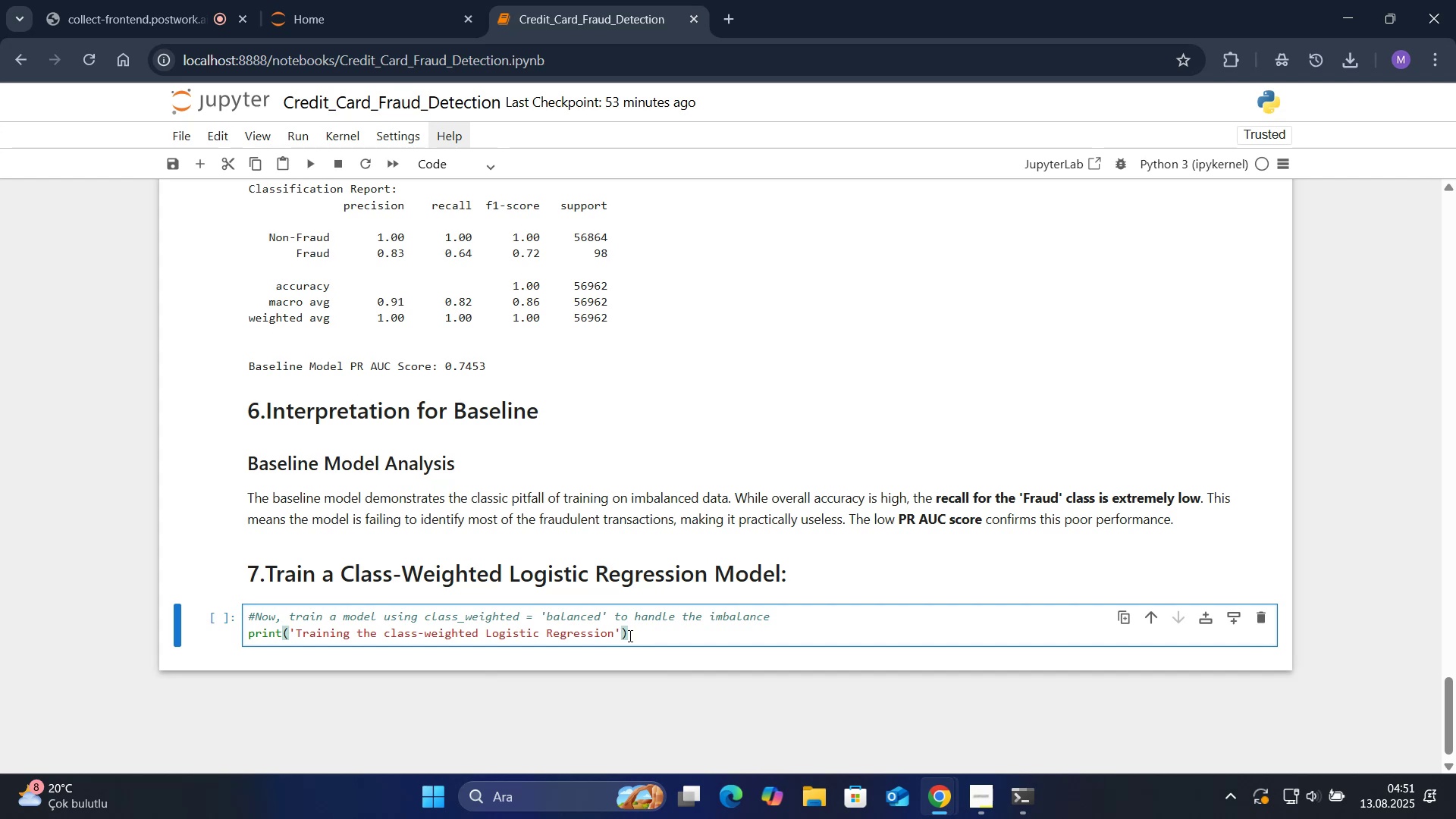 
key(ArrowLeft)
 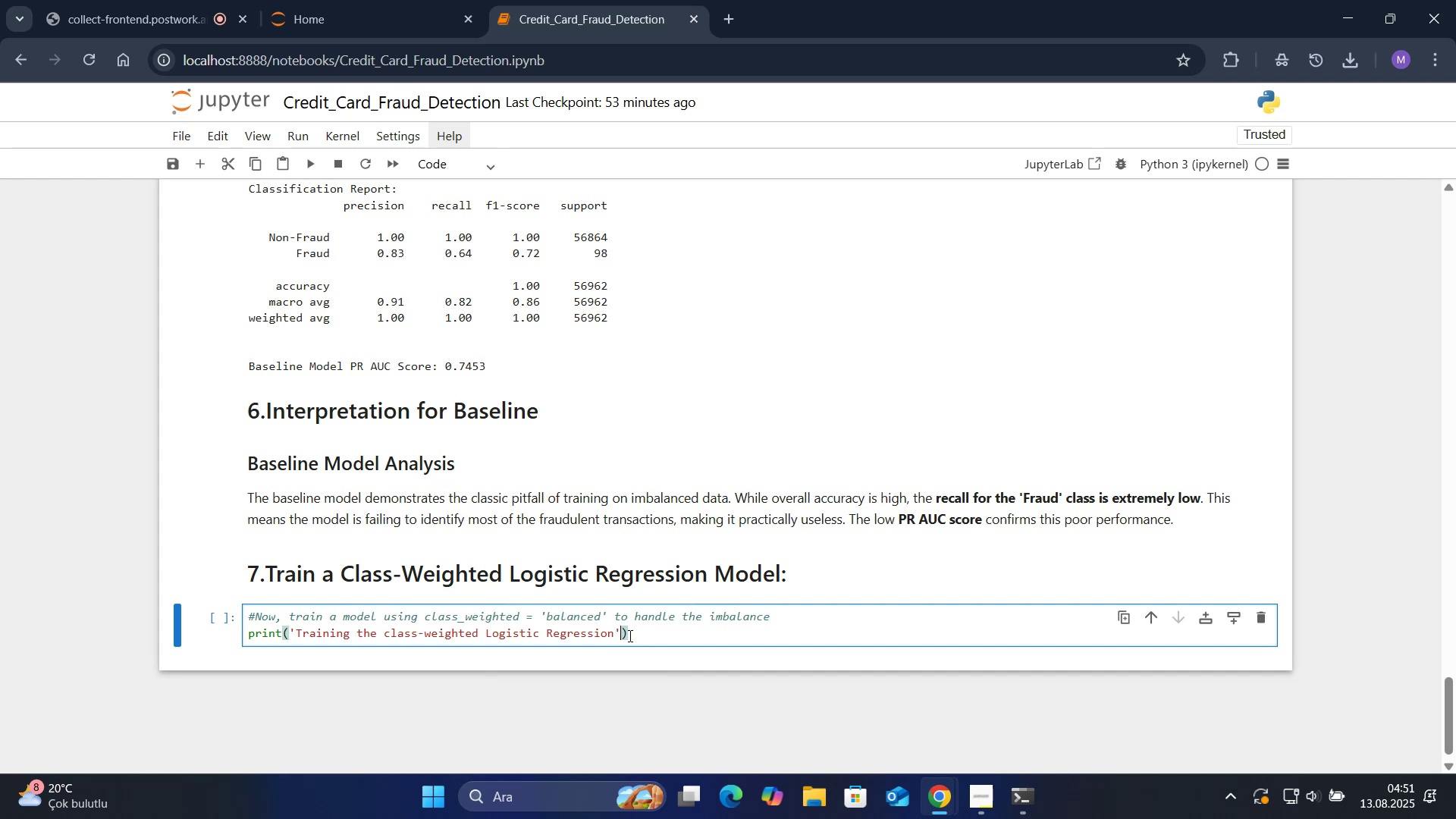 
key(ArrowLeft)
 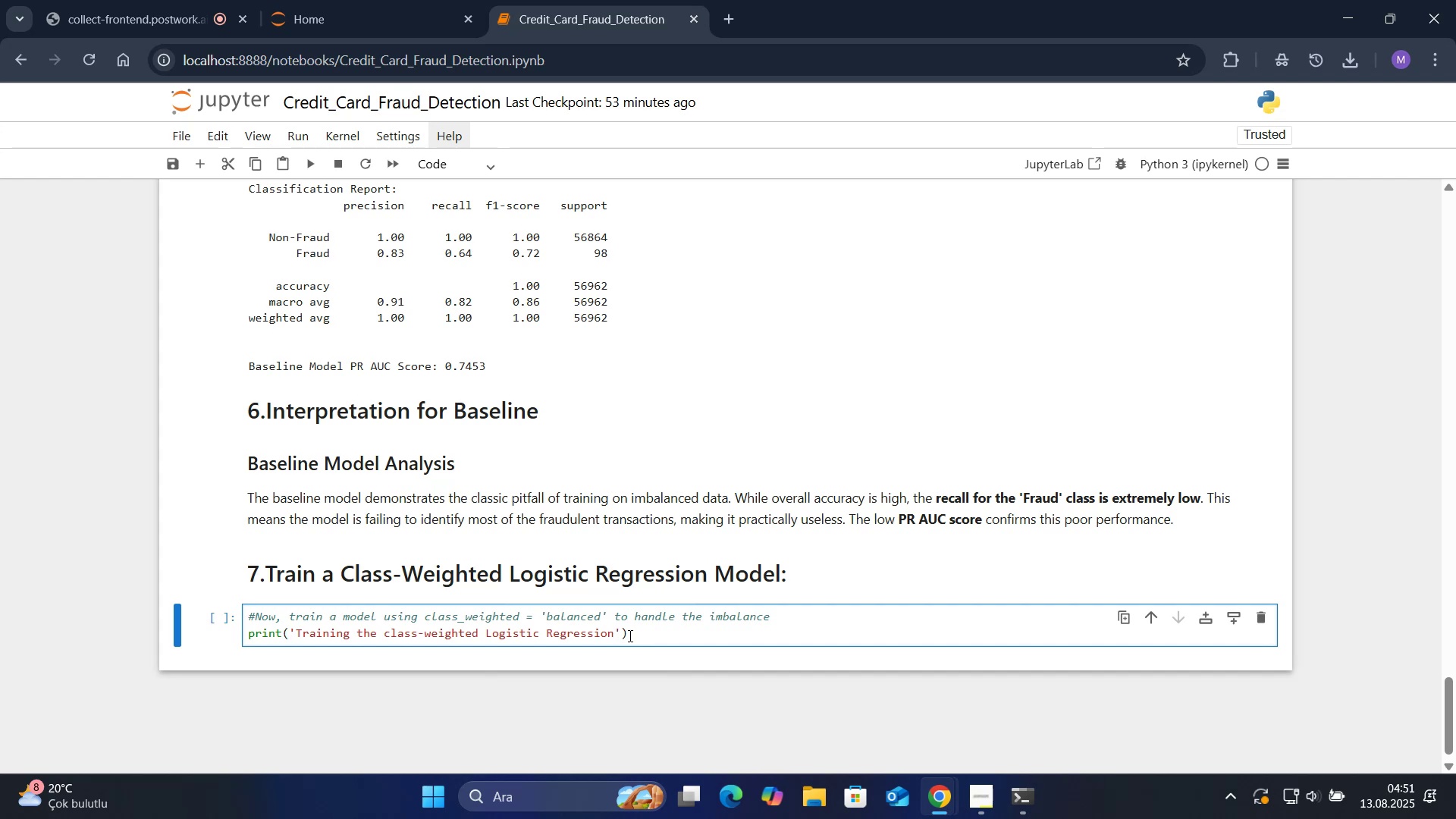 
type( model...)
 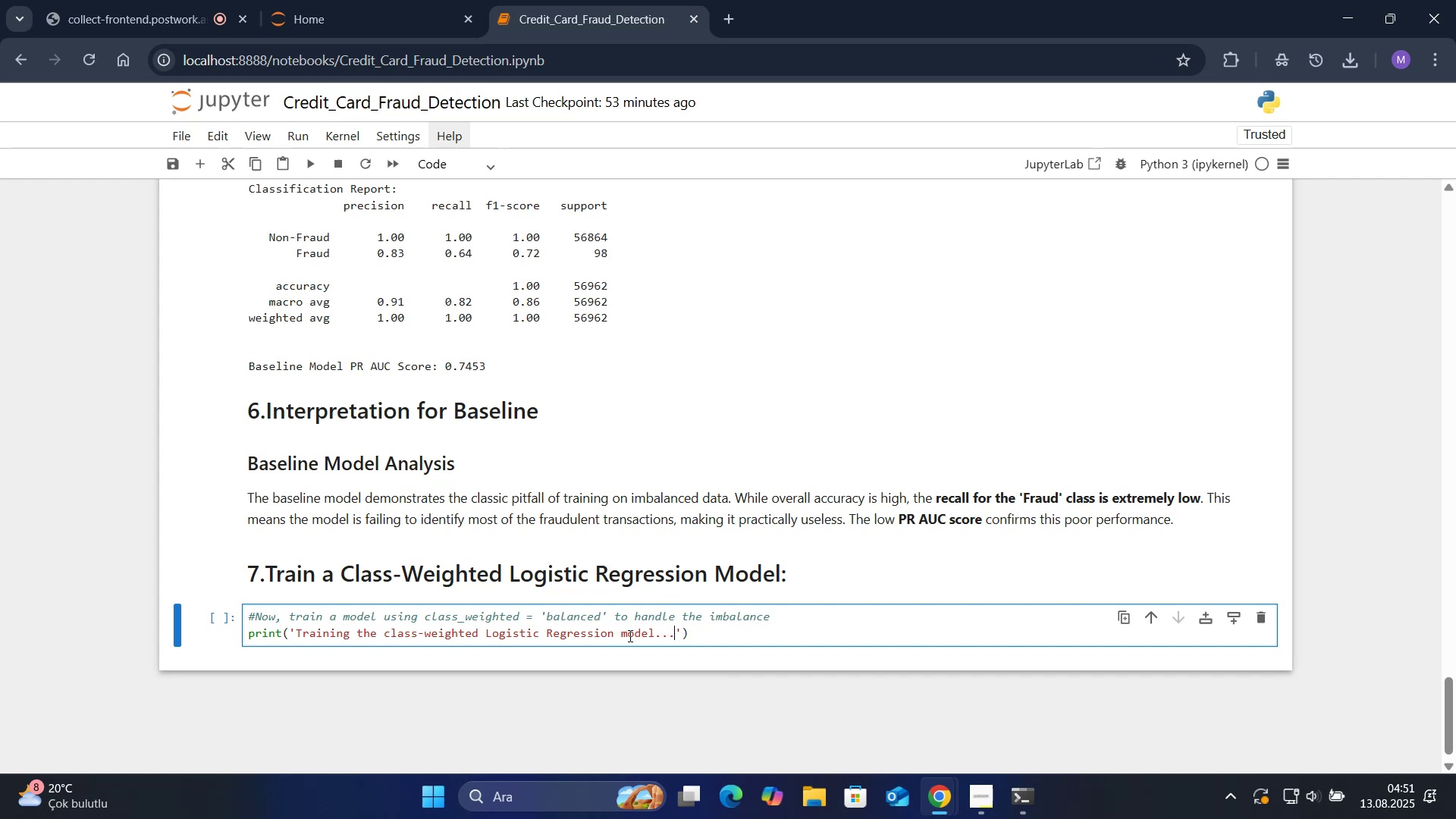 
key(ArrowRight)
 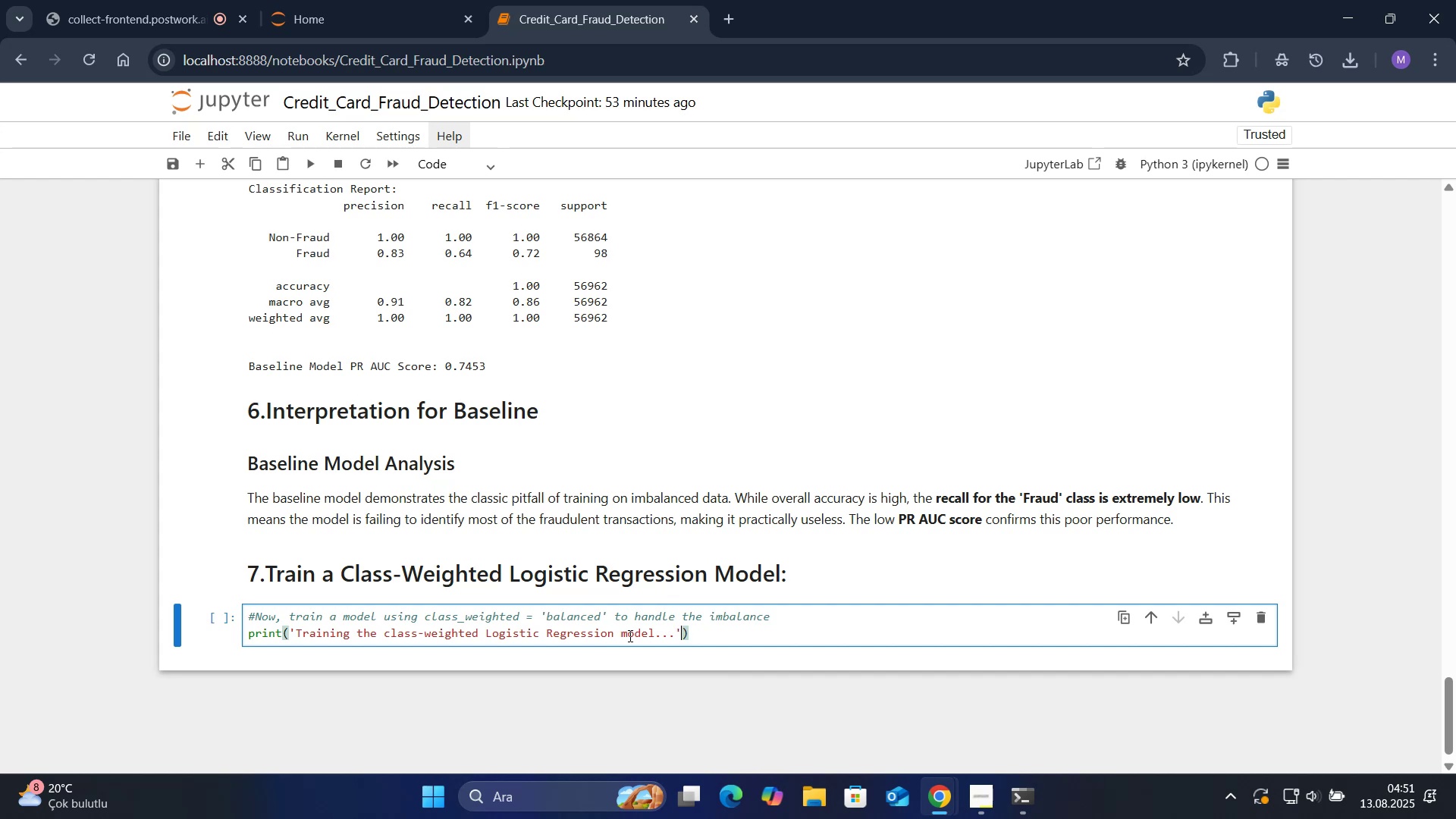 
key(ArrowRight)
 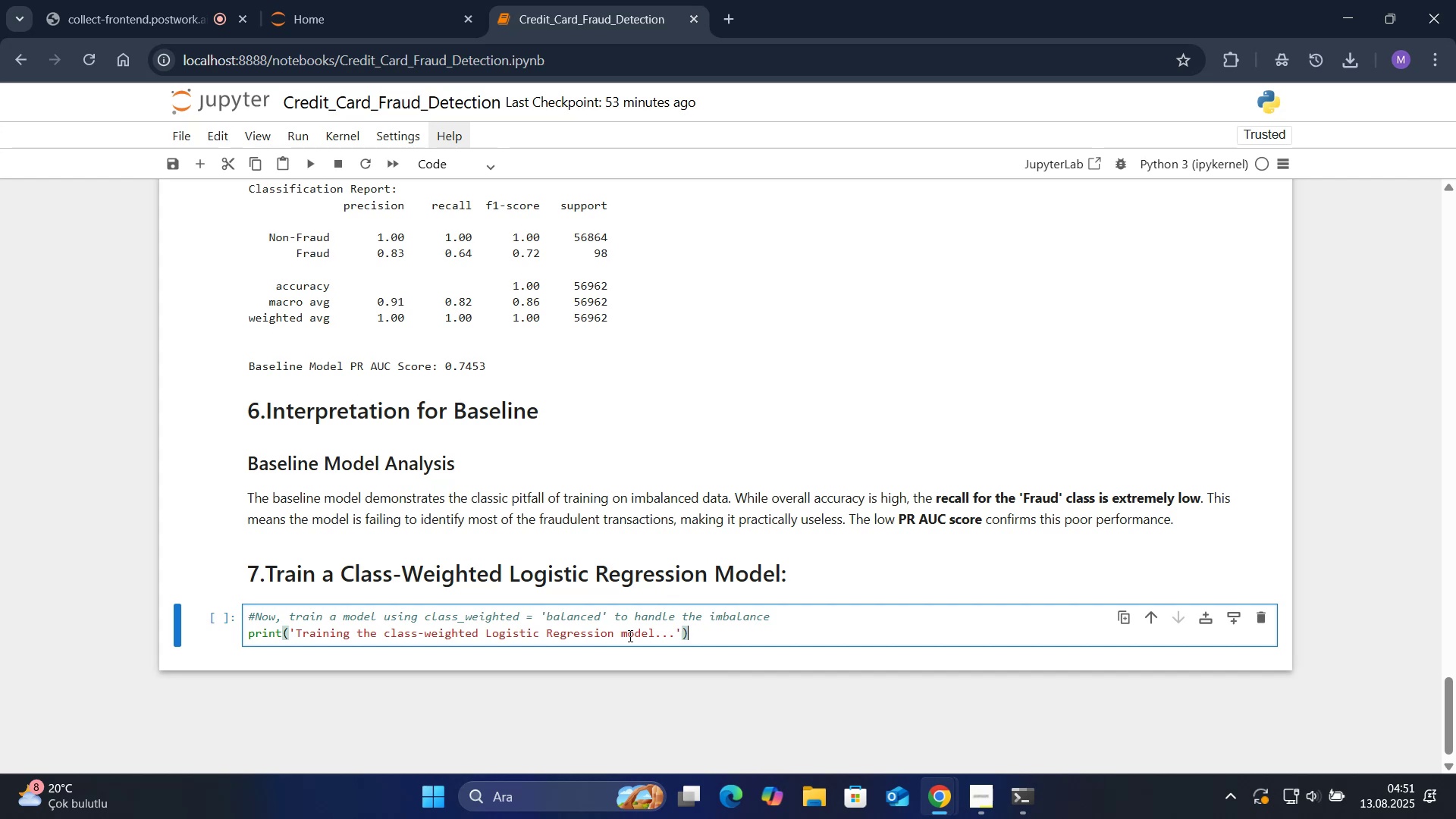 
key(Enter)
 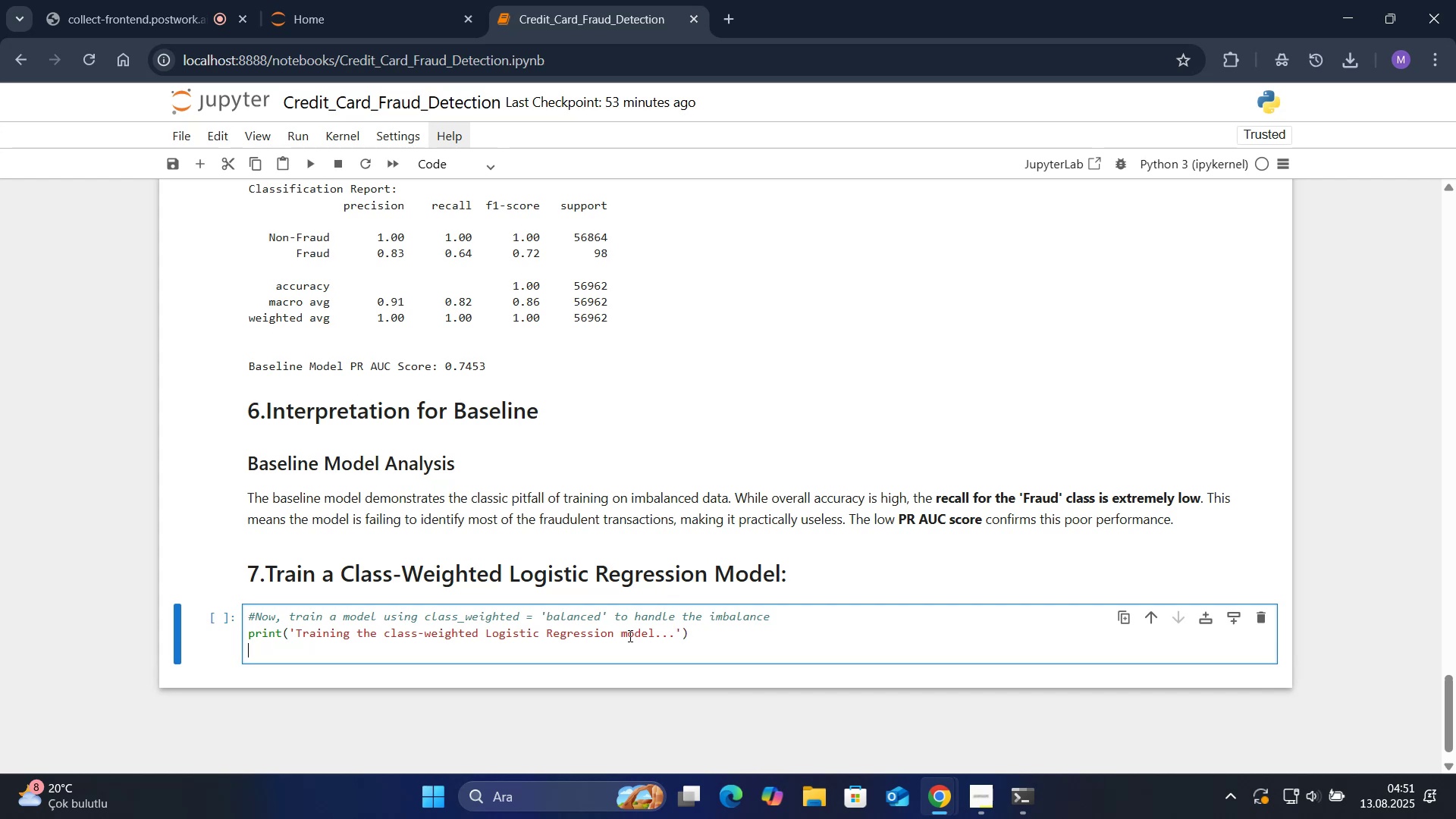 
type(lr_we'ghted ) Log'st'cRegress'on*()
 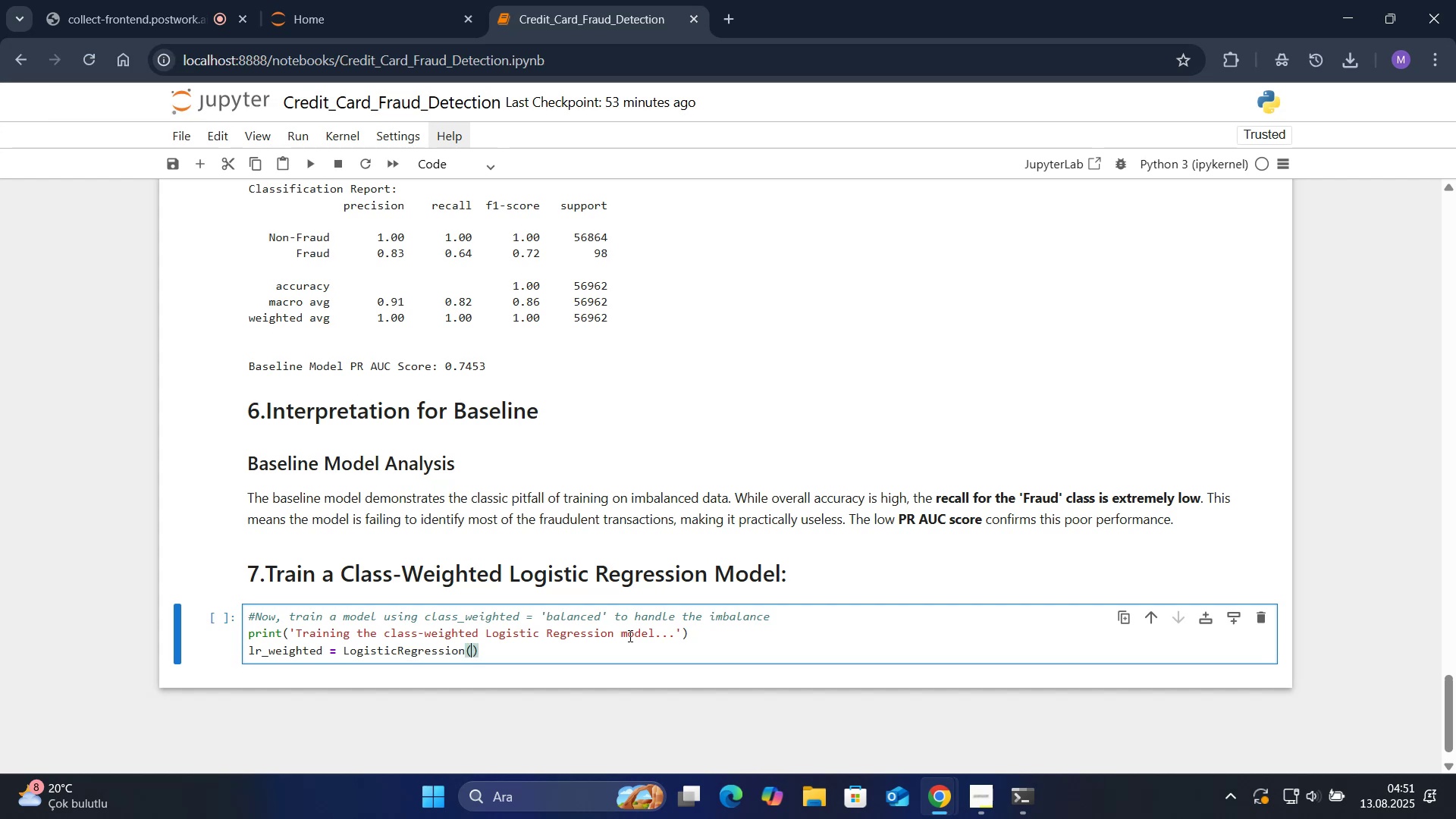 
 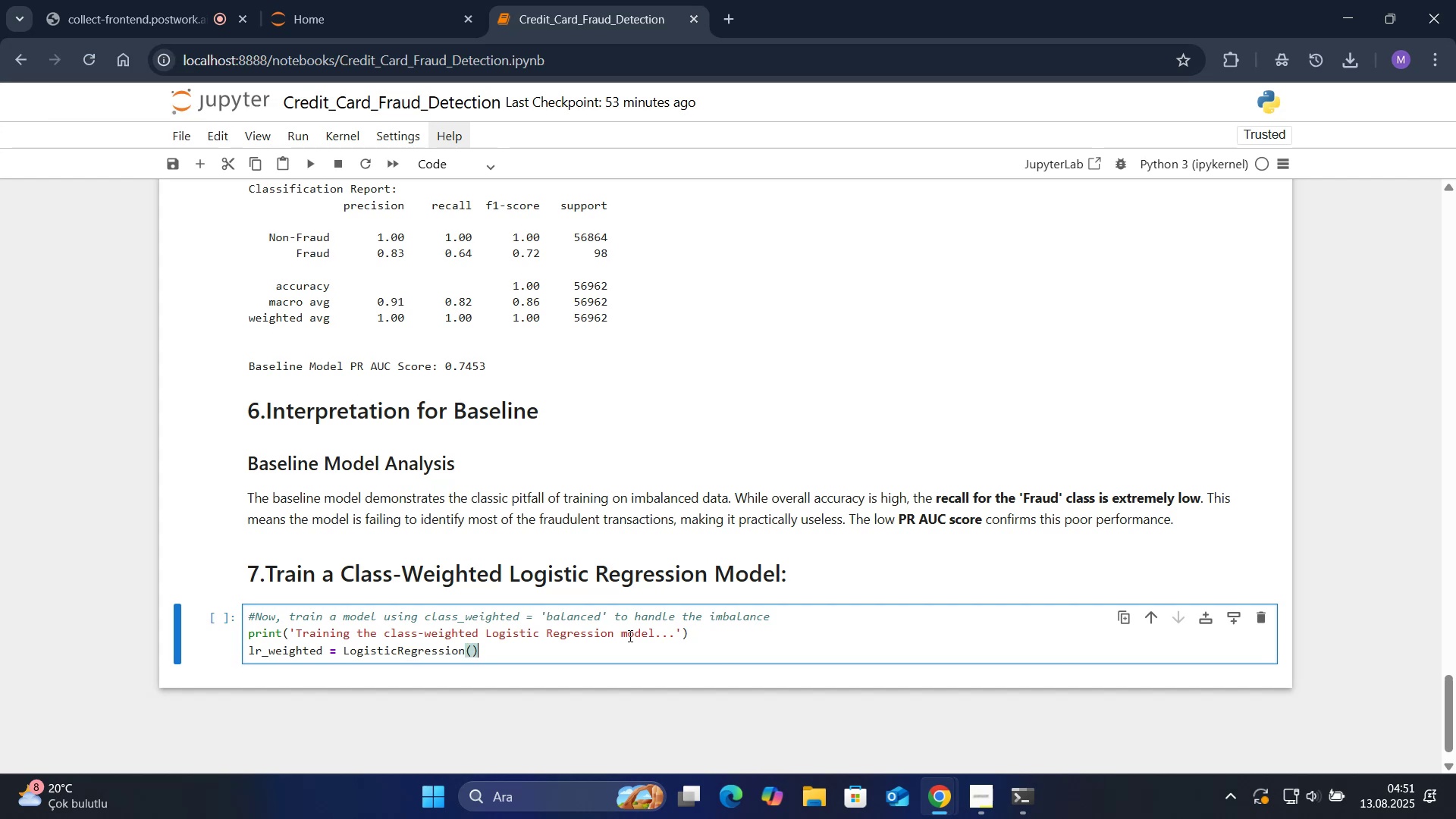 
key(ArrowLeft)
 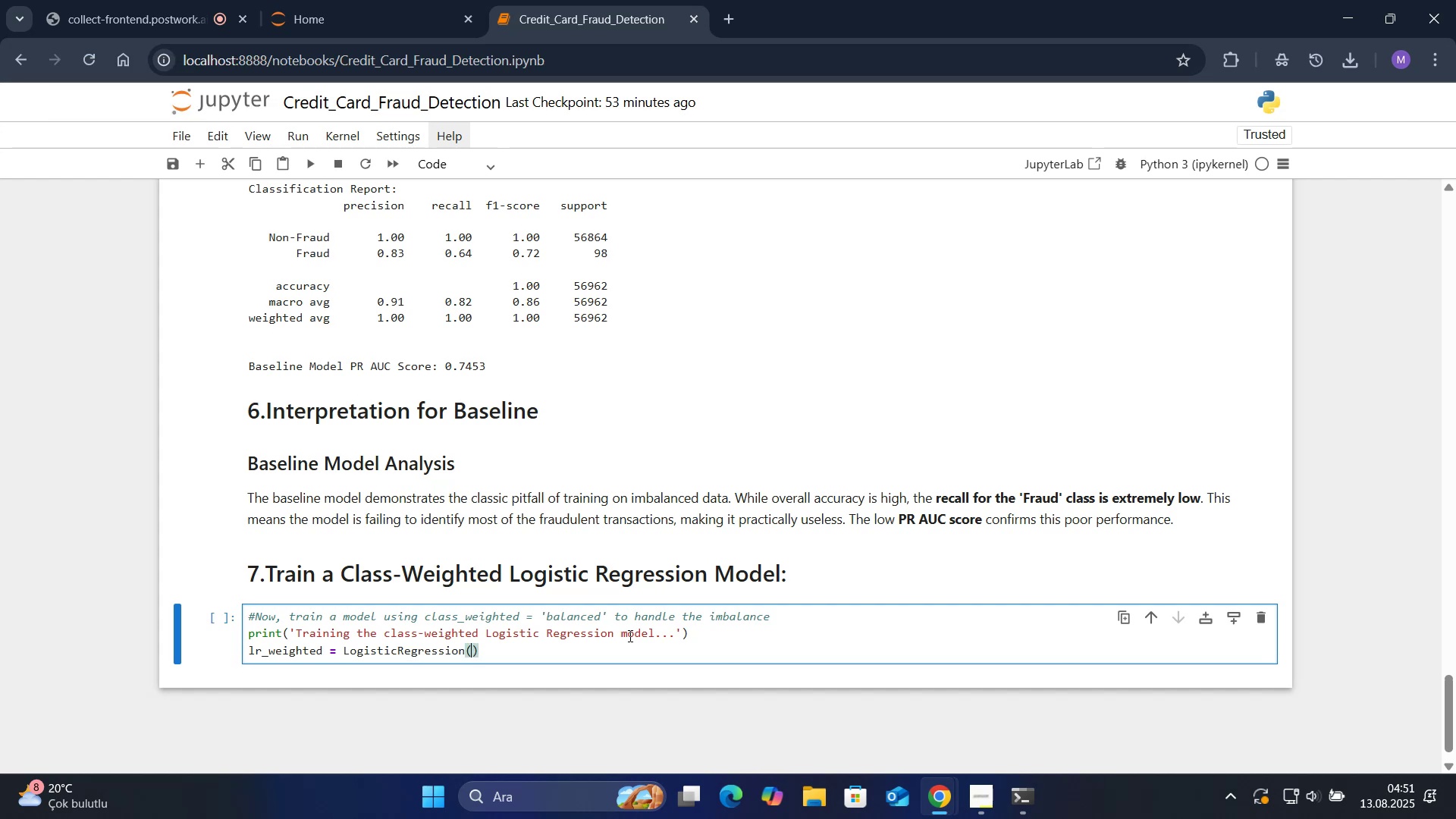 
type(solver)
 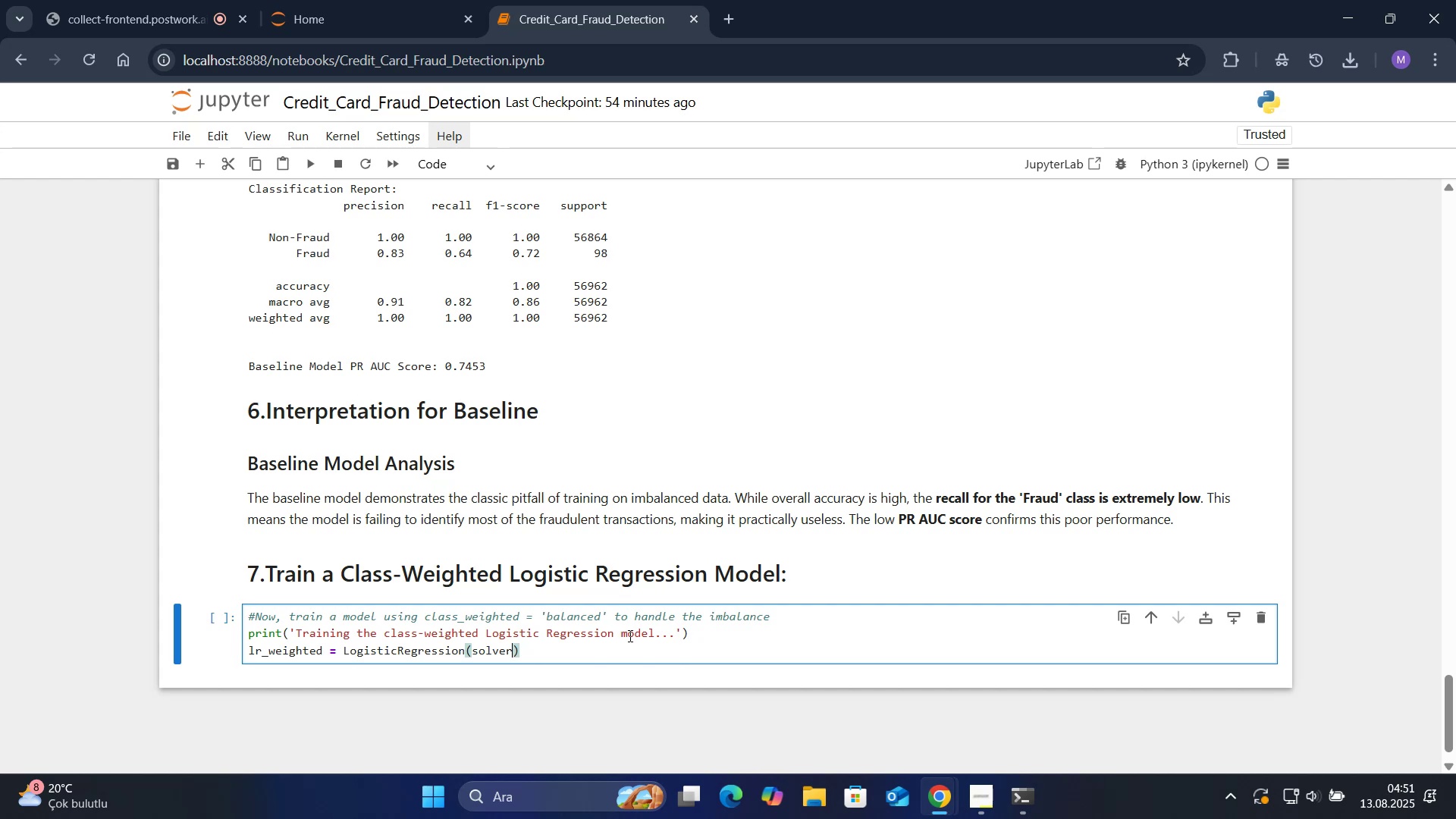 
wait(24.39)
 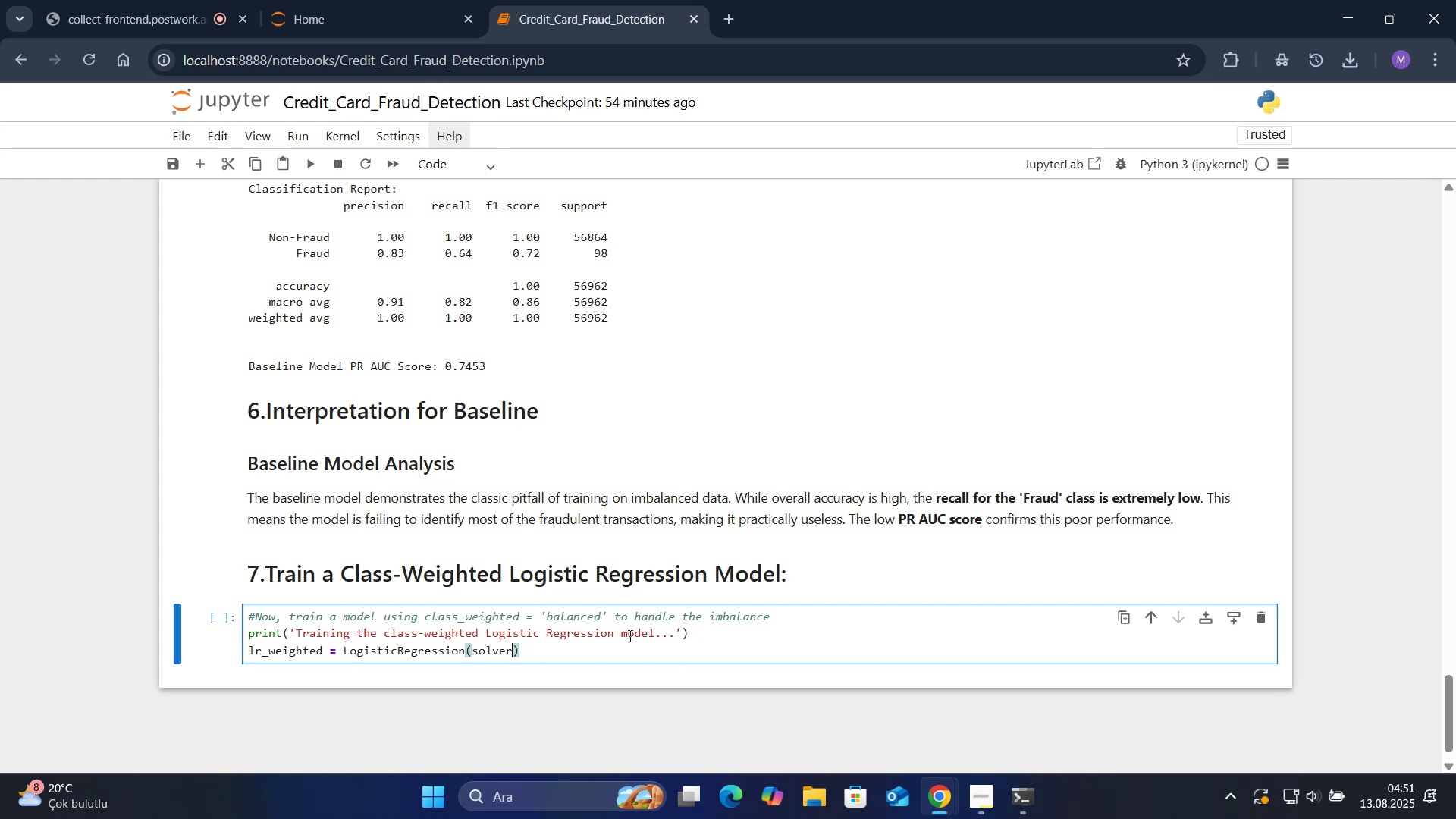 
key(Shift+ShiftRight)
 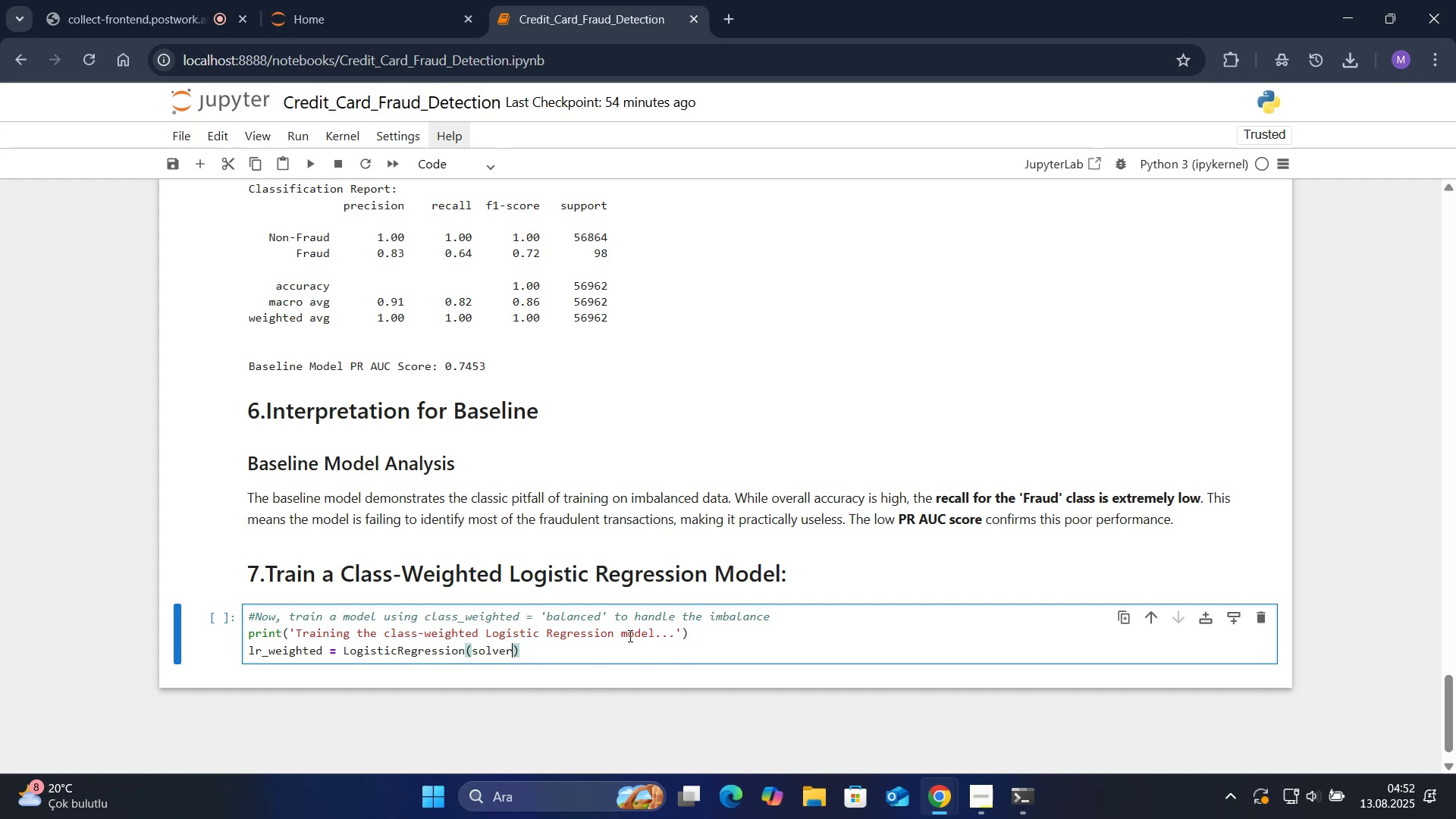 
key(Shift+0)
 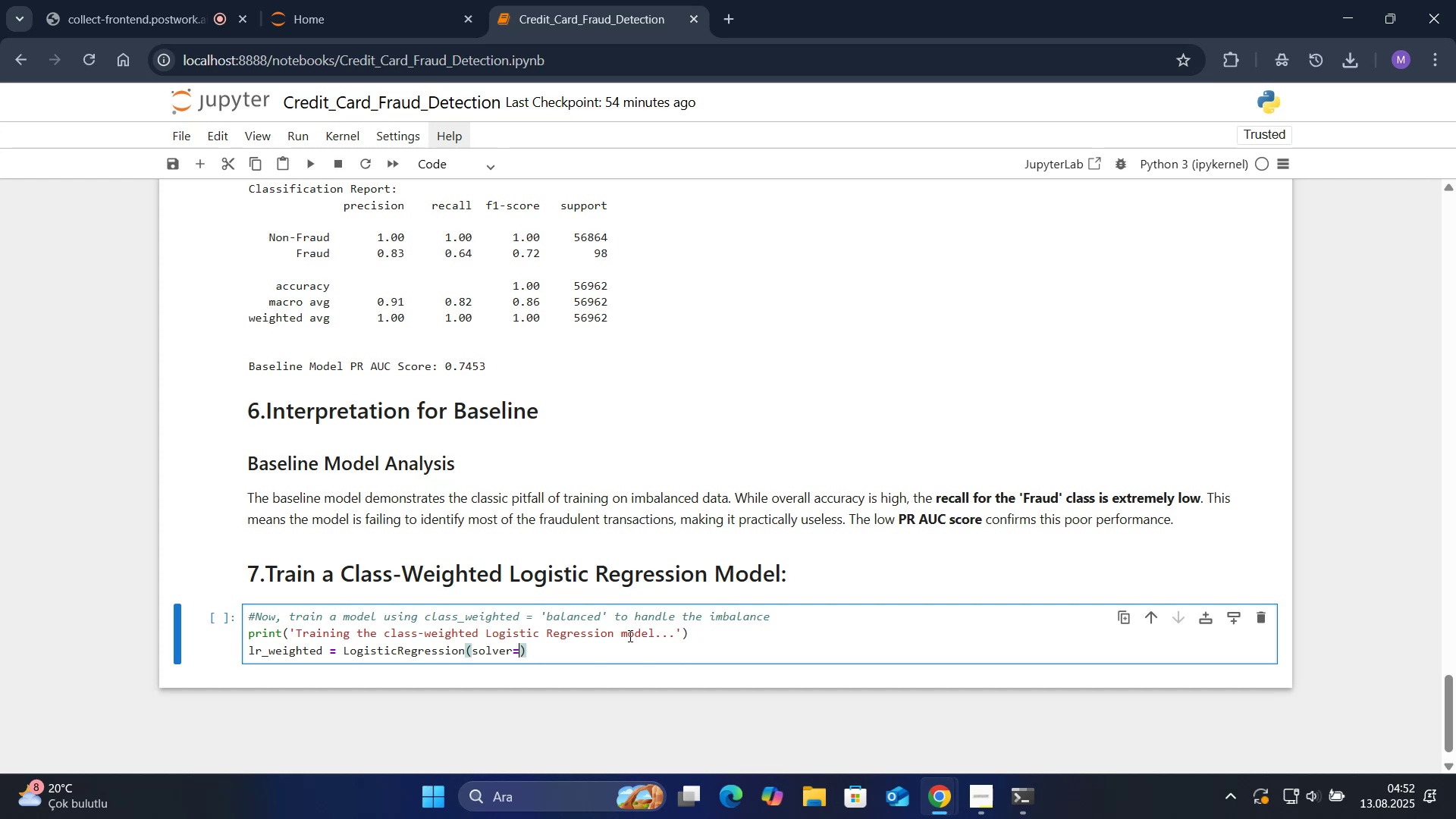 
key(ArrowLeft)
 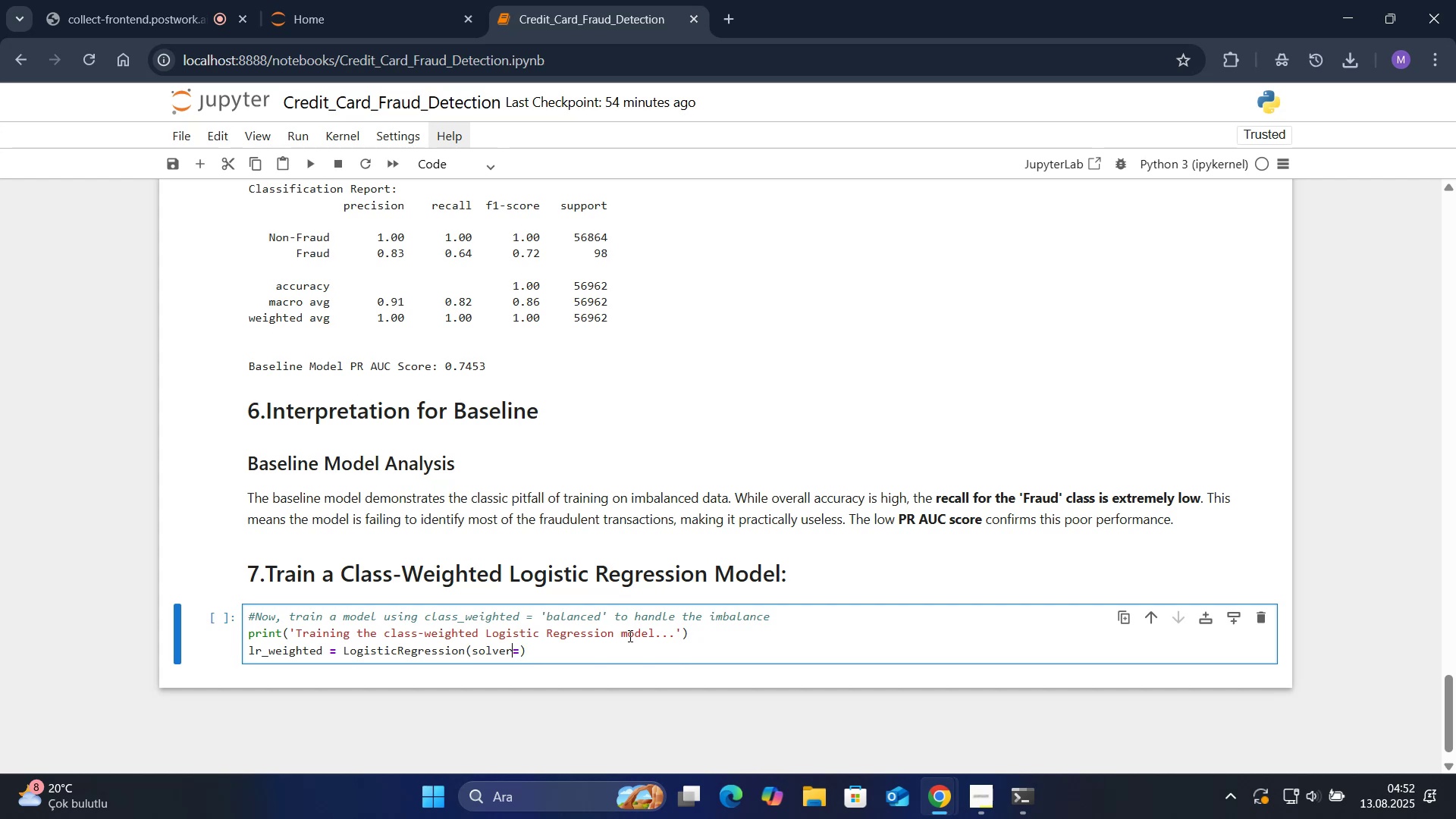 
key(ArrowRight)
 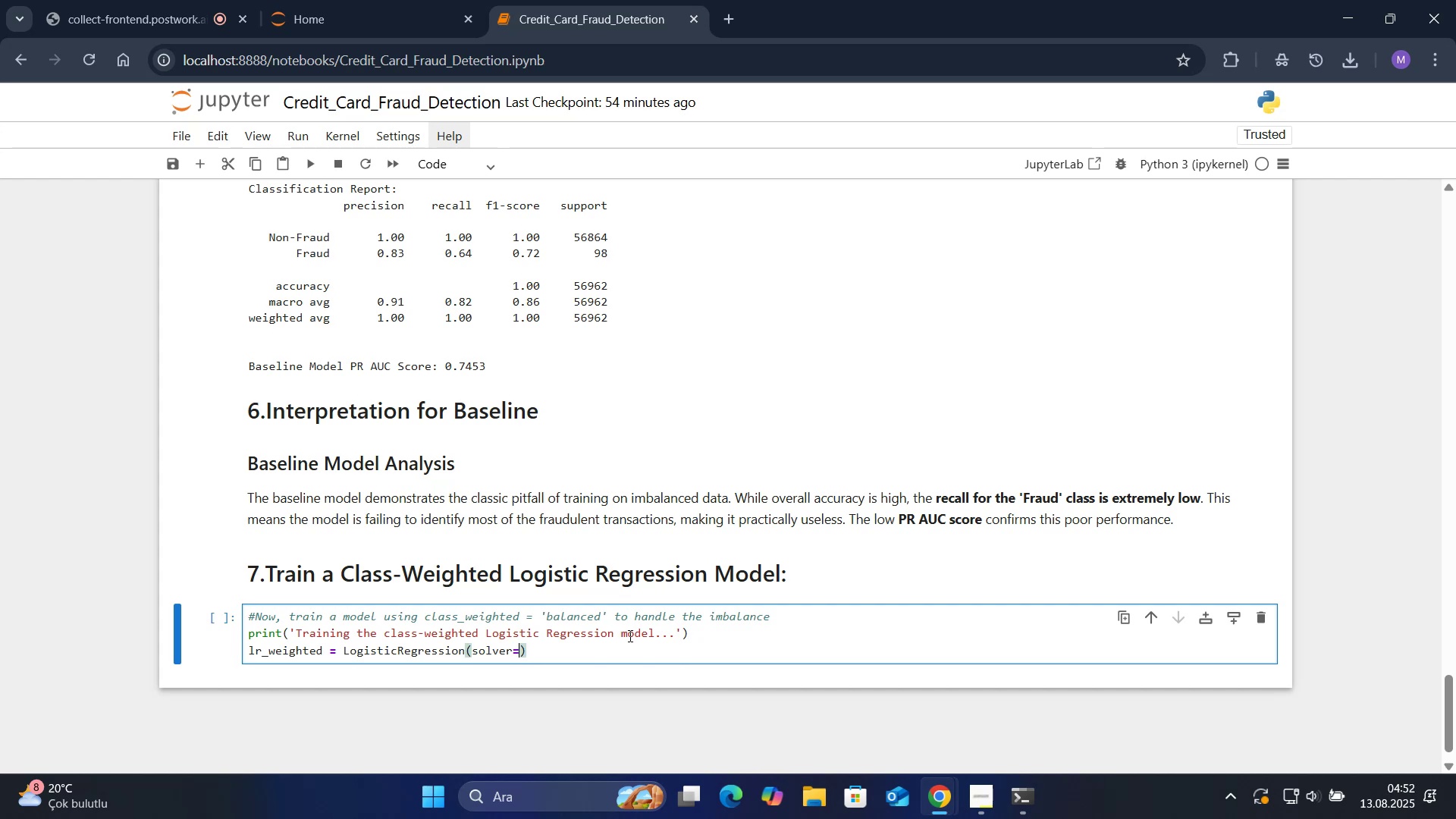 
type(@@)
 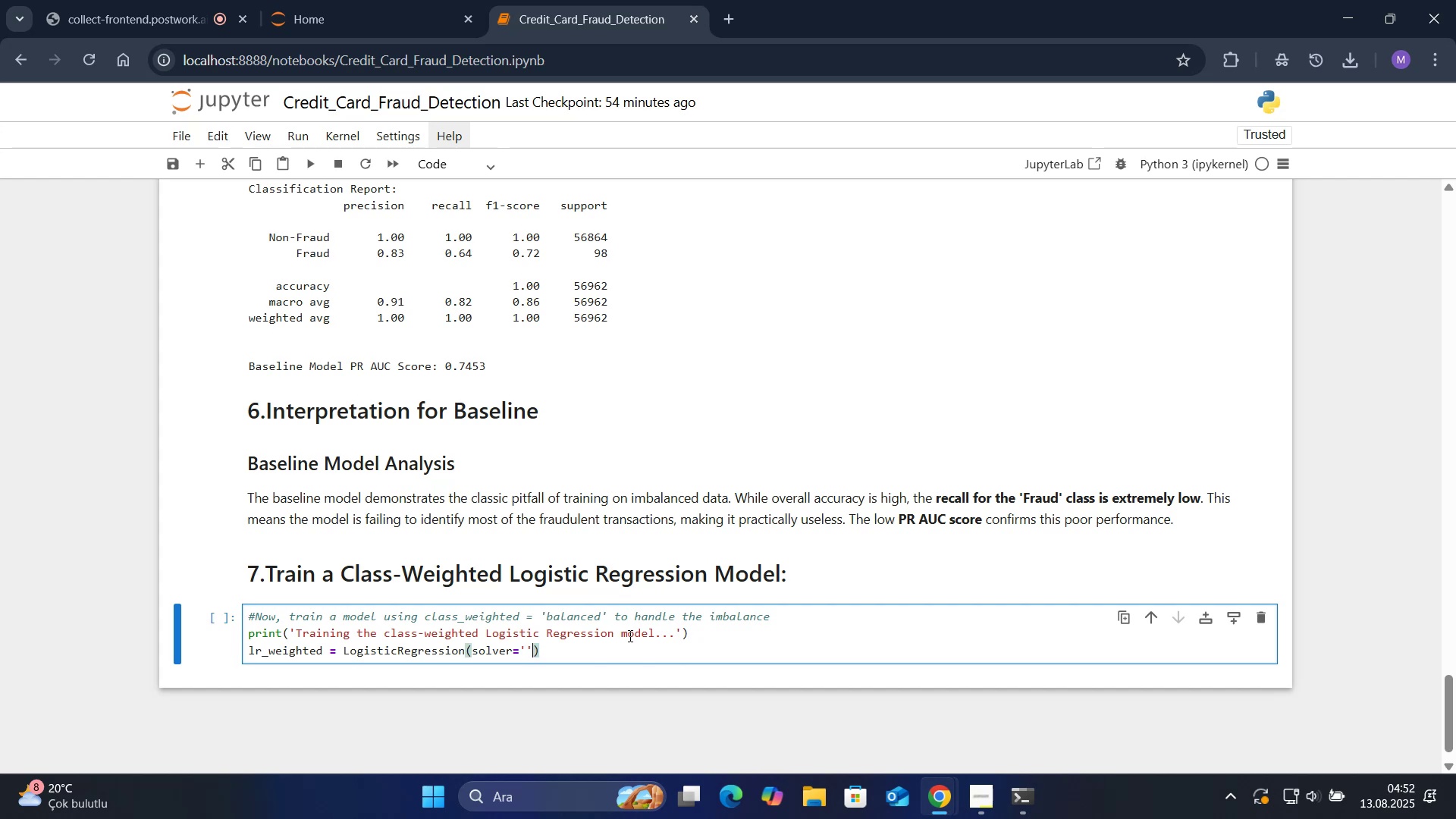 
key(ArrowLeft)
 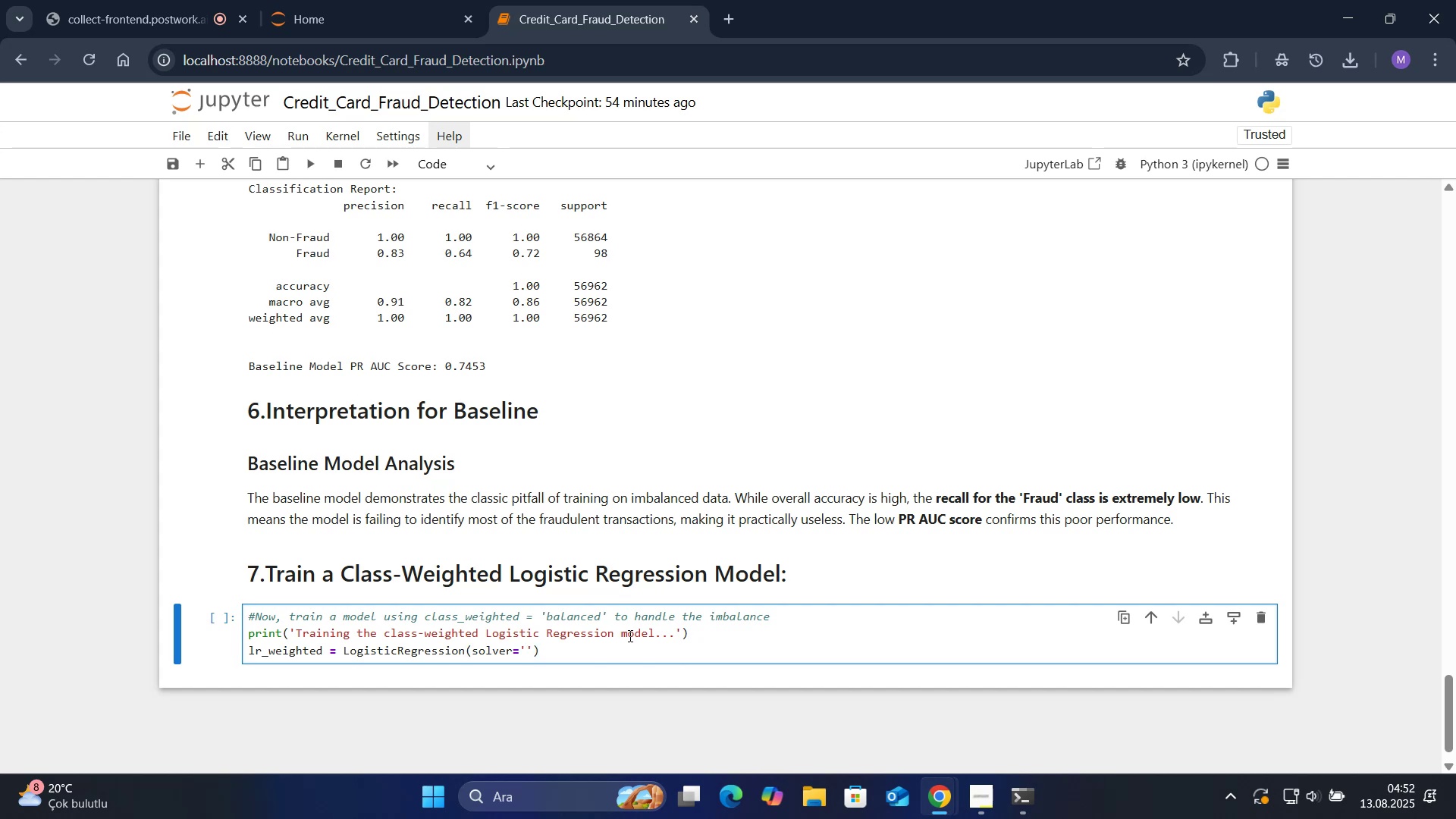 
type(l'bl'near)
 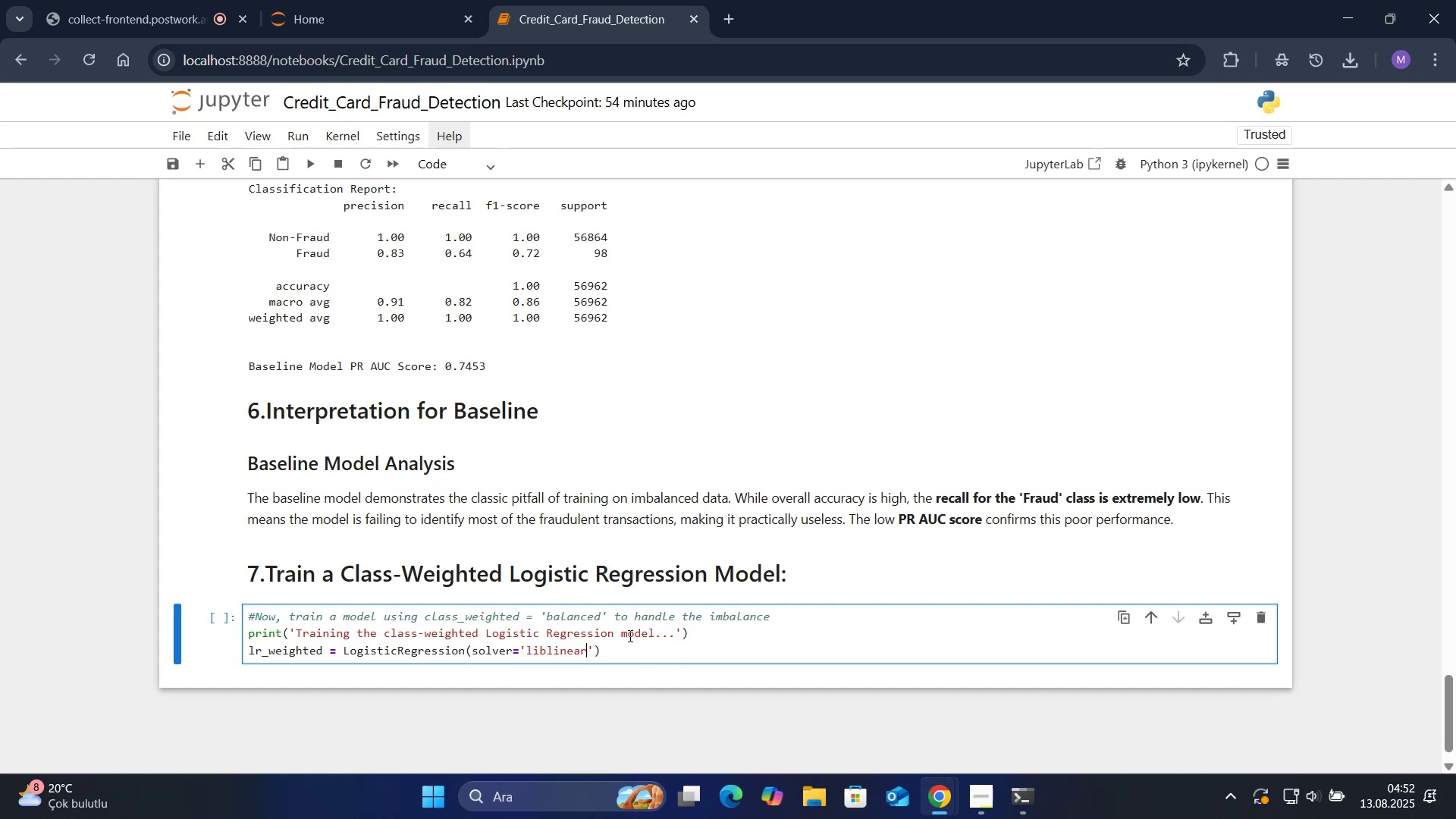 
key(ArrowRight)
 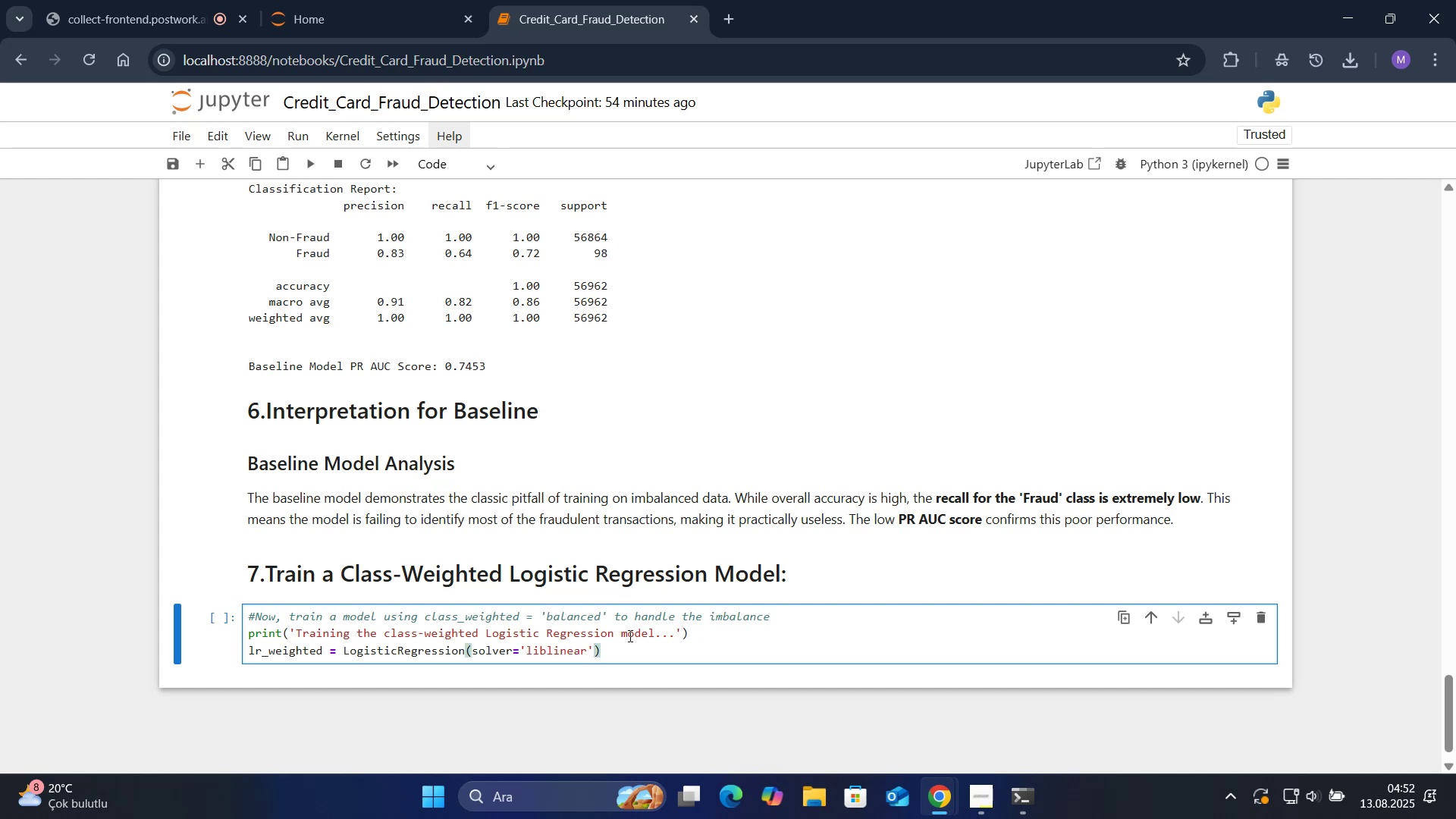 
type(, random_state )
key(Backspace)
type( ) 42, class_we,ght)
key(Backspace)
key(Backspace)
key(Backspace)
key(Backspace)
type('ght @@)
 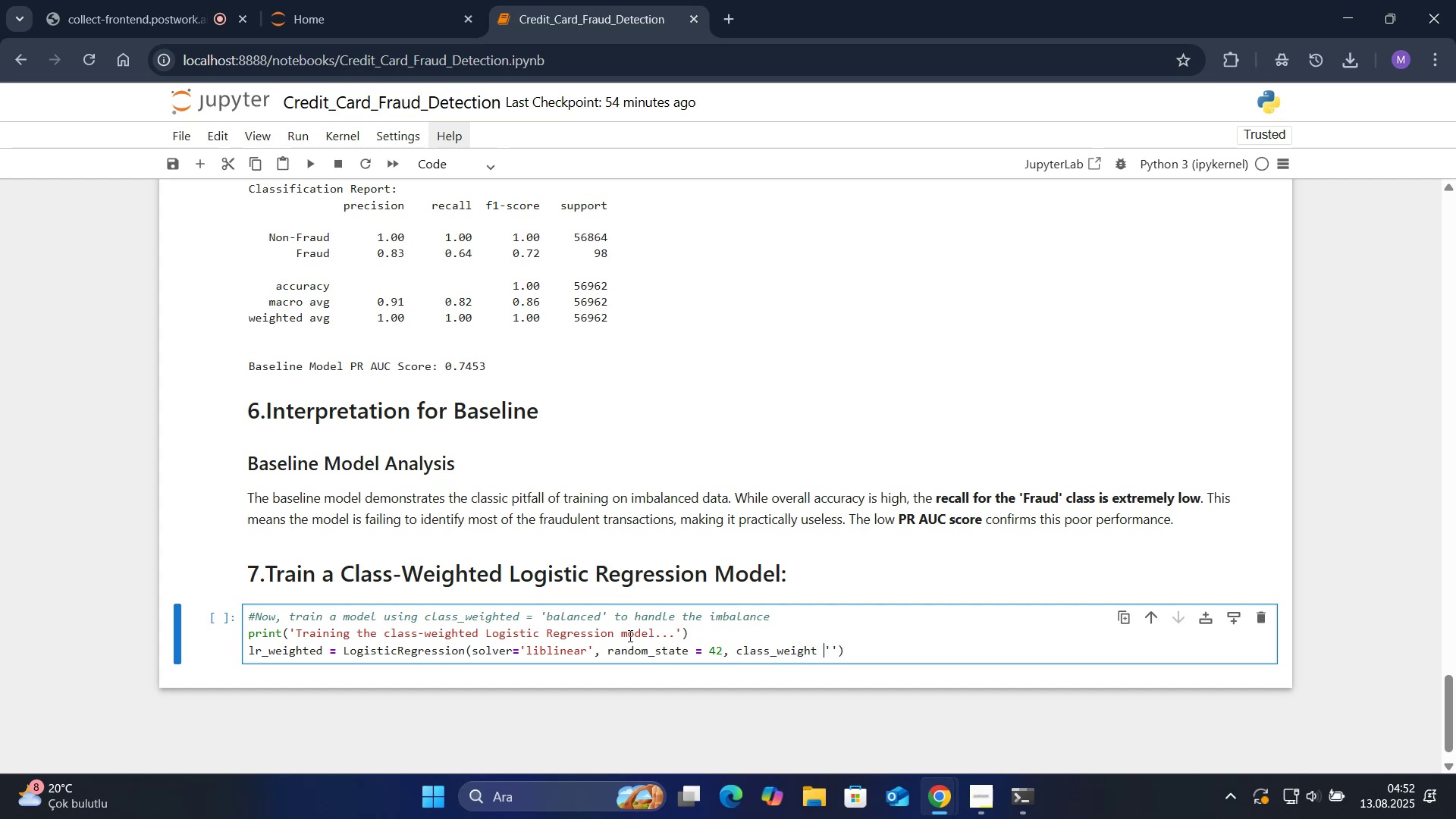 
 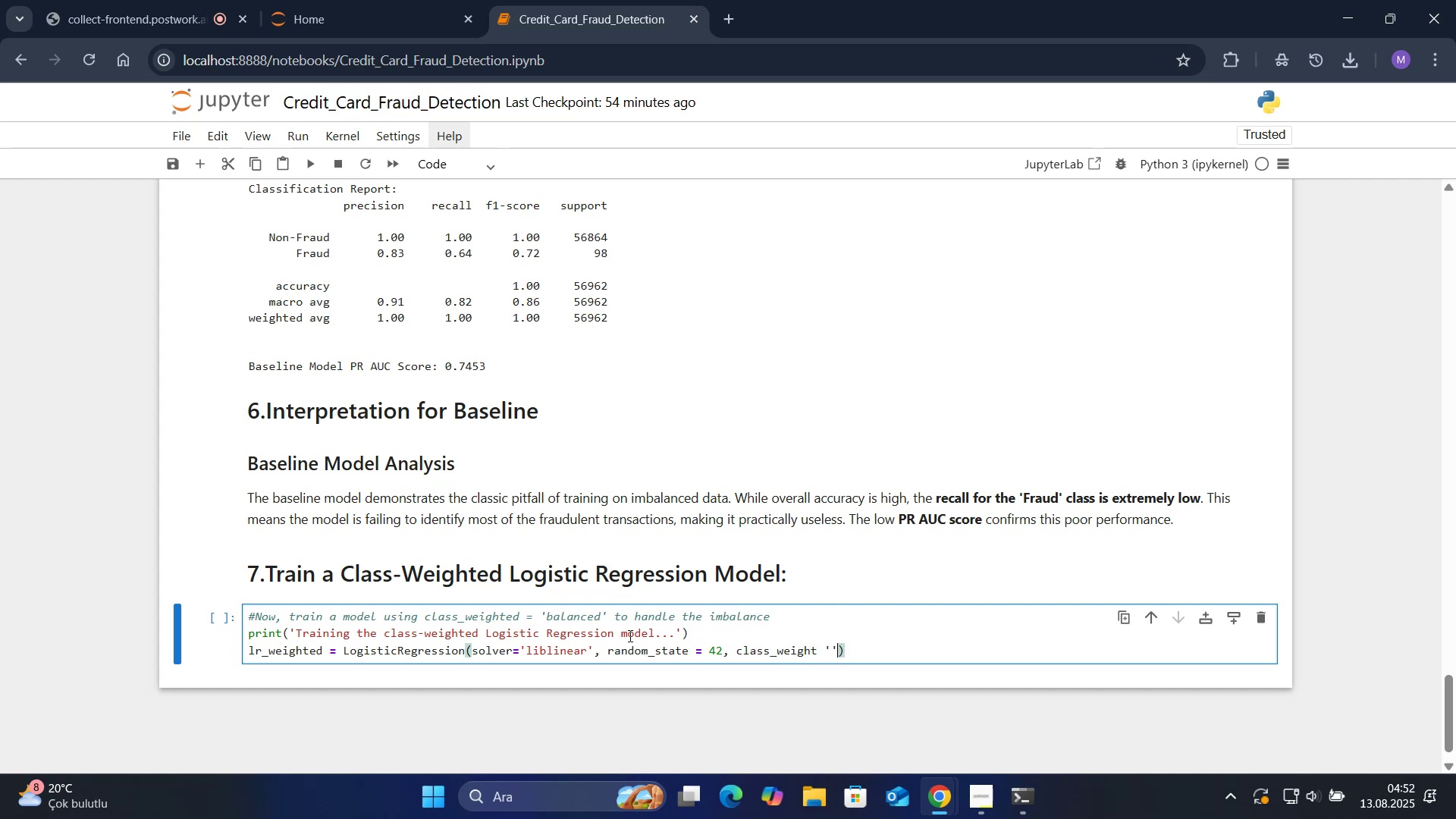 
key(ArrowLeft)
 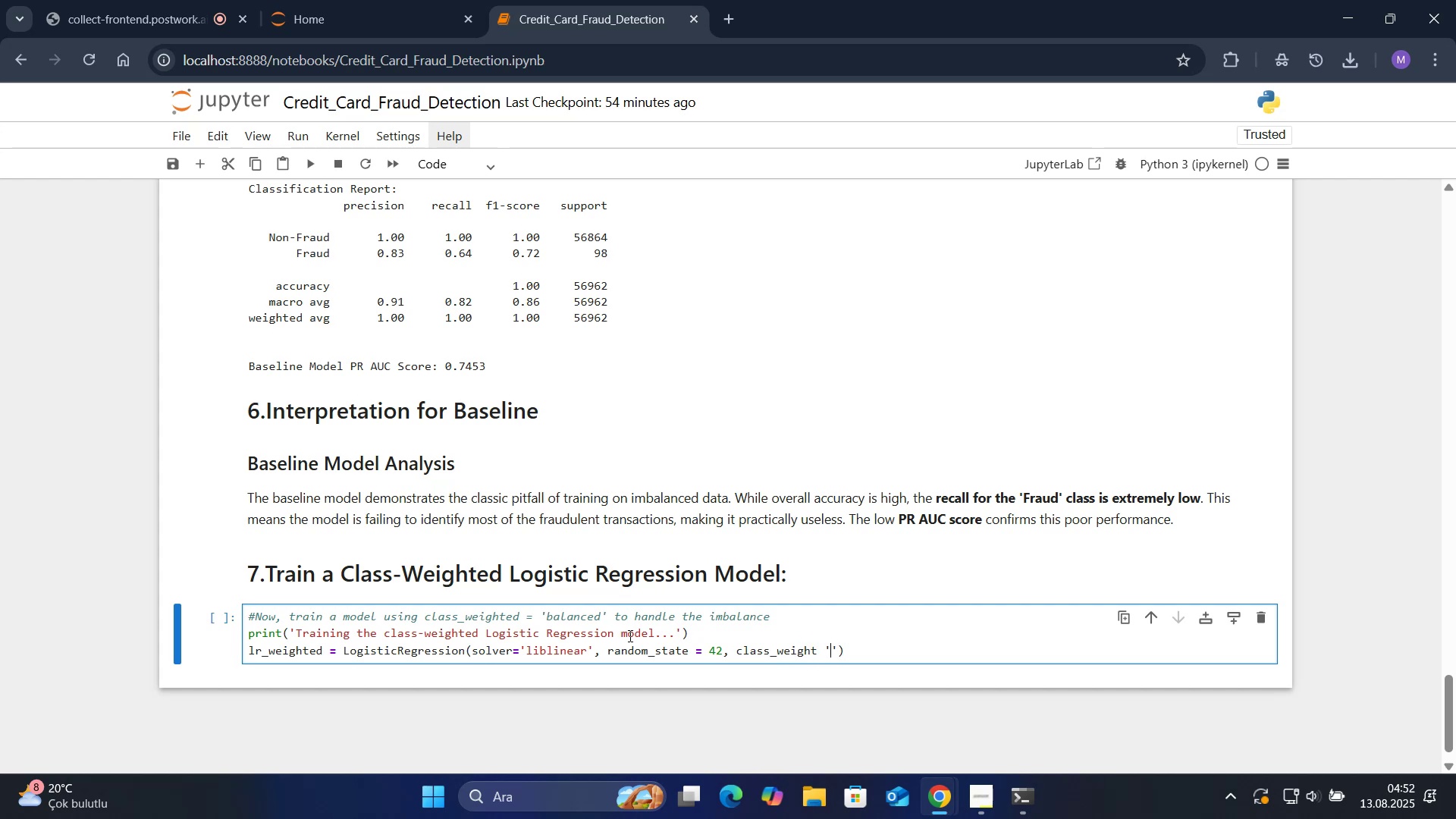 
key(ArrowLeft)
 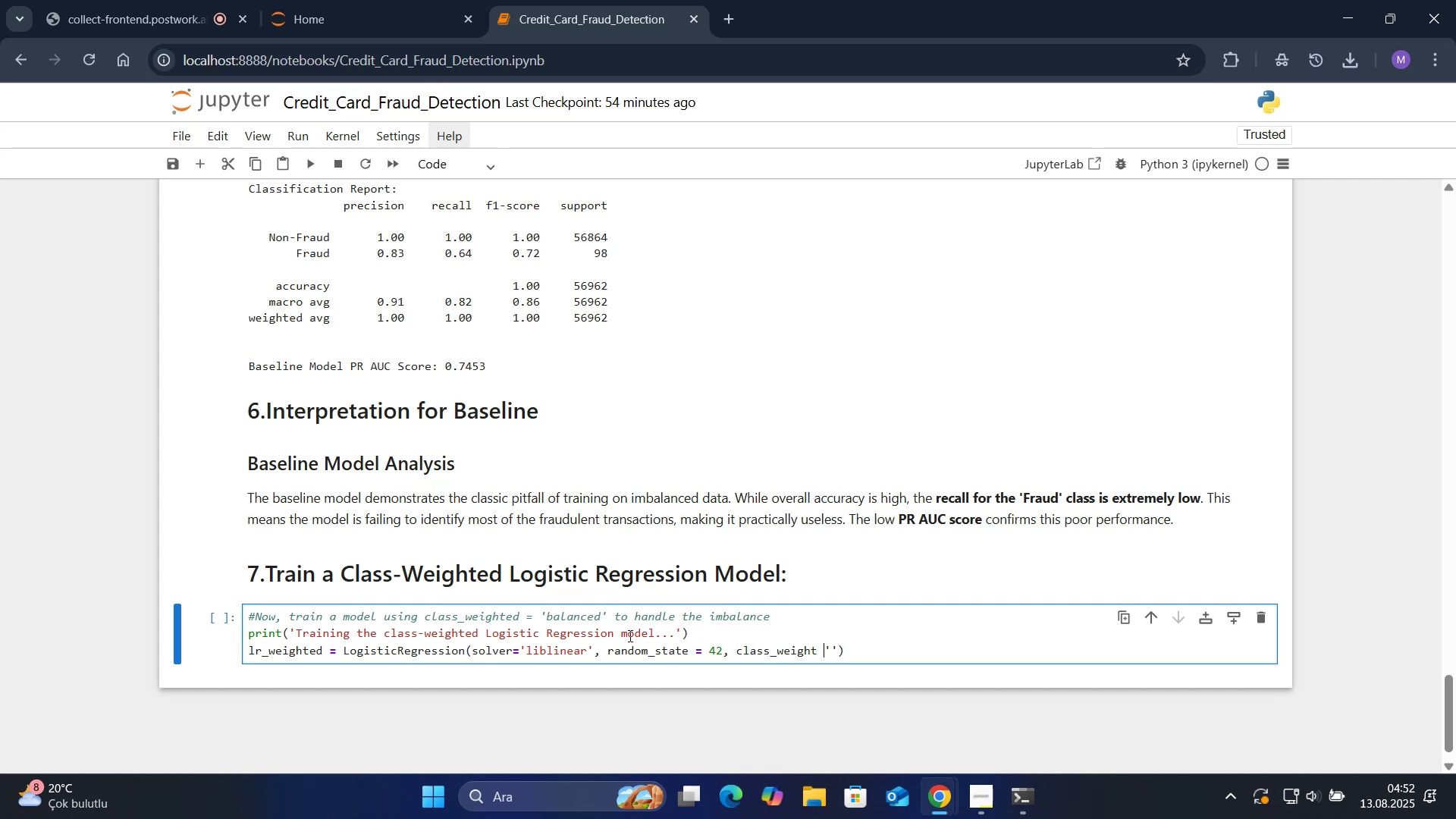 
key(Backspace)
 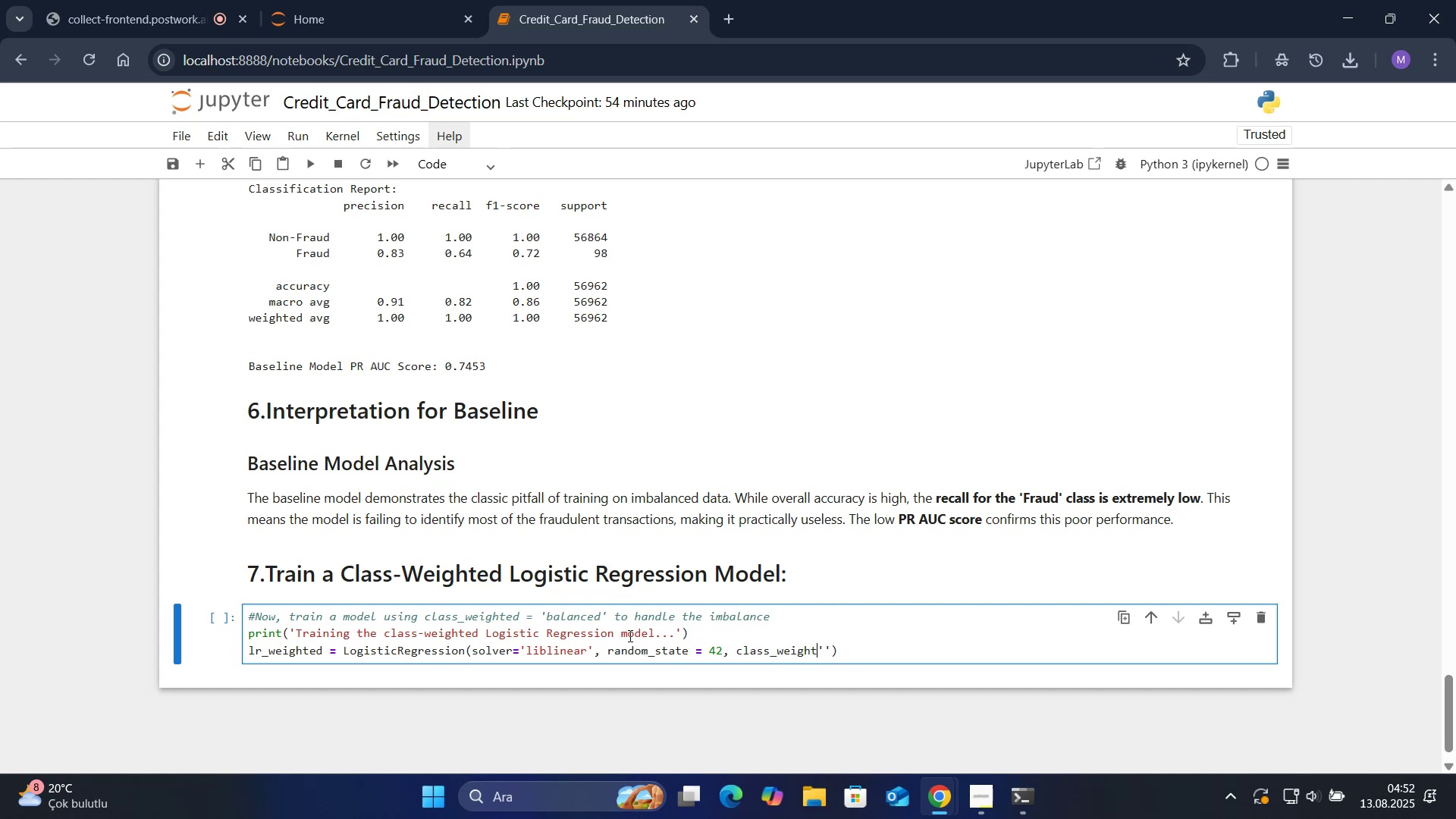 
key(Space)
 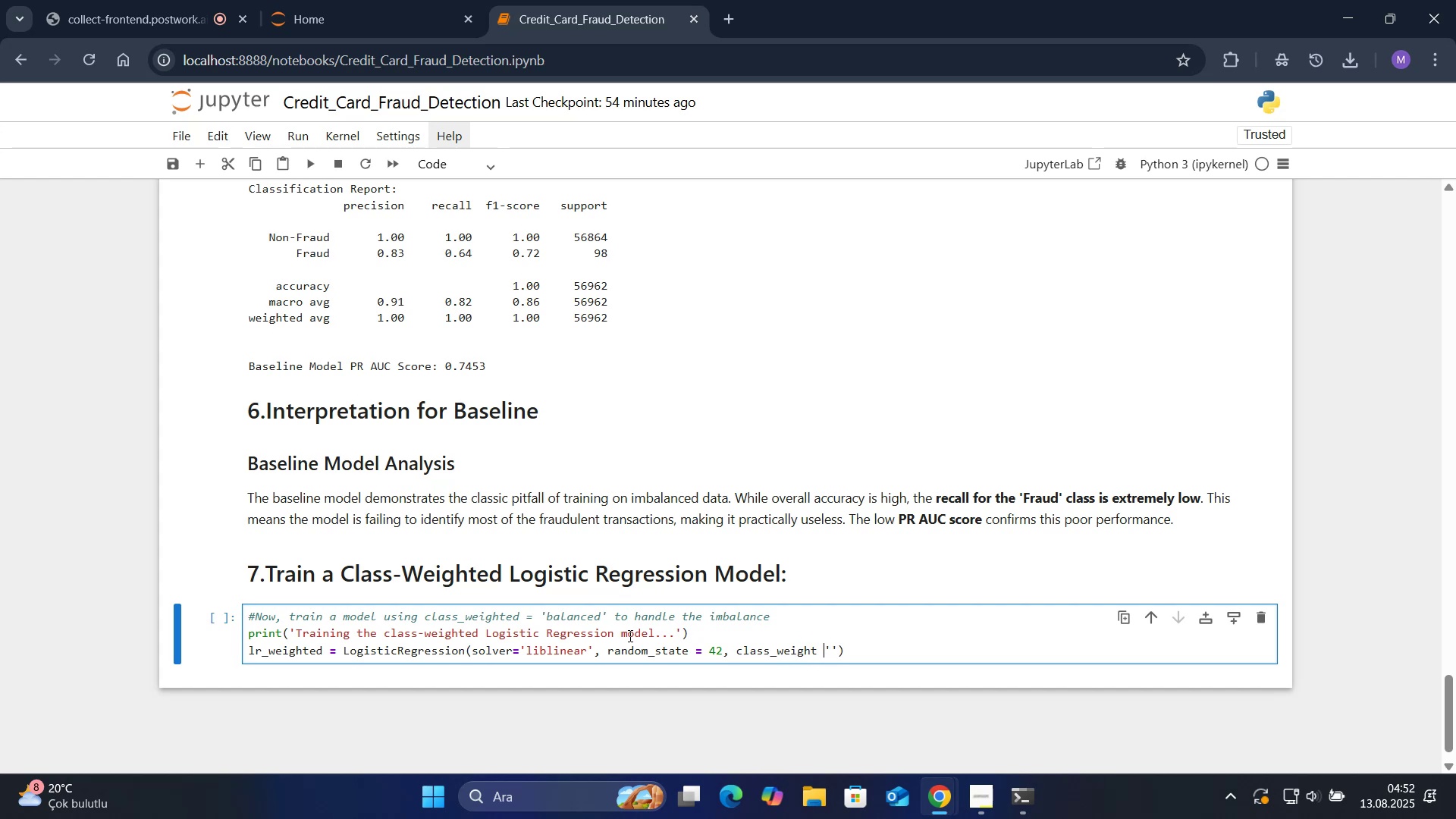 
key(Shift+ShiftRight)
 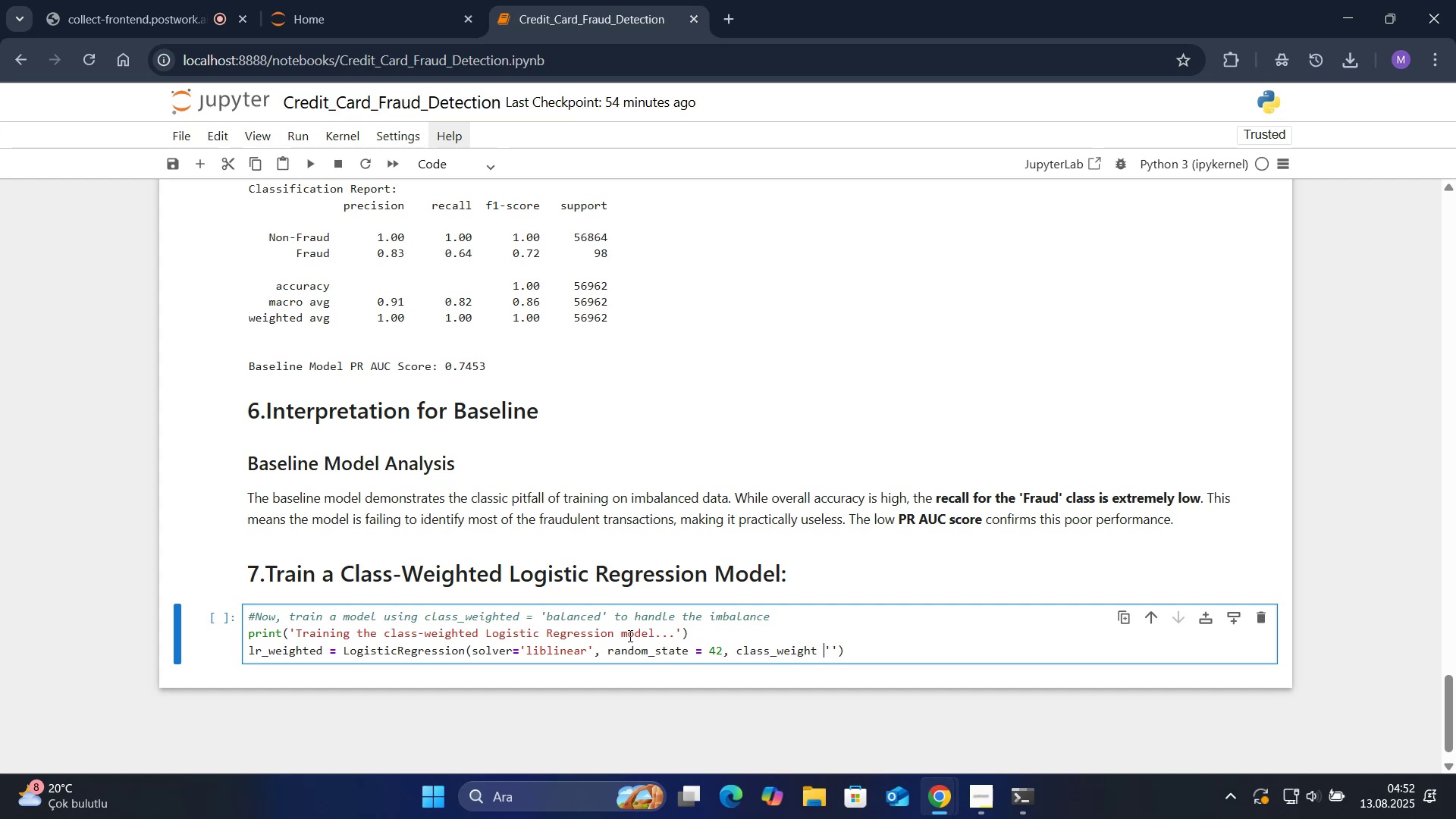 
key(Shift+0)
 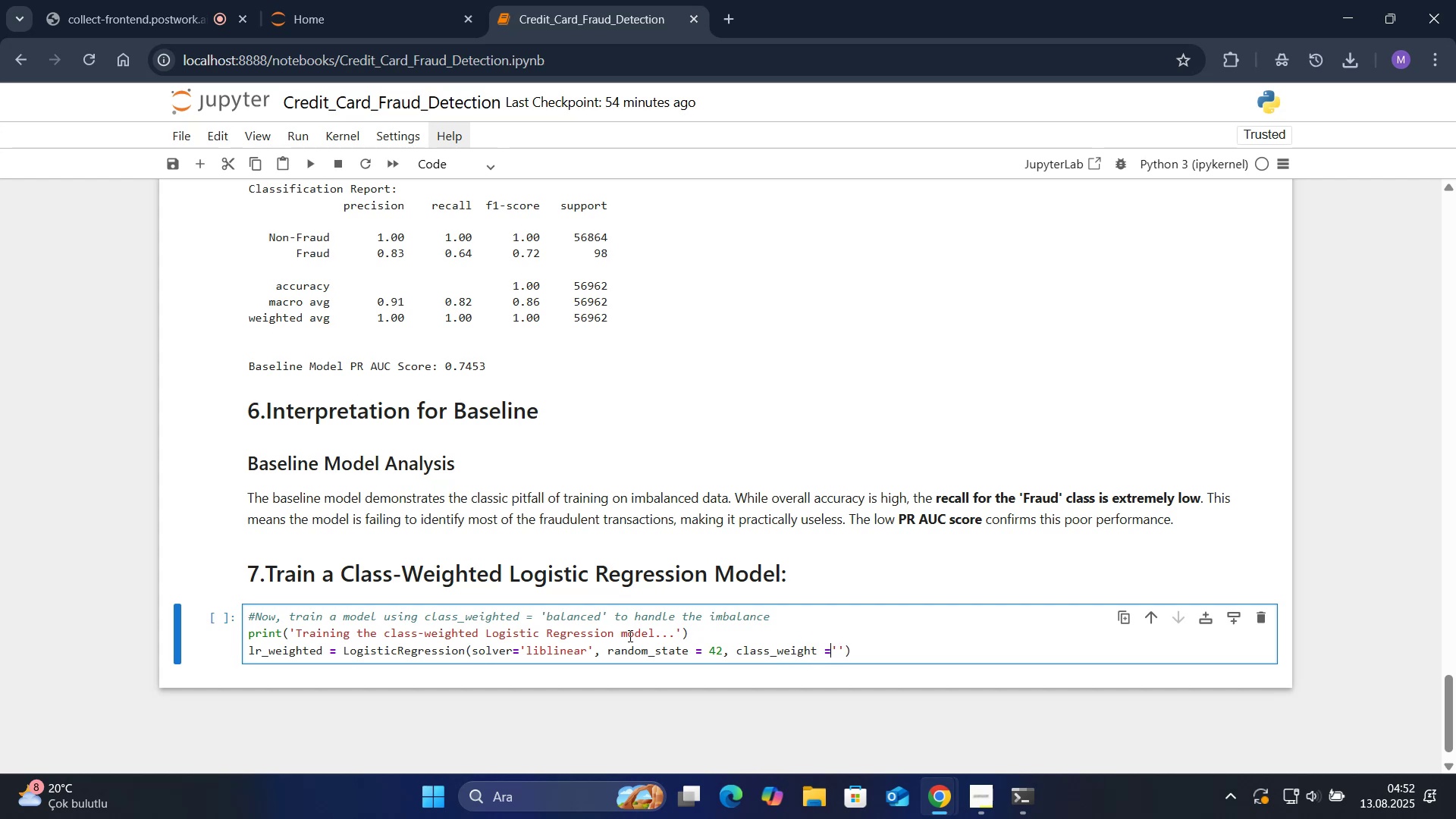 
key(Space)
 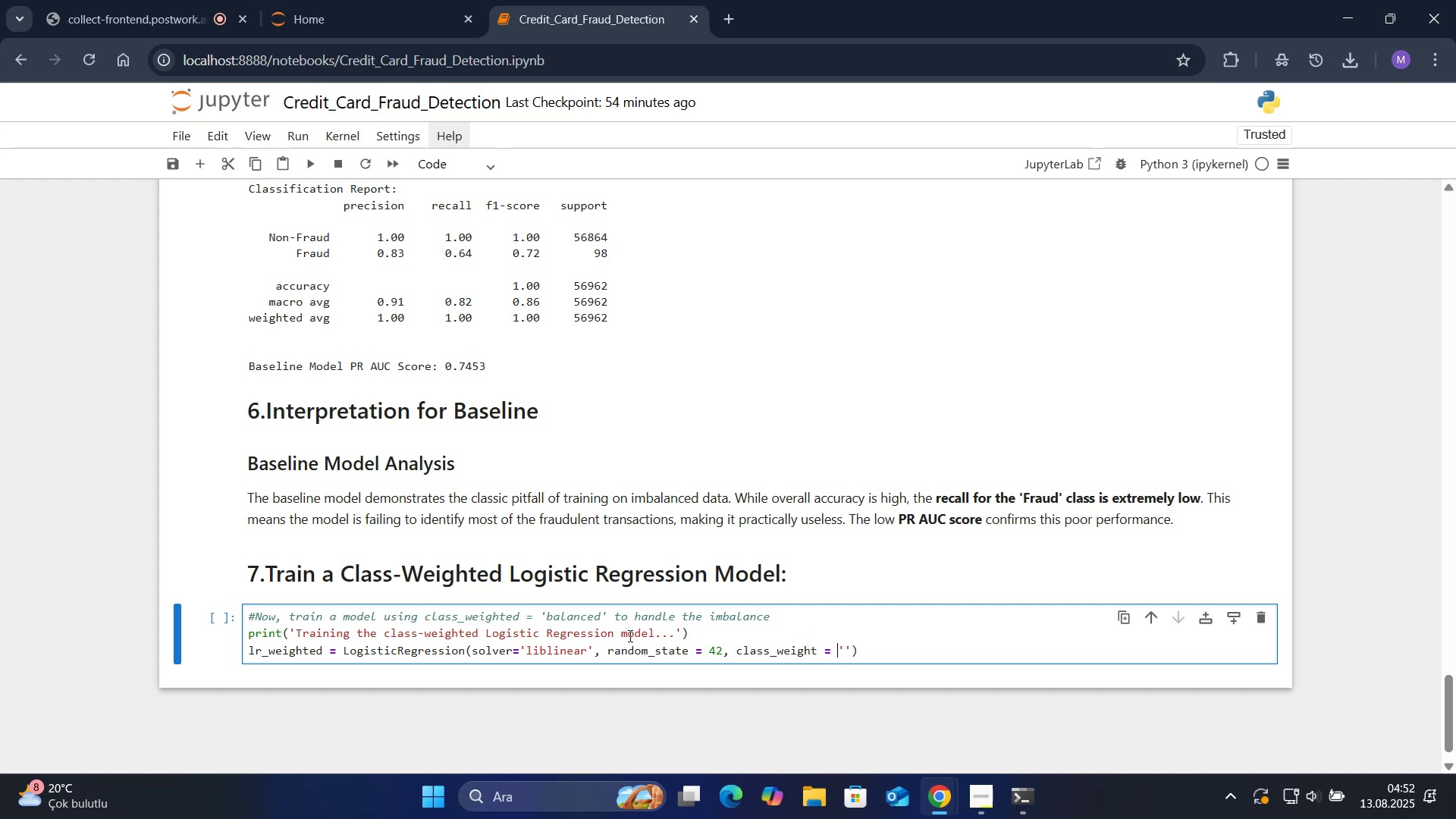 
key(ArrowRight)
 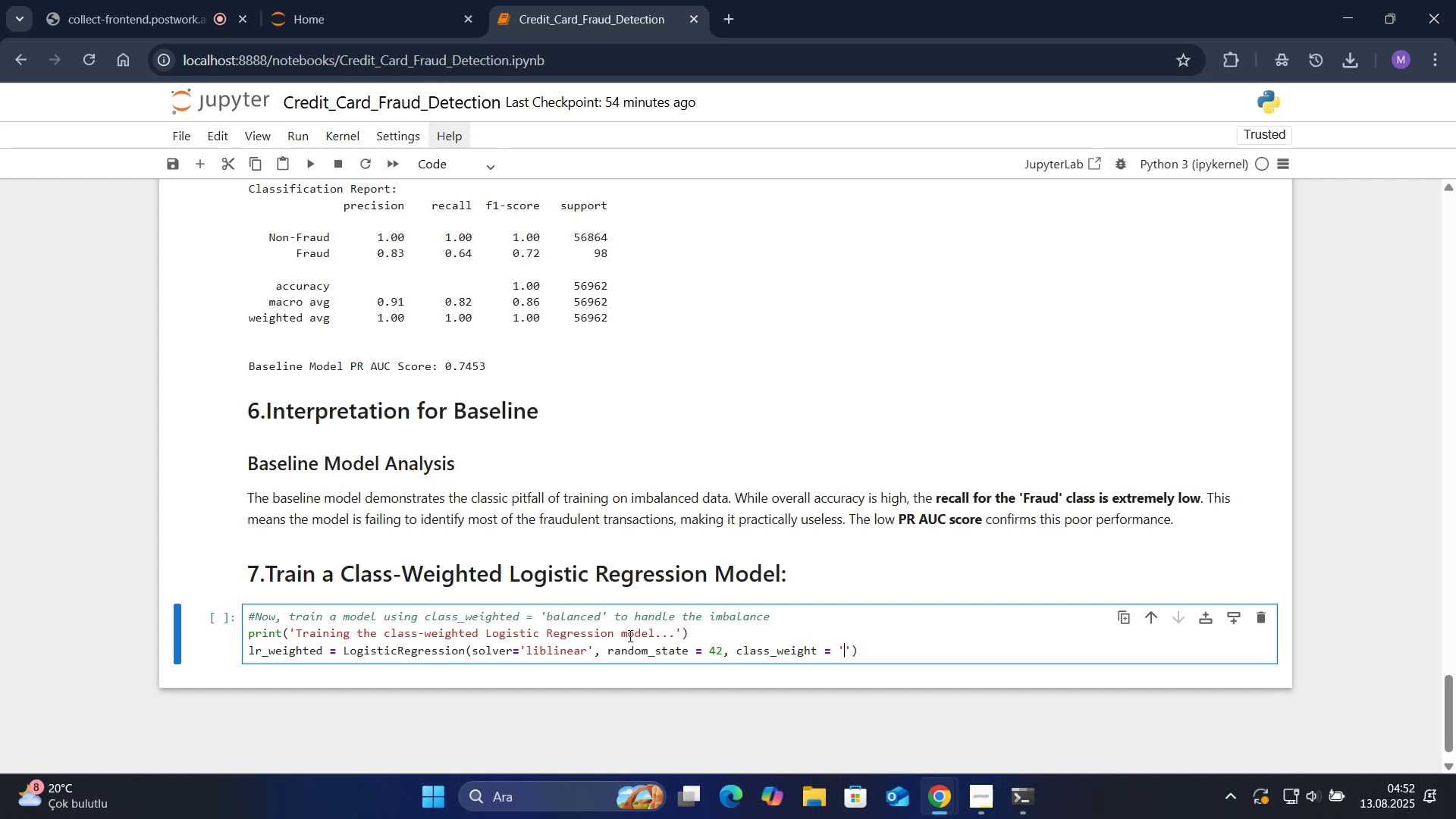 
type(balanced)
 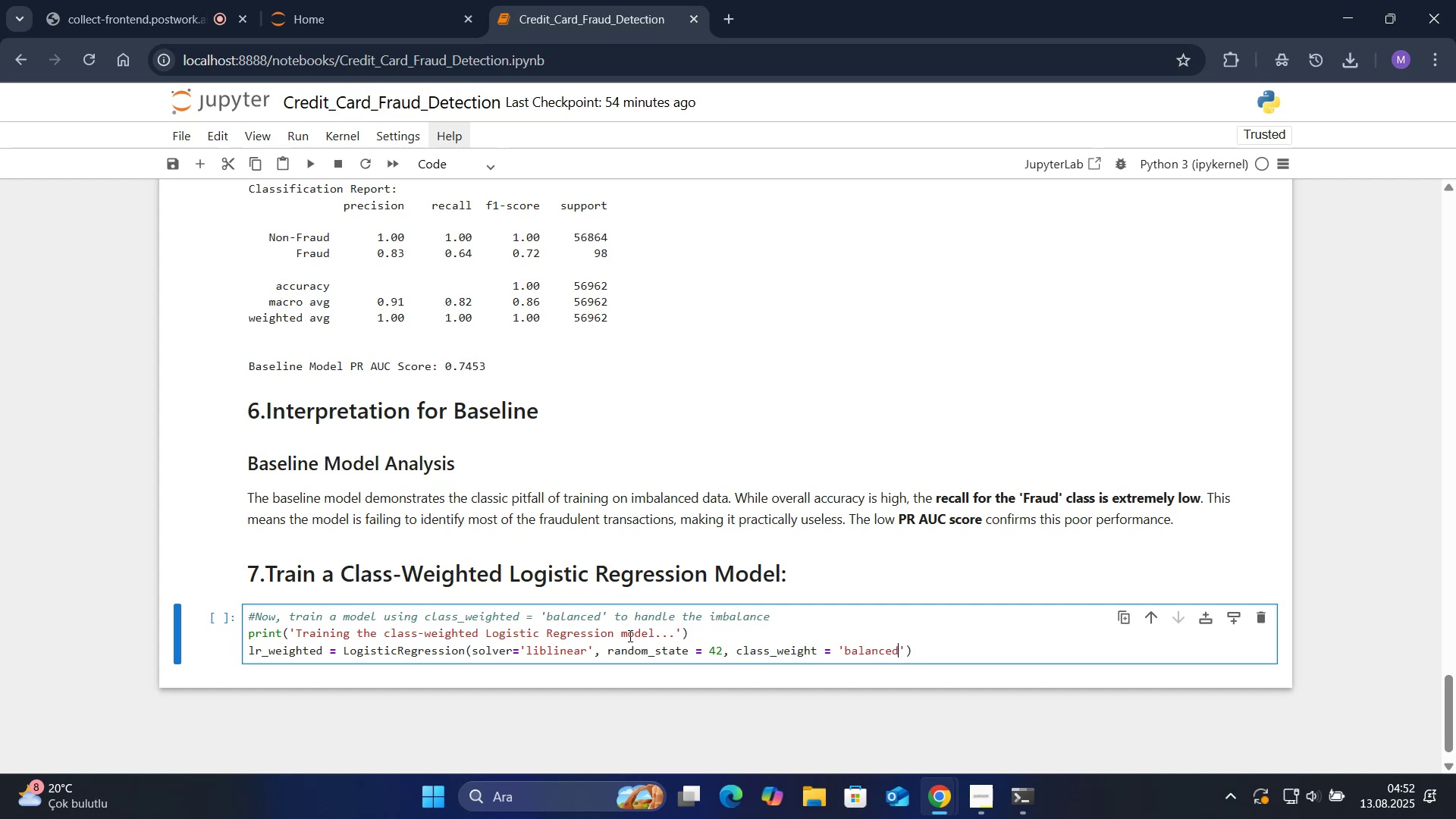 
key(ArrowRight)
 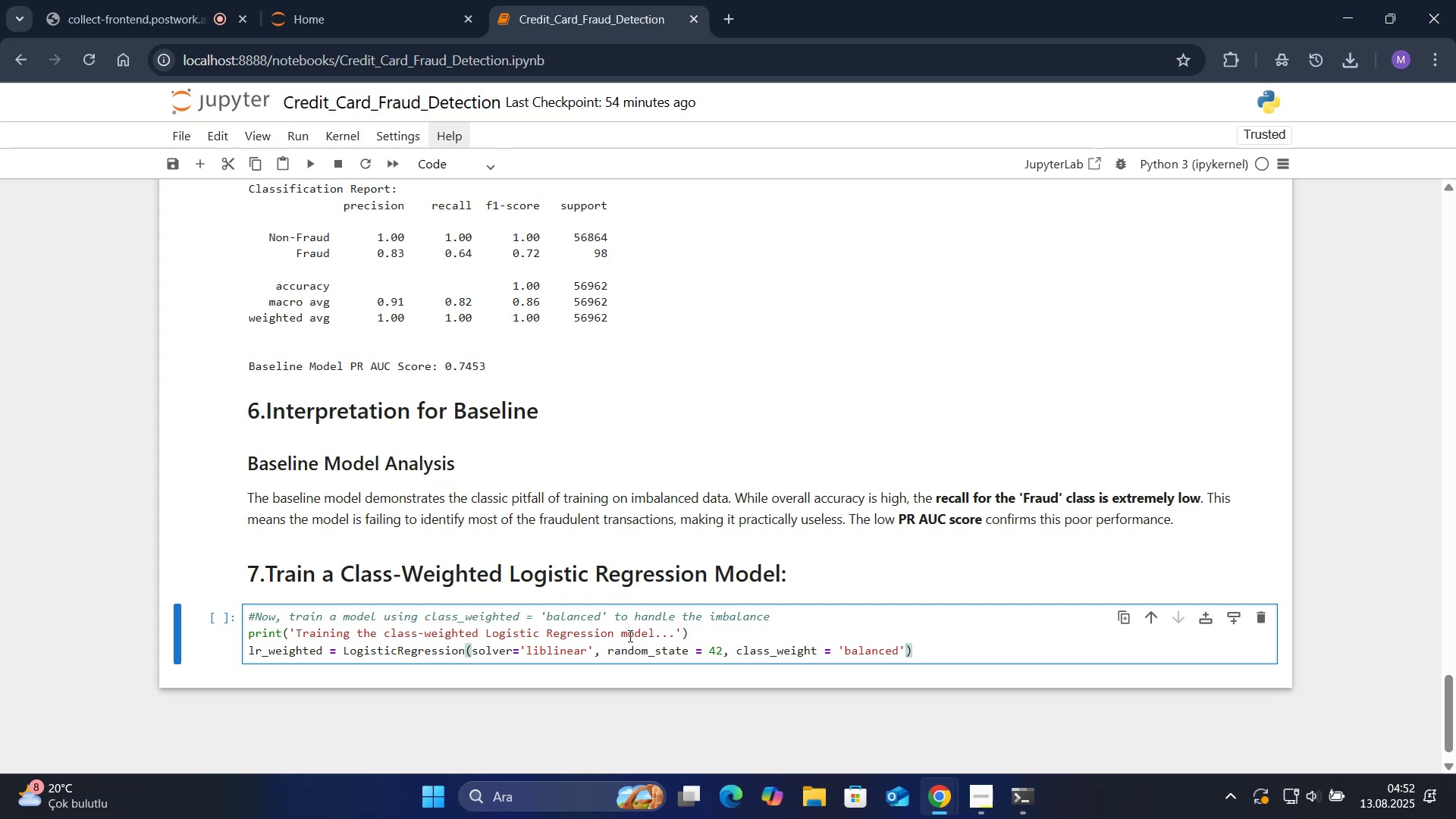 
key(Comma)
 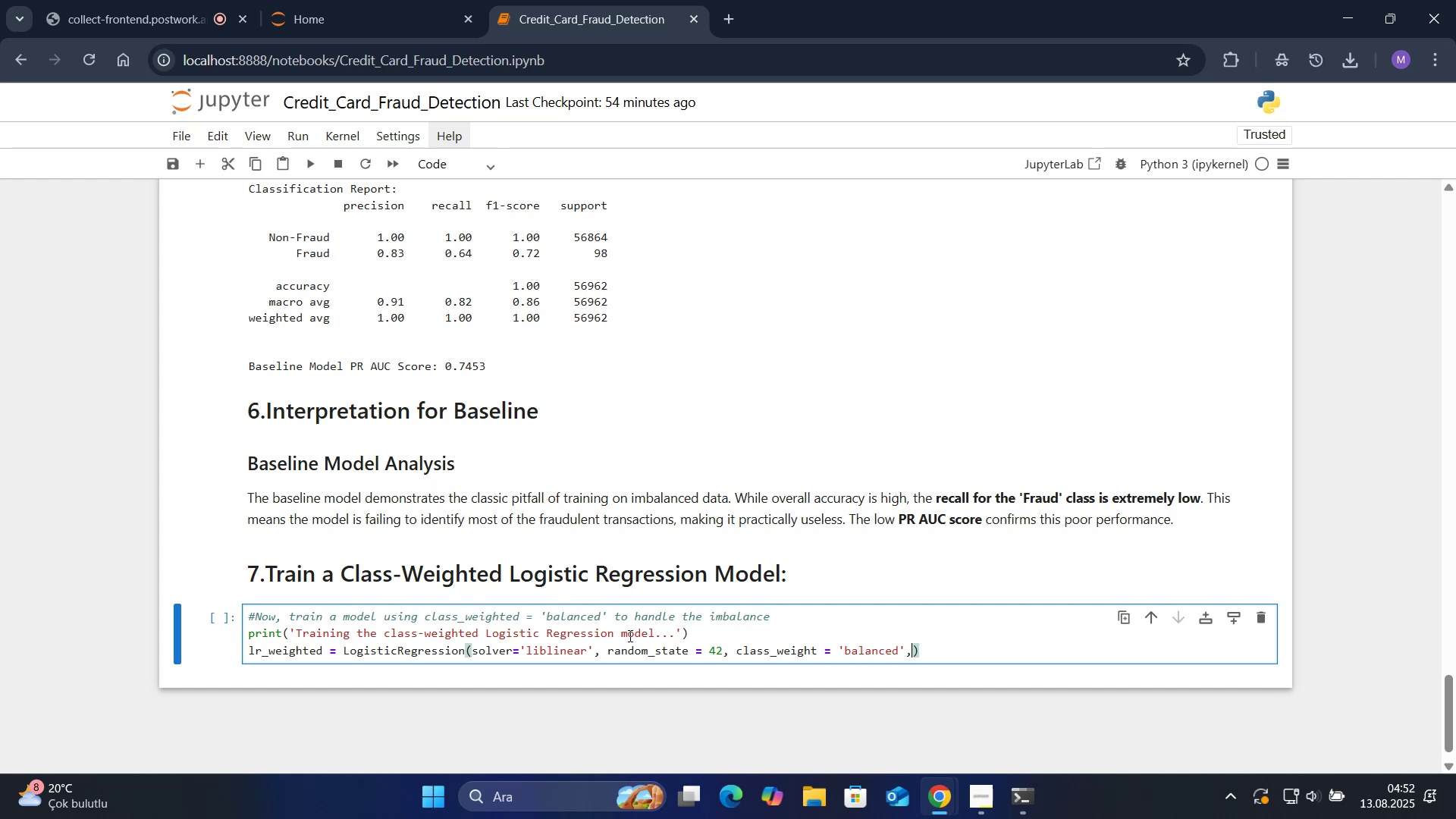 
key(Space)
 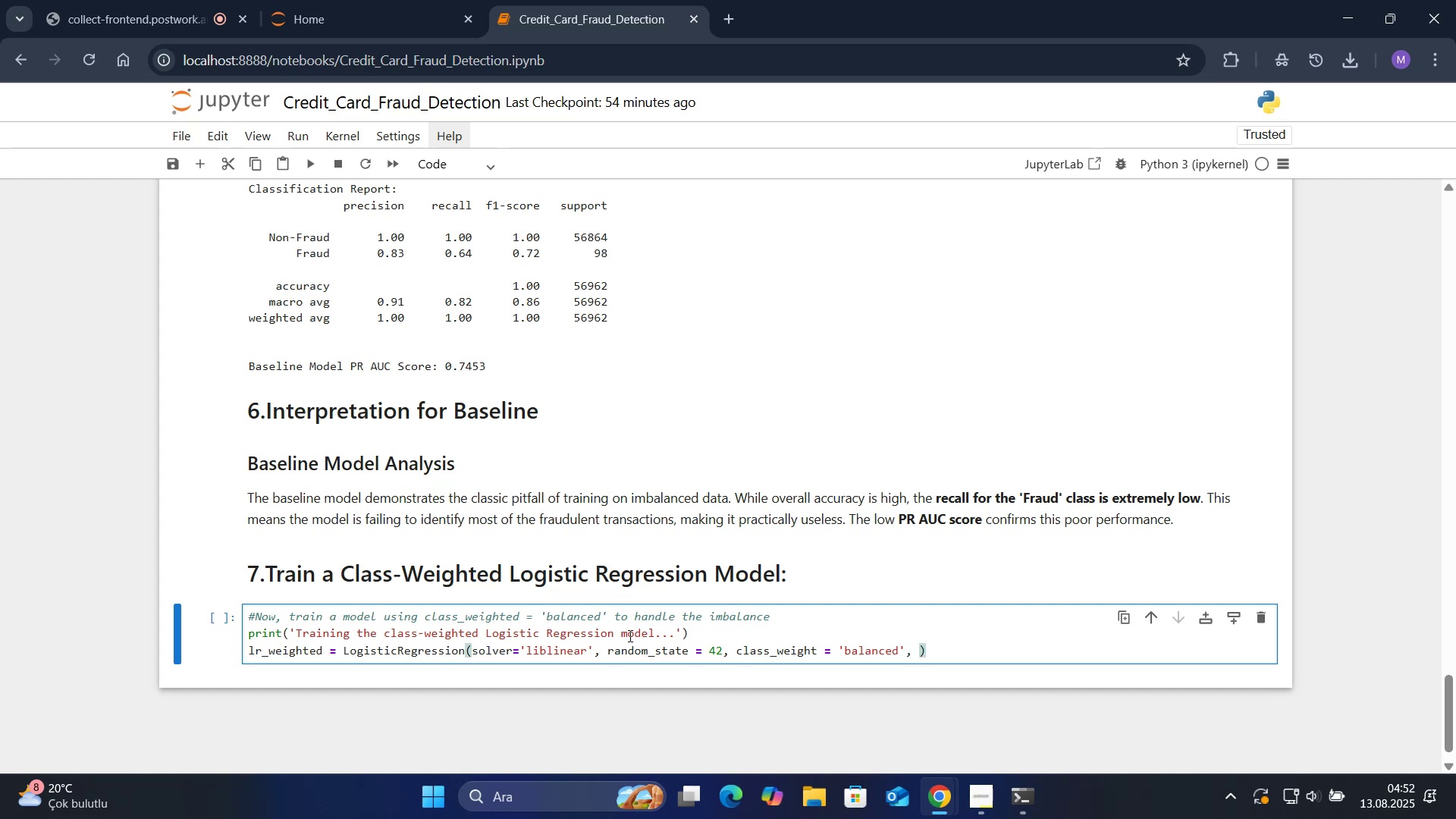 
key(Backspace)
 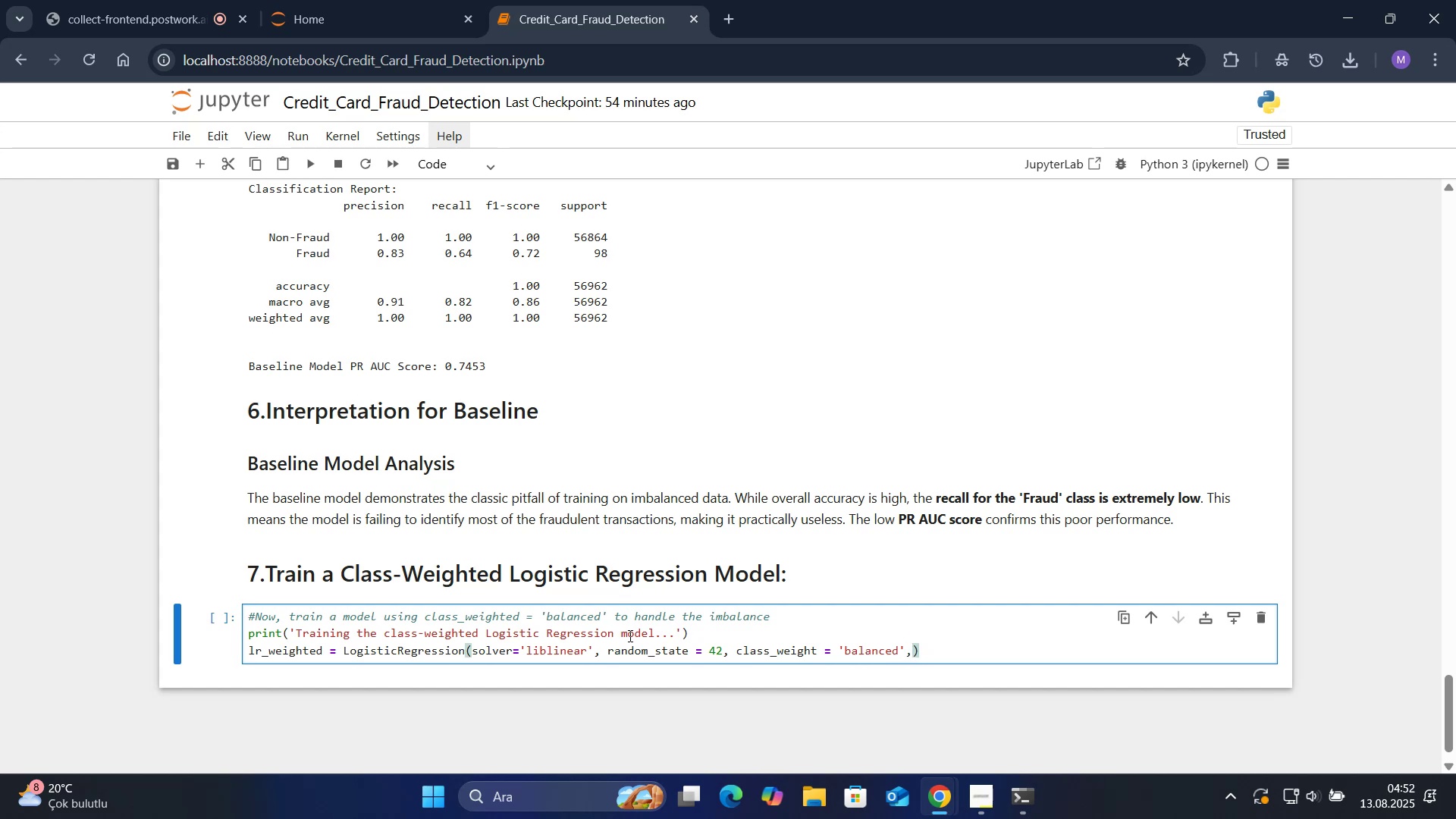 
key(ArrowRight)
 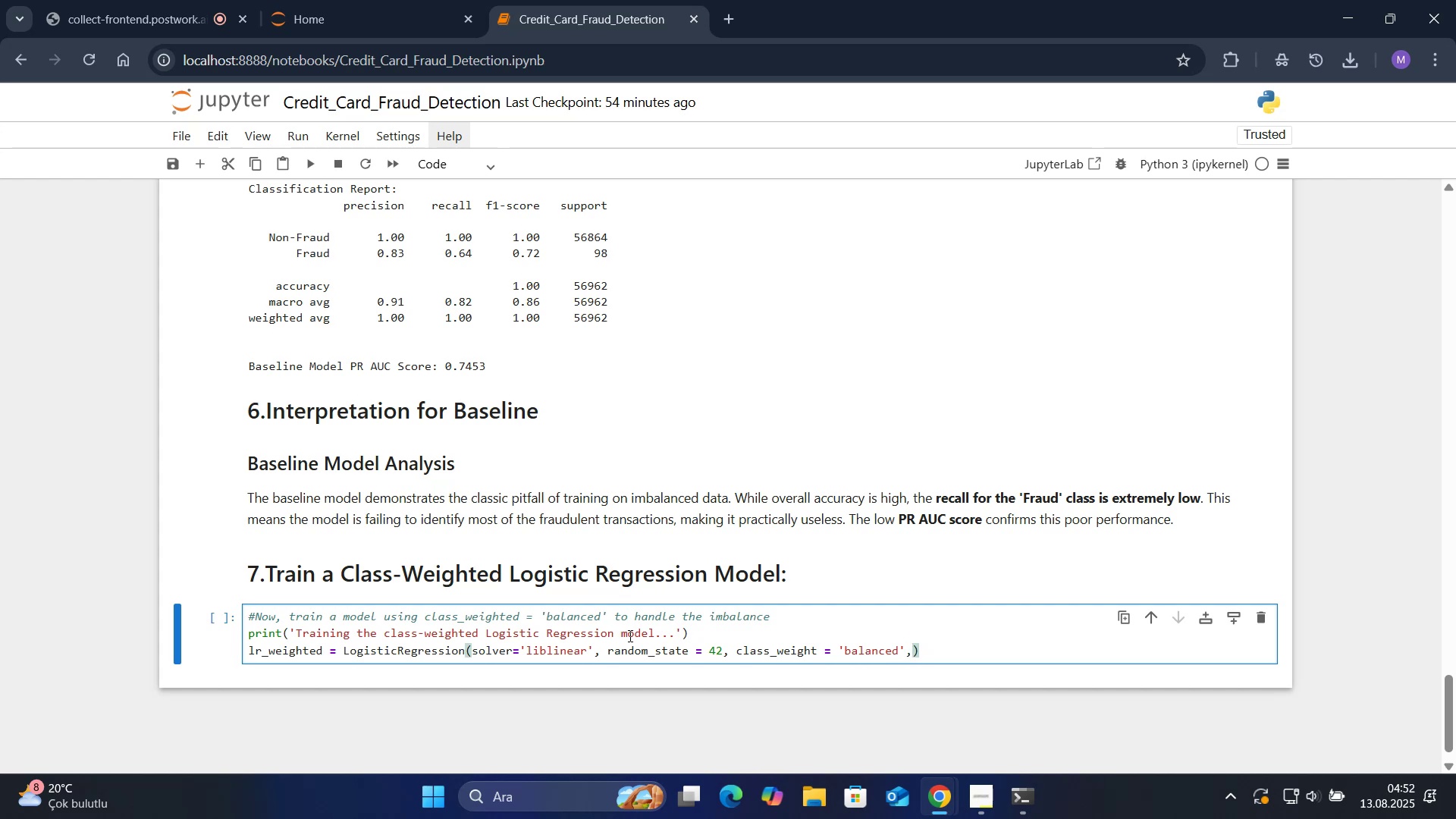 
key(ArrowLeft)
 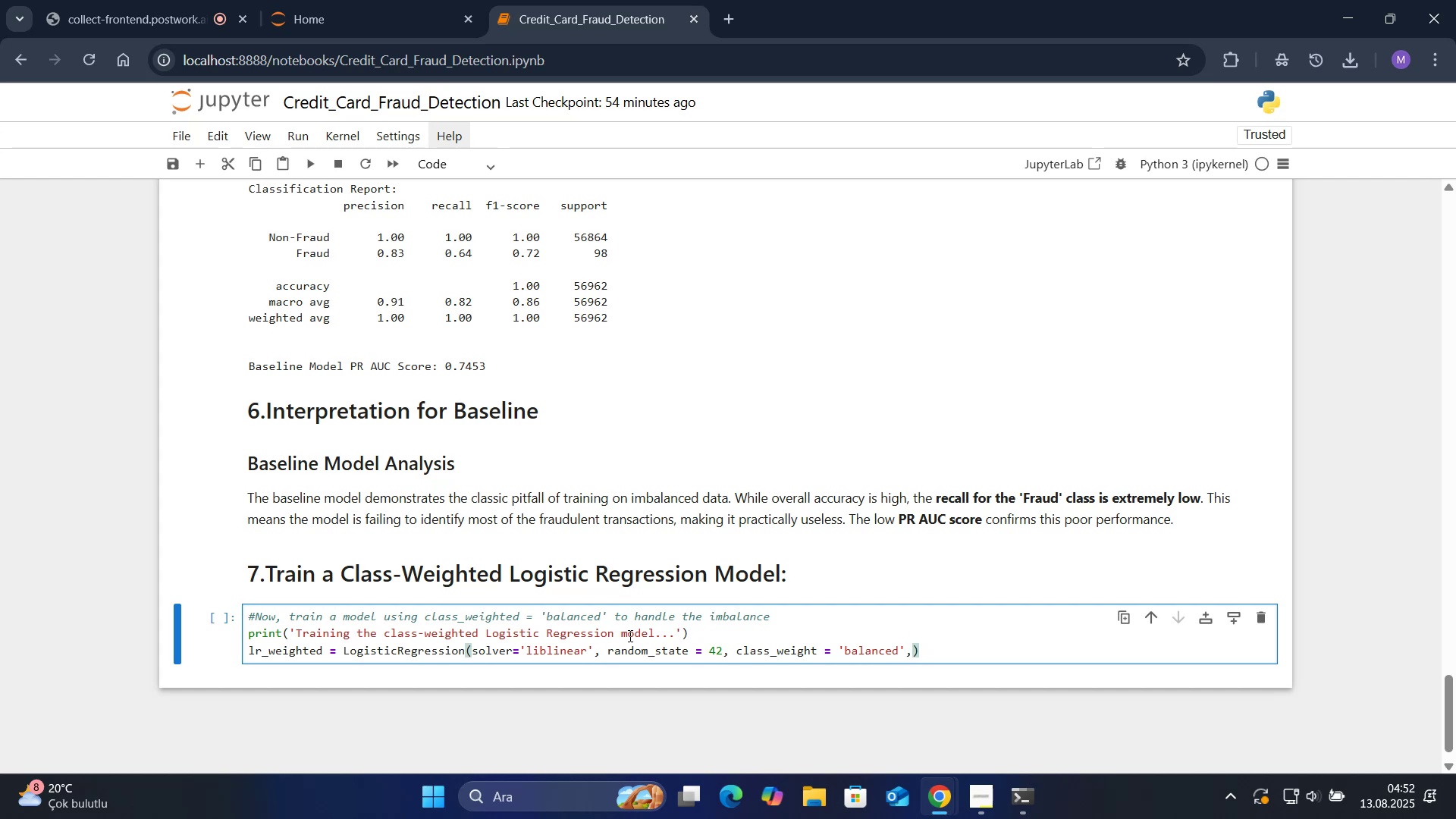 
key(Backspace)
 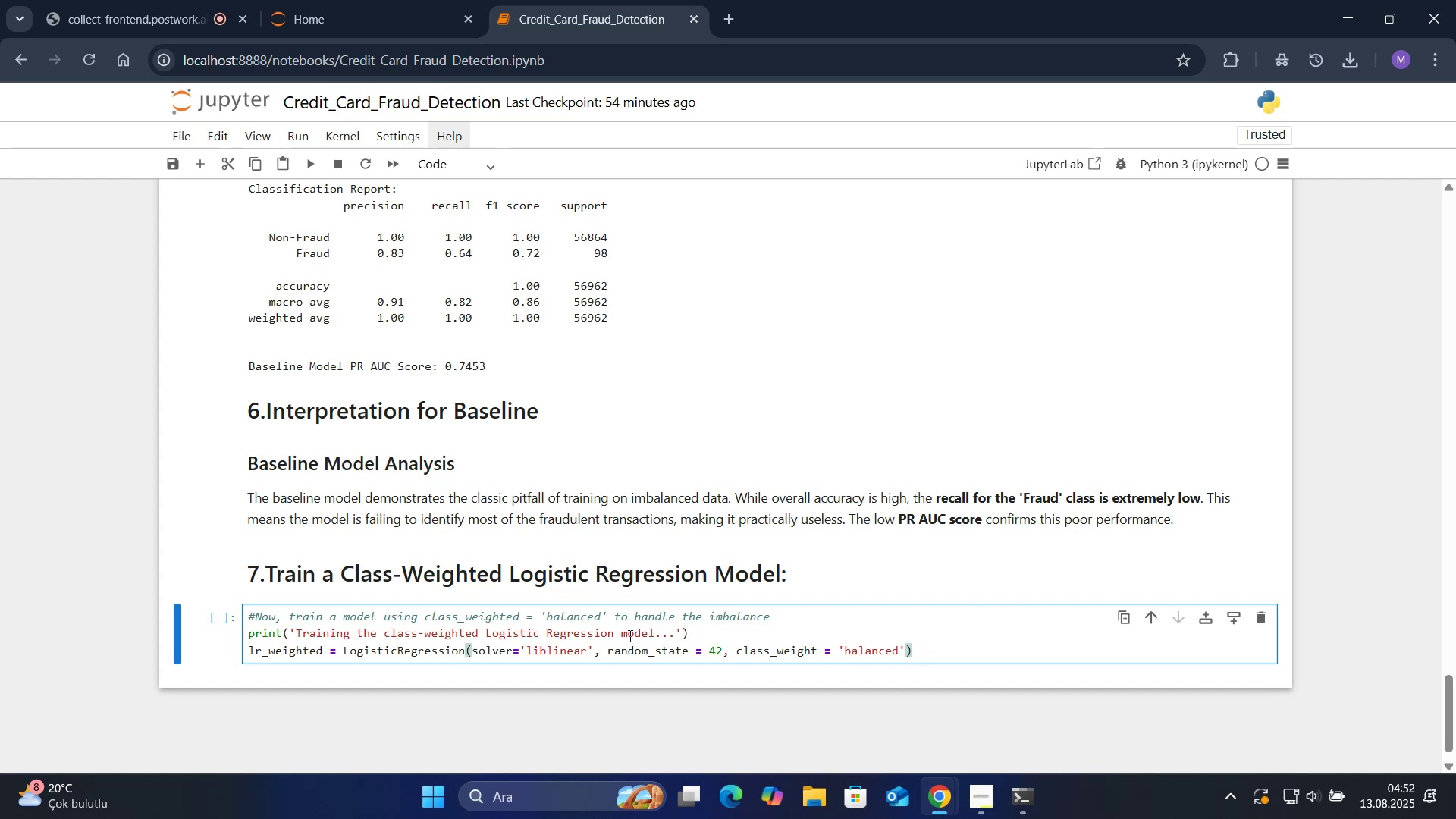 
key(ArrowRight)
 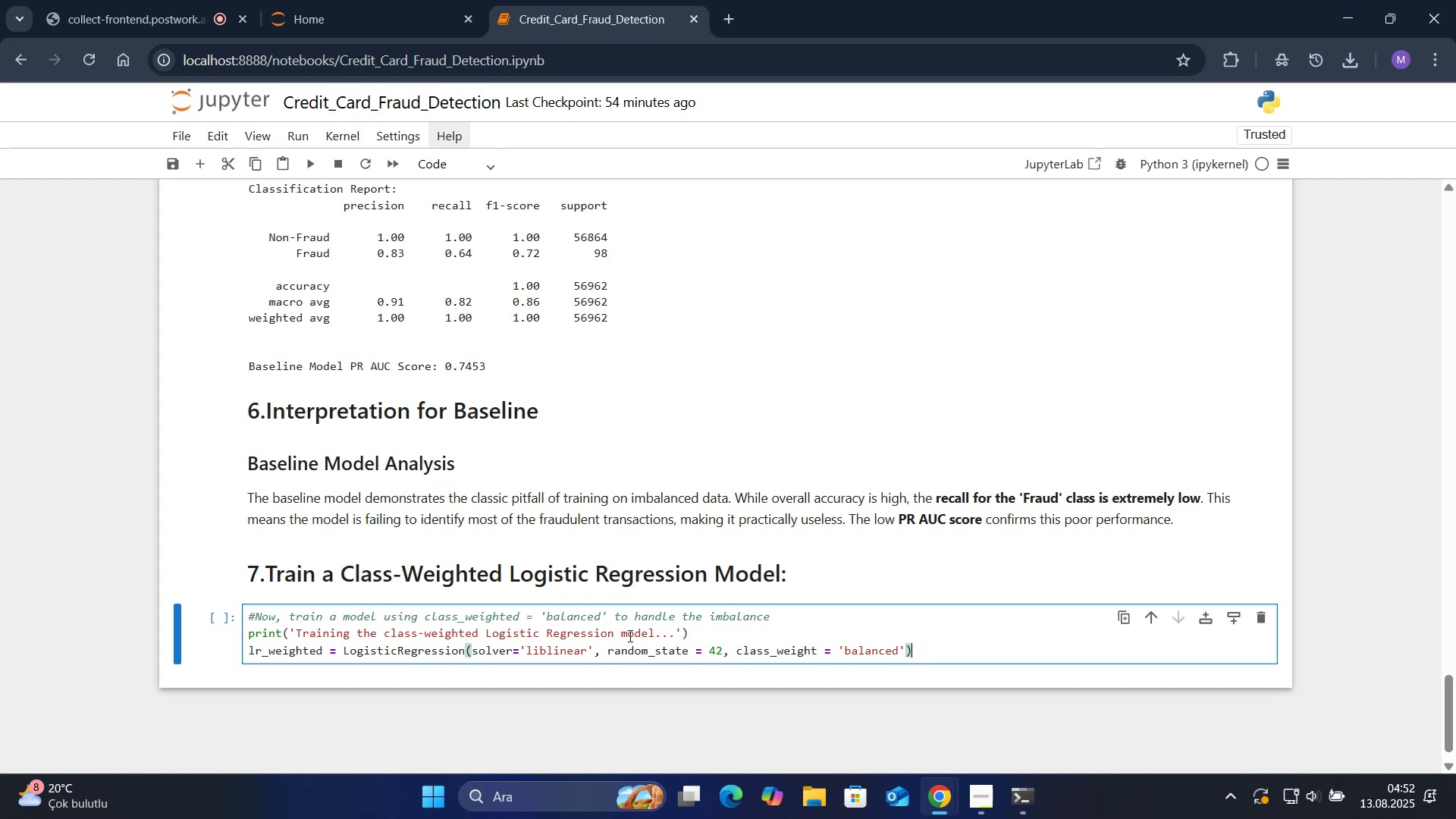 
key(Enter)
 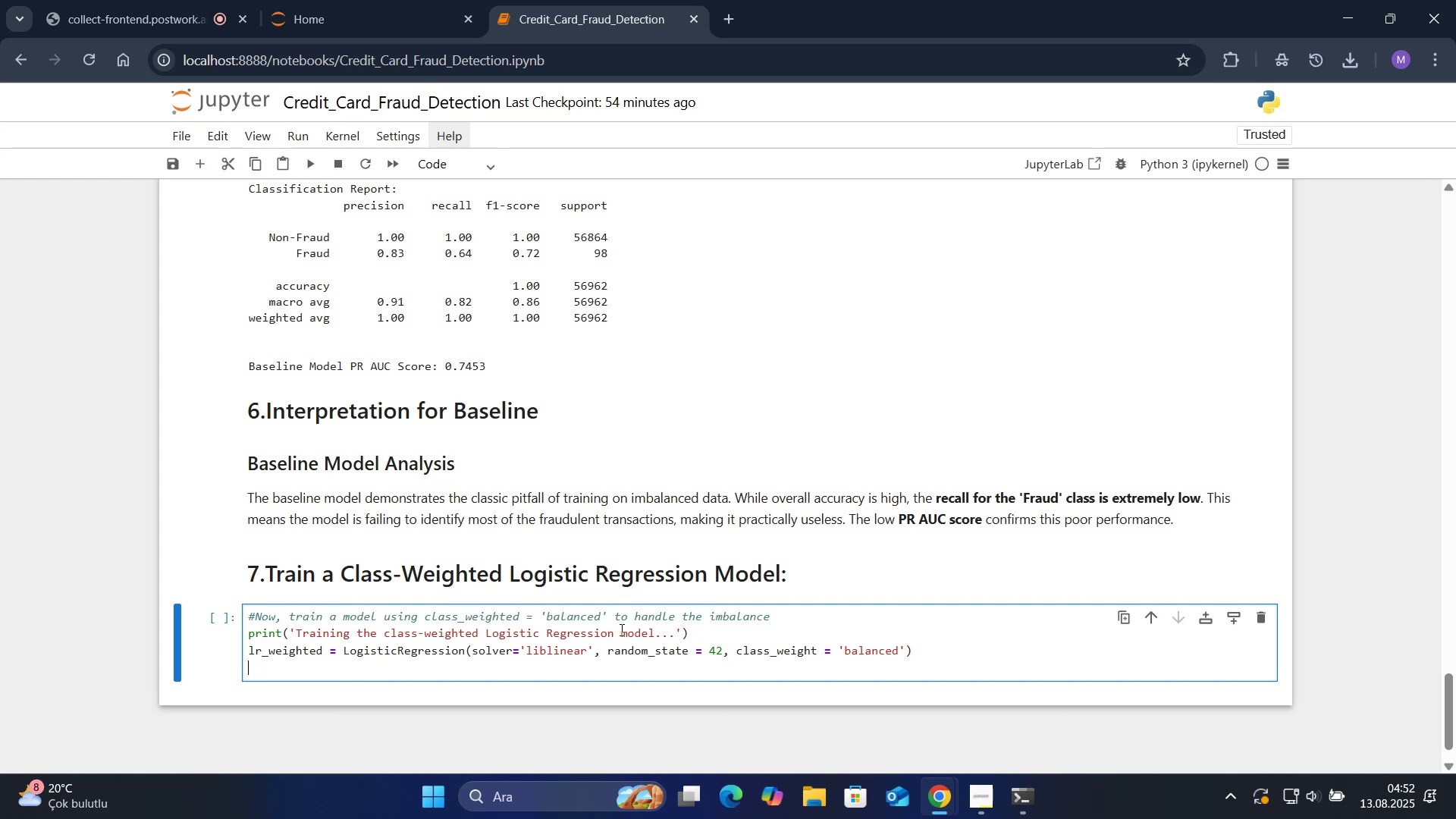 
left_click([275, 655])
 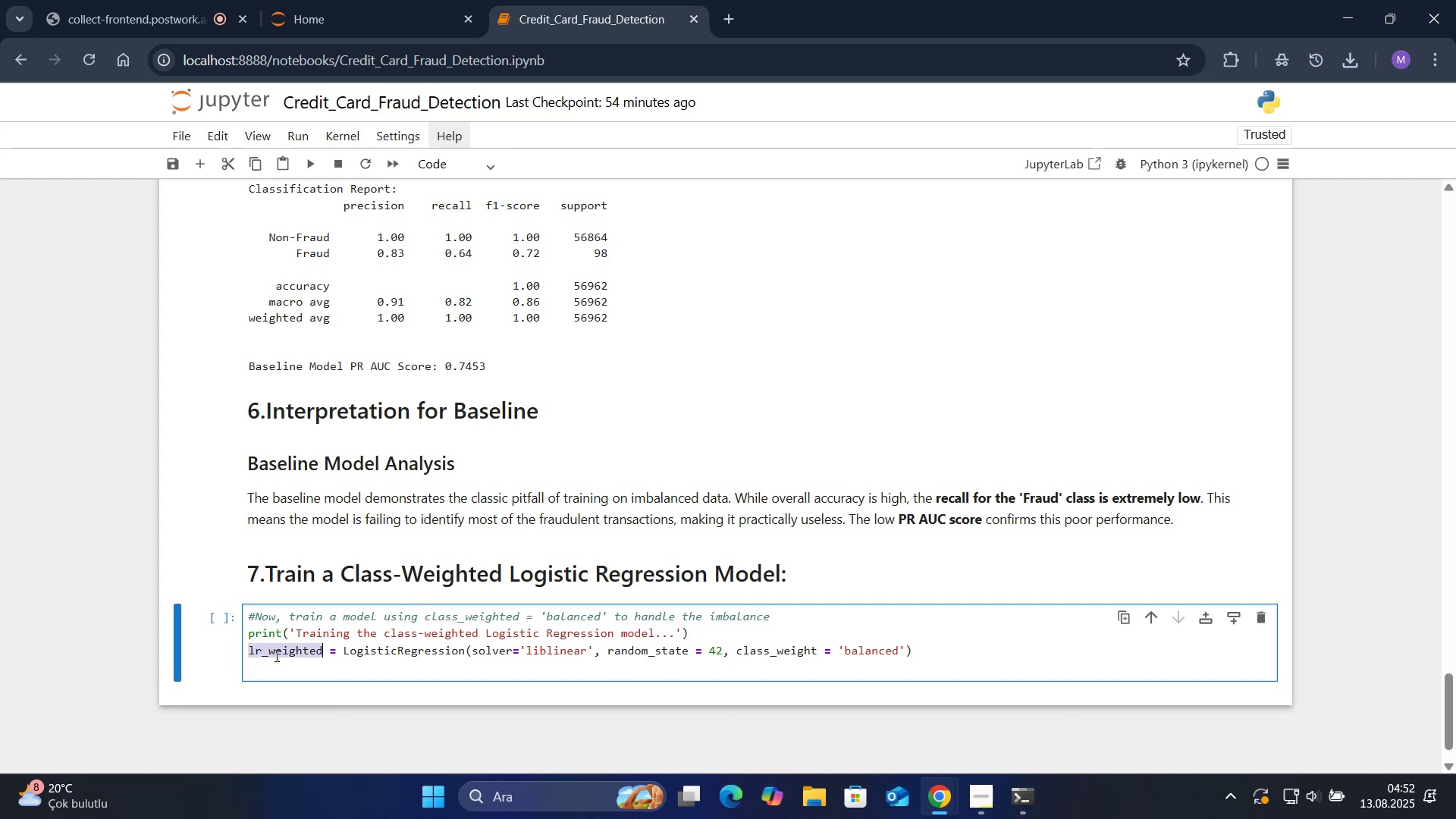 
key(Control+ControlLeft)
 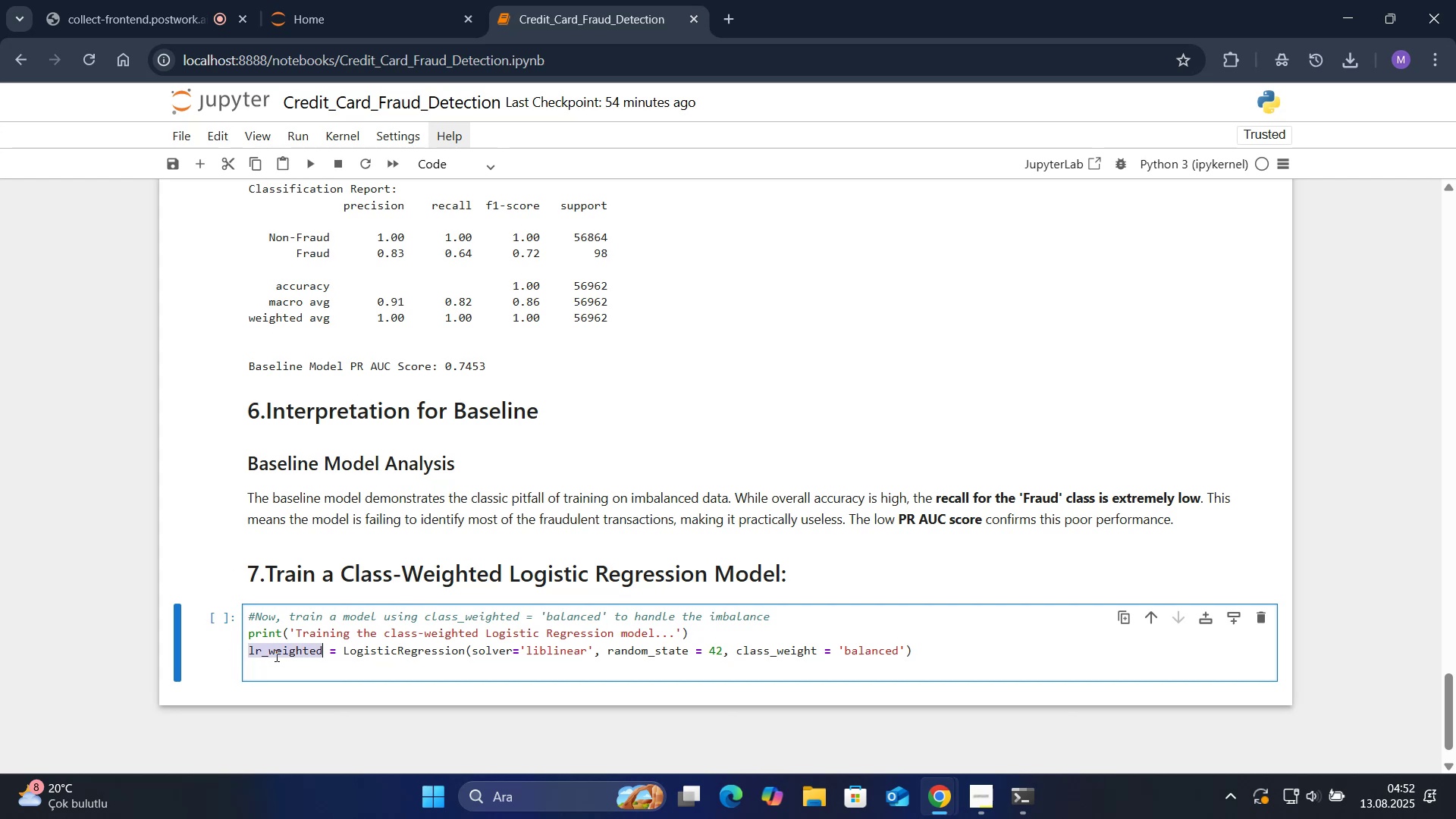 
double_click([275, 655])
 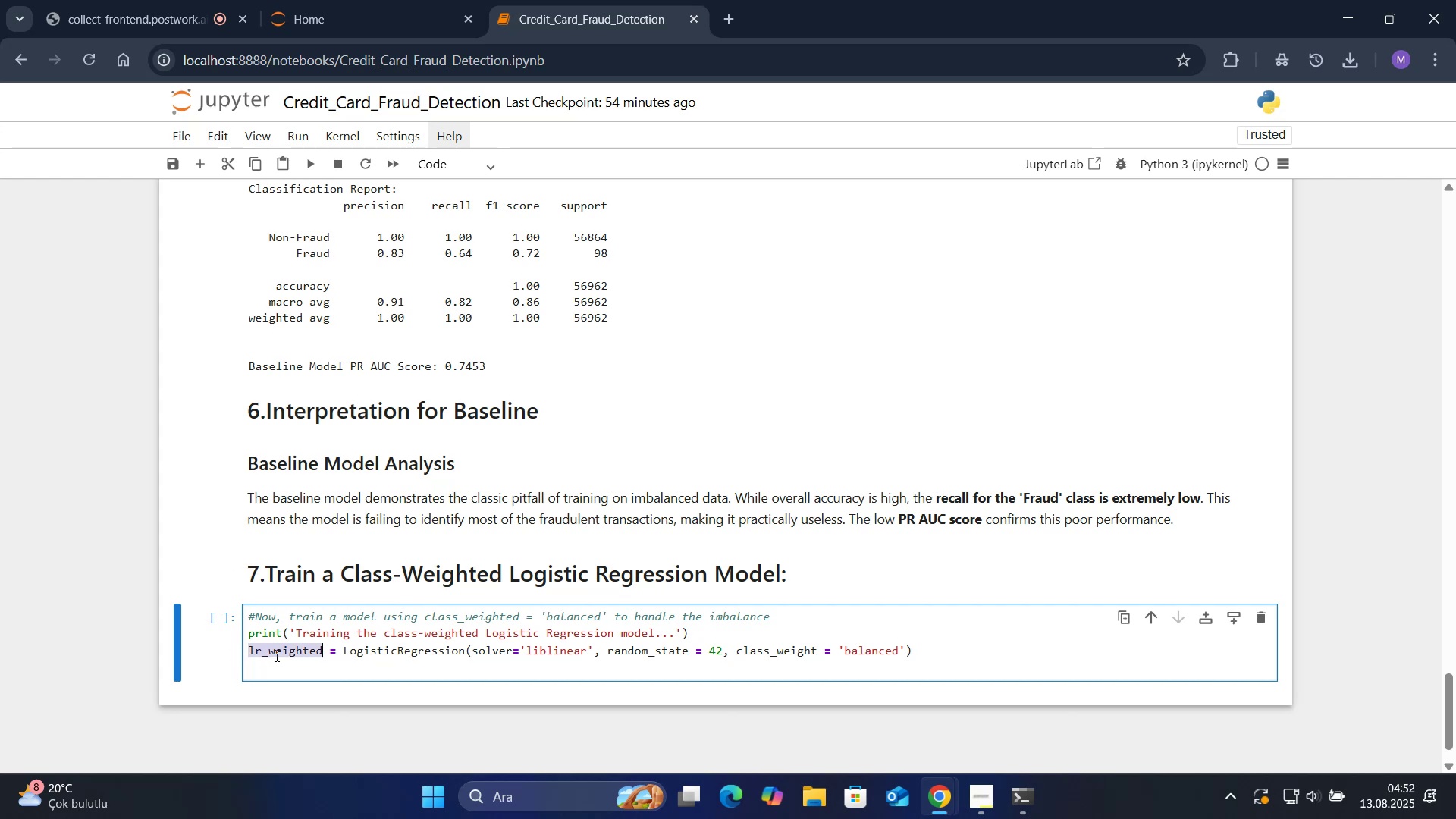 
key(Control+C)
 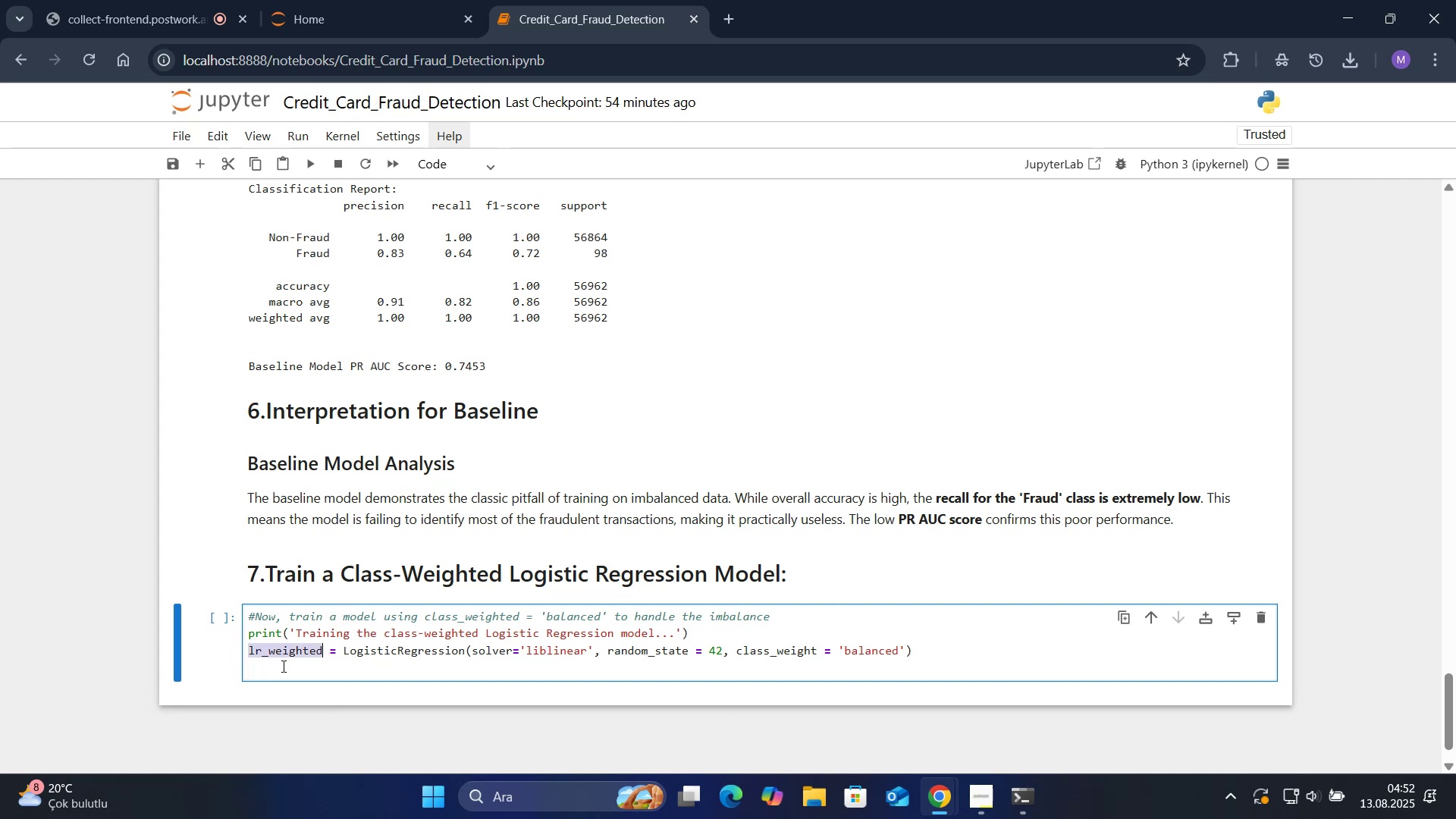 
triple_click([282, 666])
 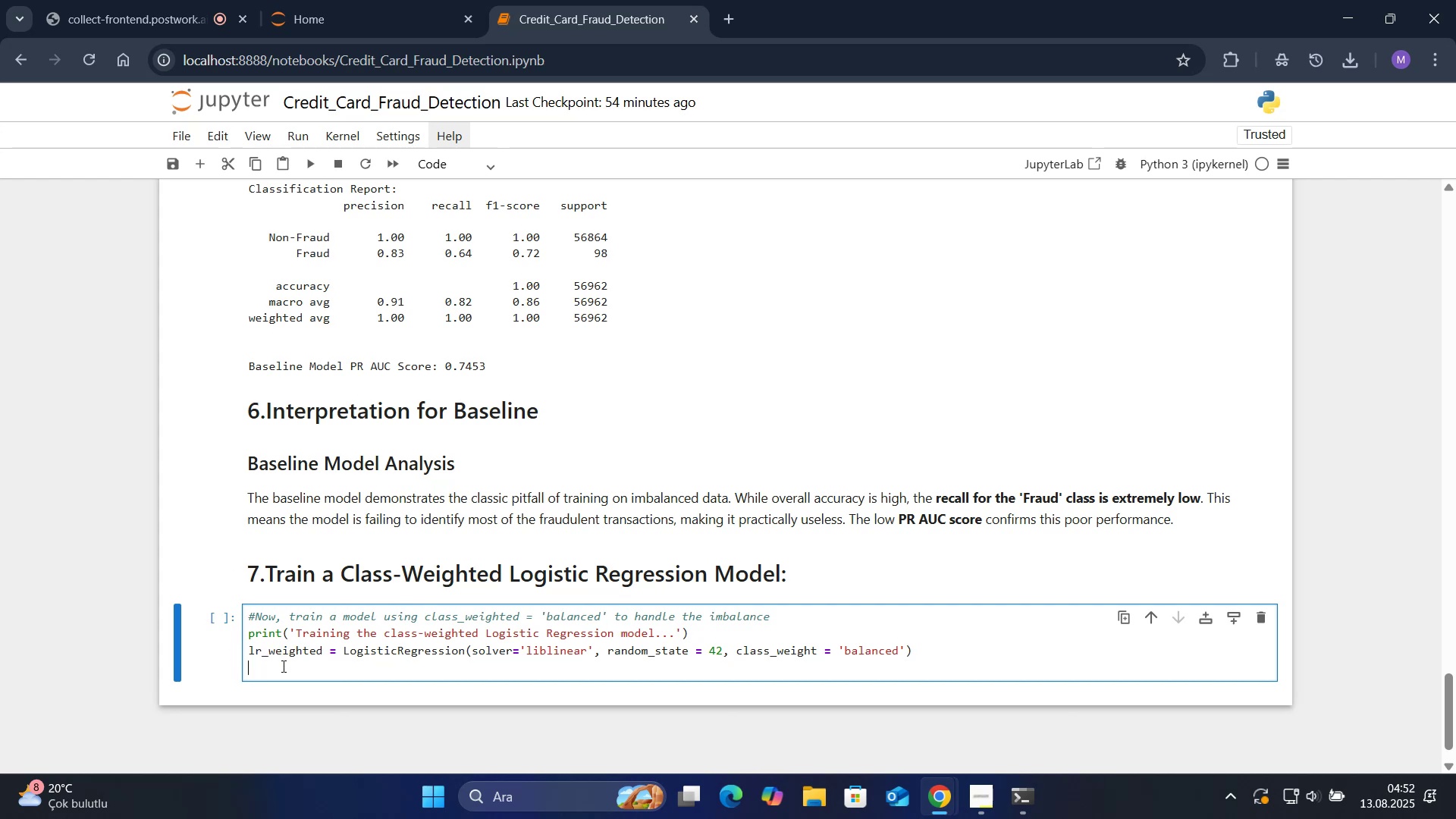 
key(Control+ControlLeft)
 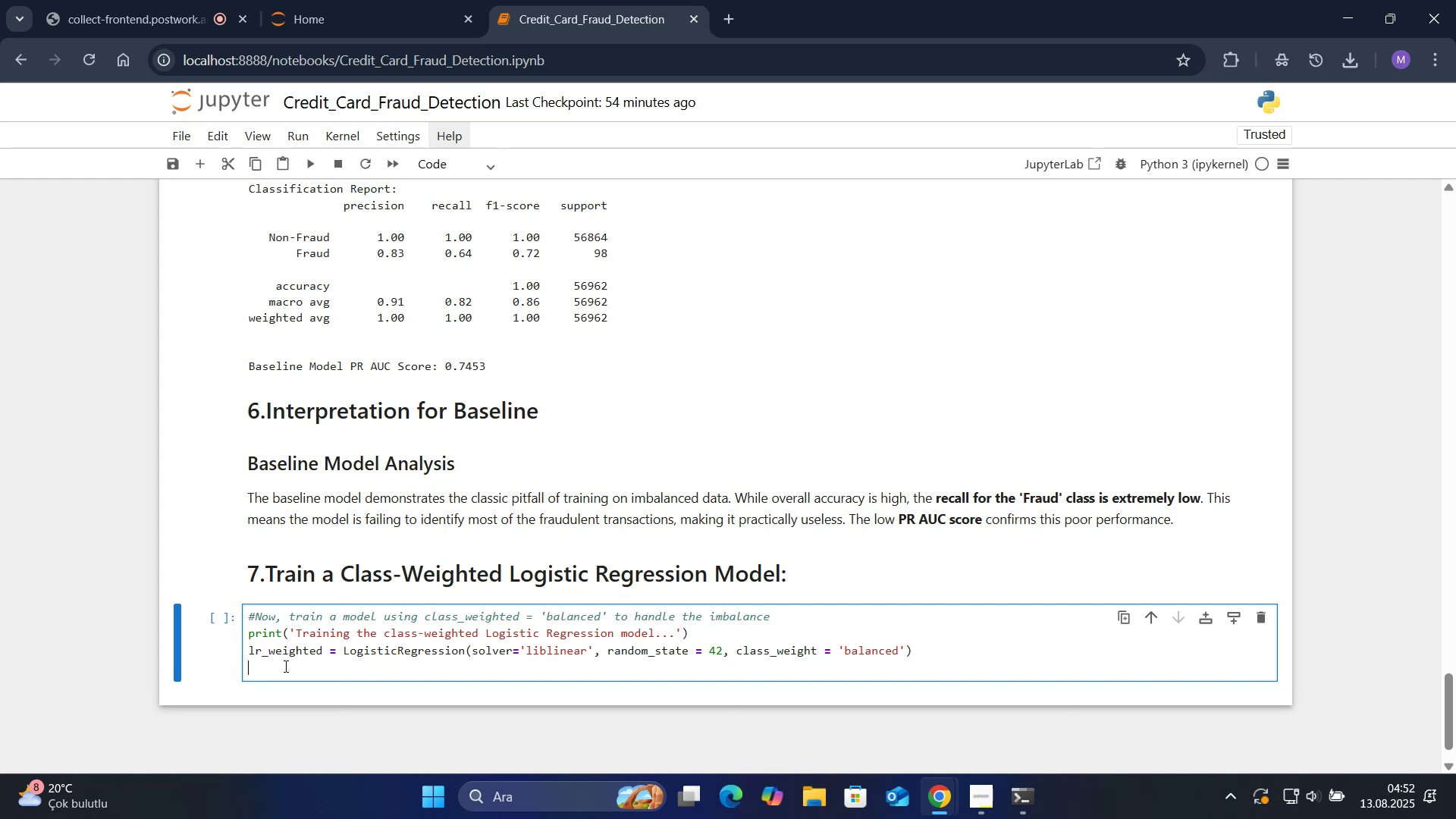 
key(Control+V)
 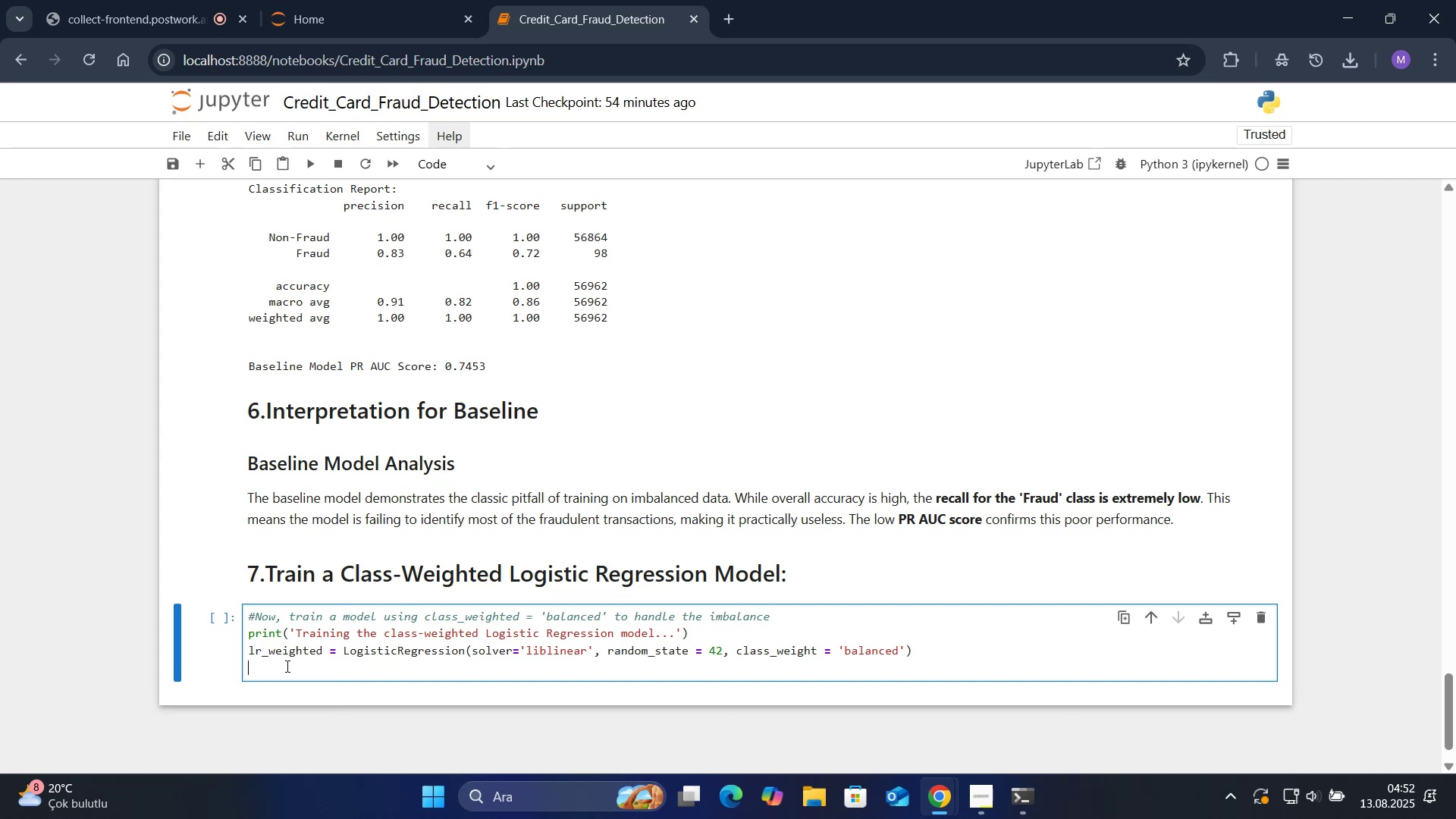 
scroll: coordinate [298, 669], scroll_direction: down, amount: 1.0
 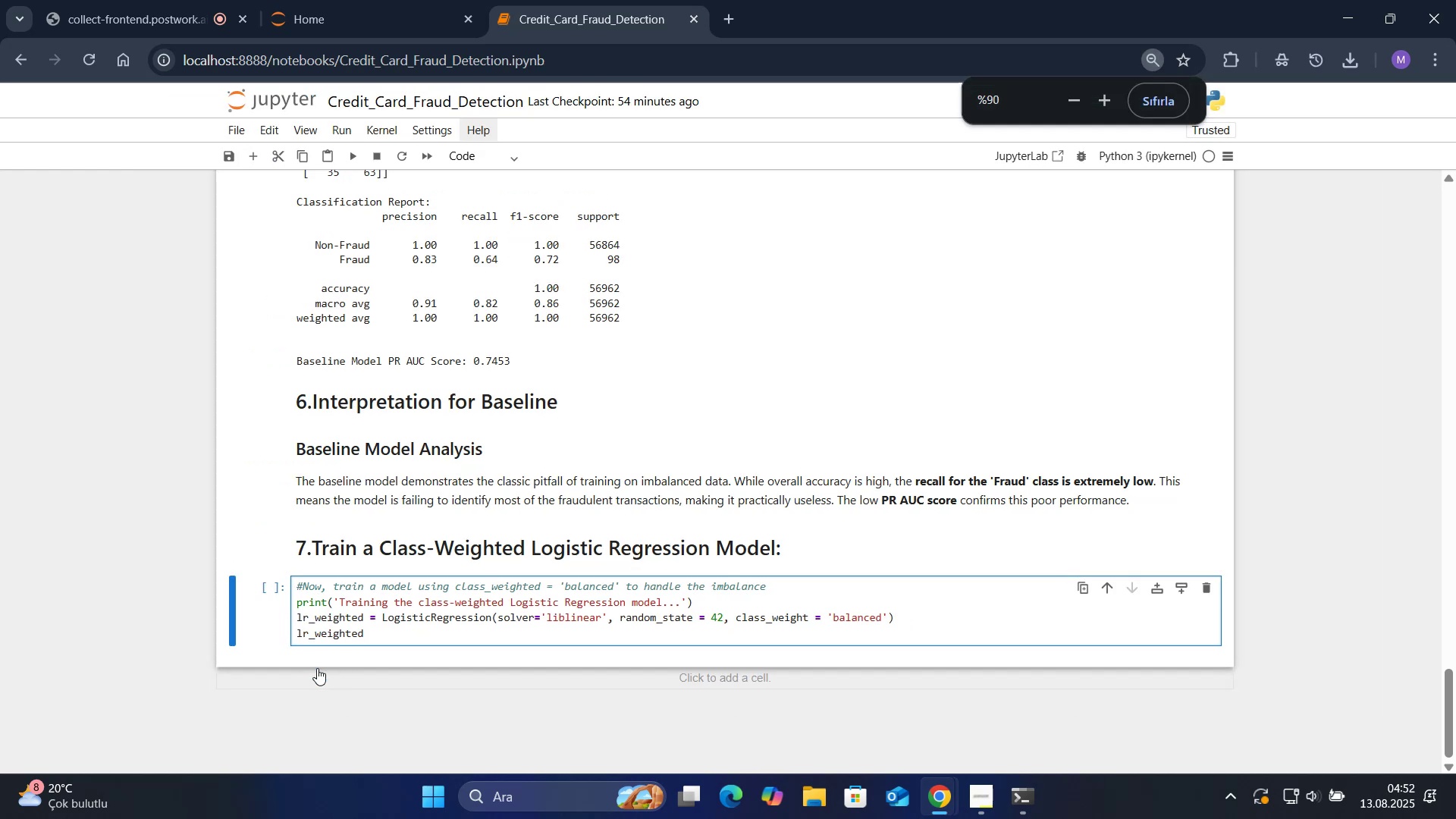 
hold_key(key=ControlLeft, duration=0.81)
scroll: coordinate [318, 668], scroll_direction: up, amount: 1.0
 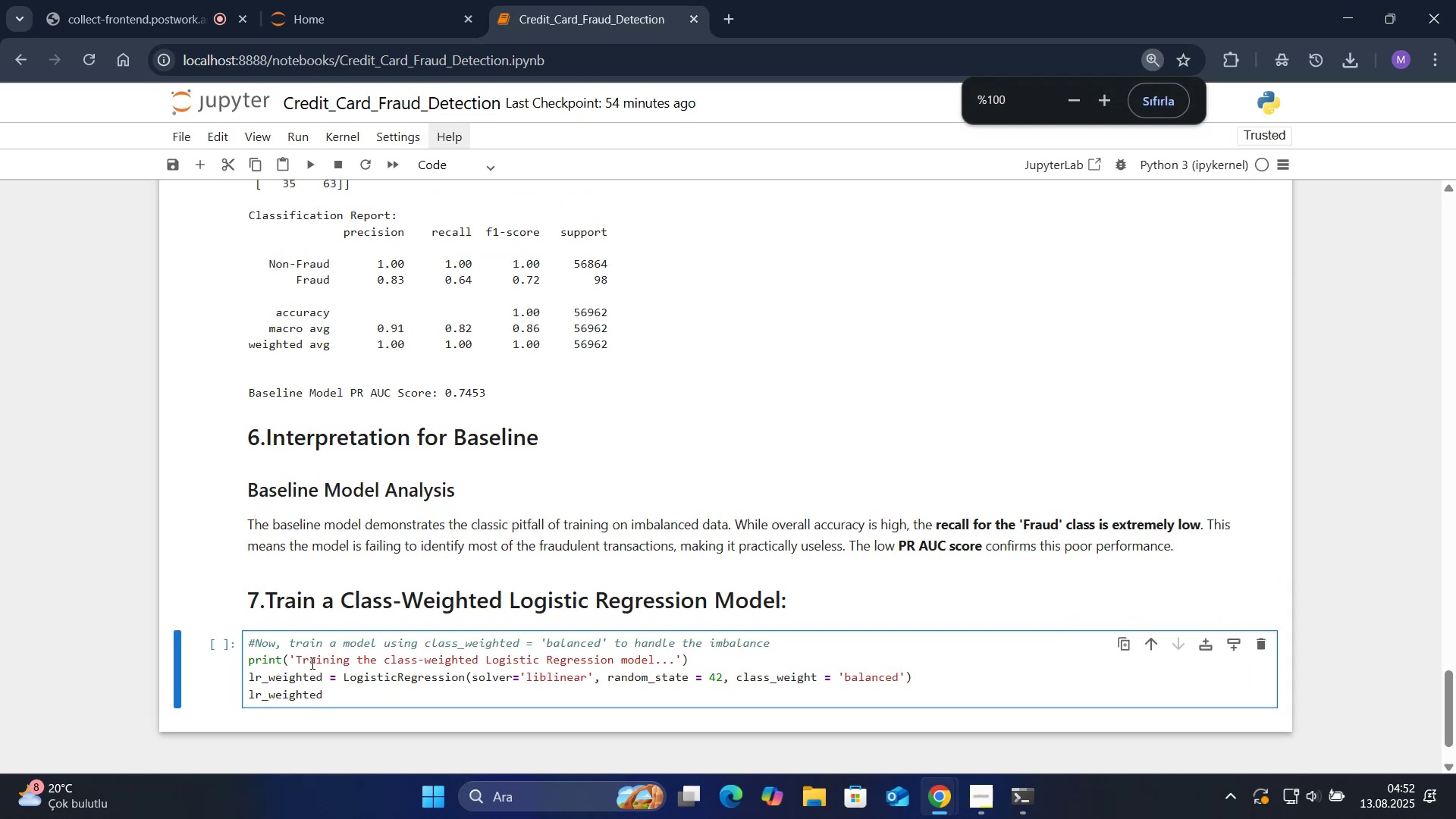 
scroll: coordinate [271, 626], scroll_direction: down, amount: 1.0
 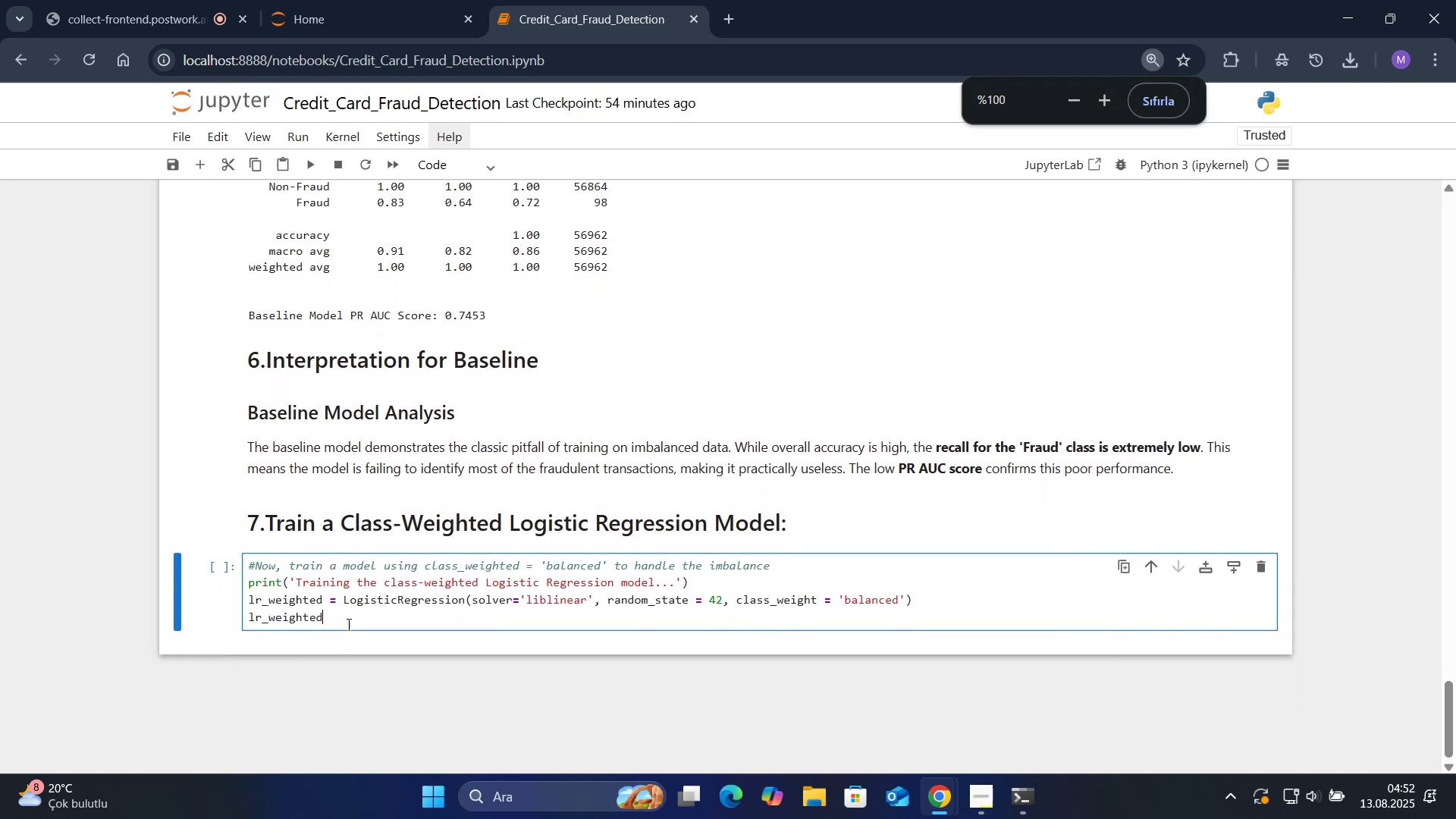 
left_click([350, 619])
 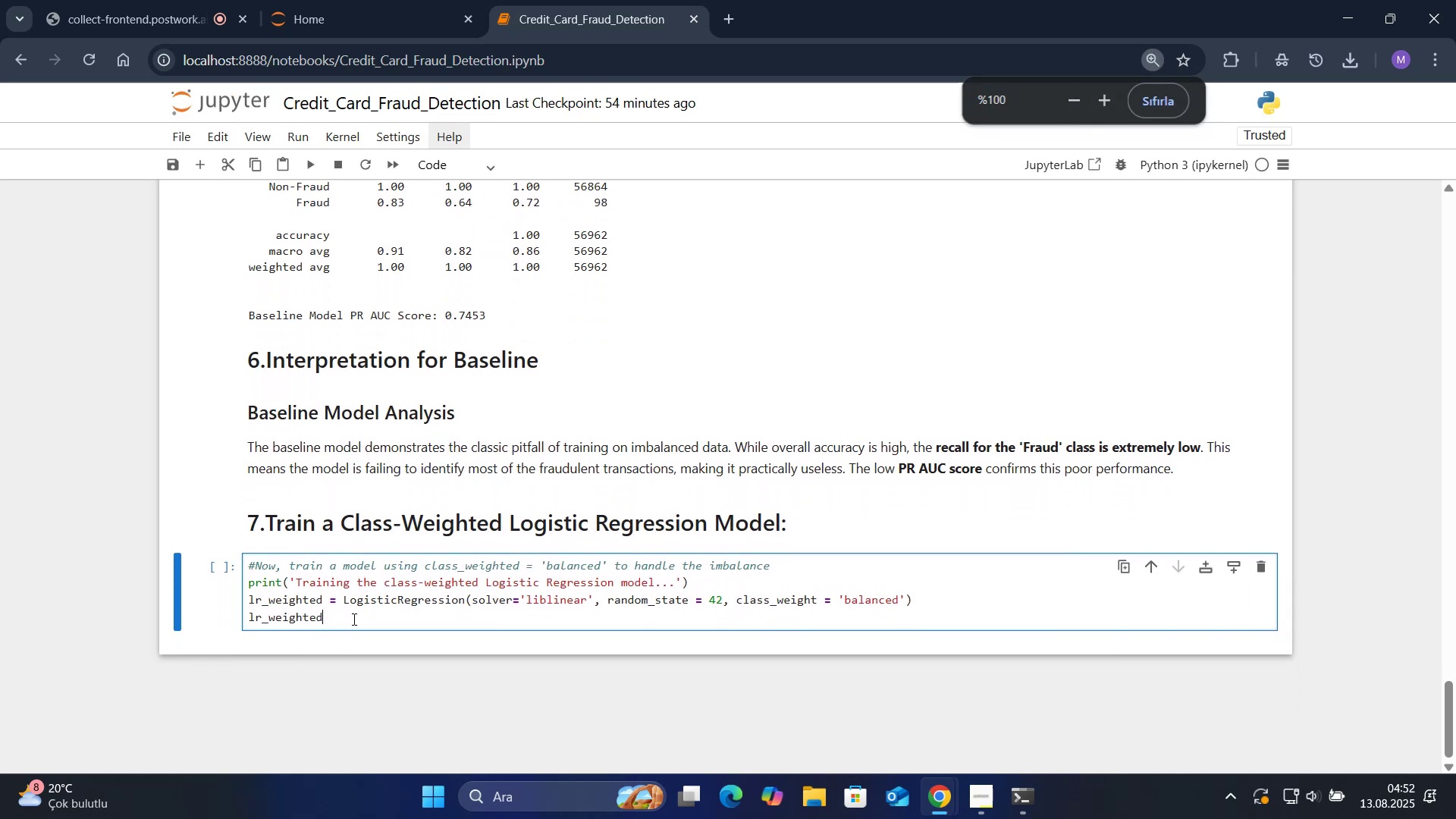 
key(Space)
 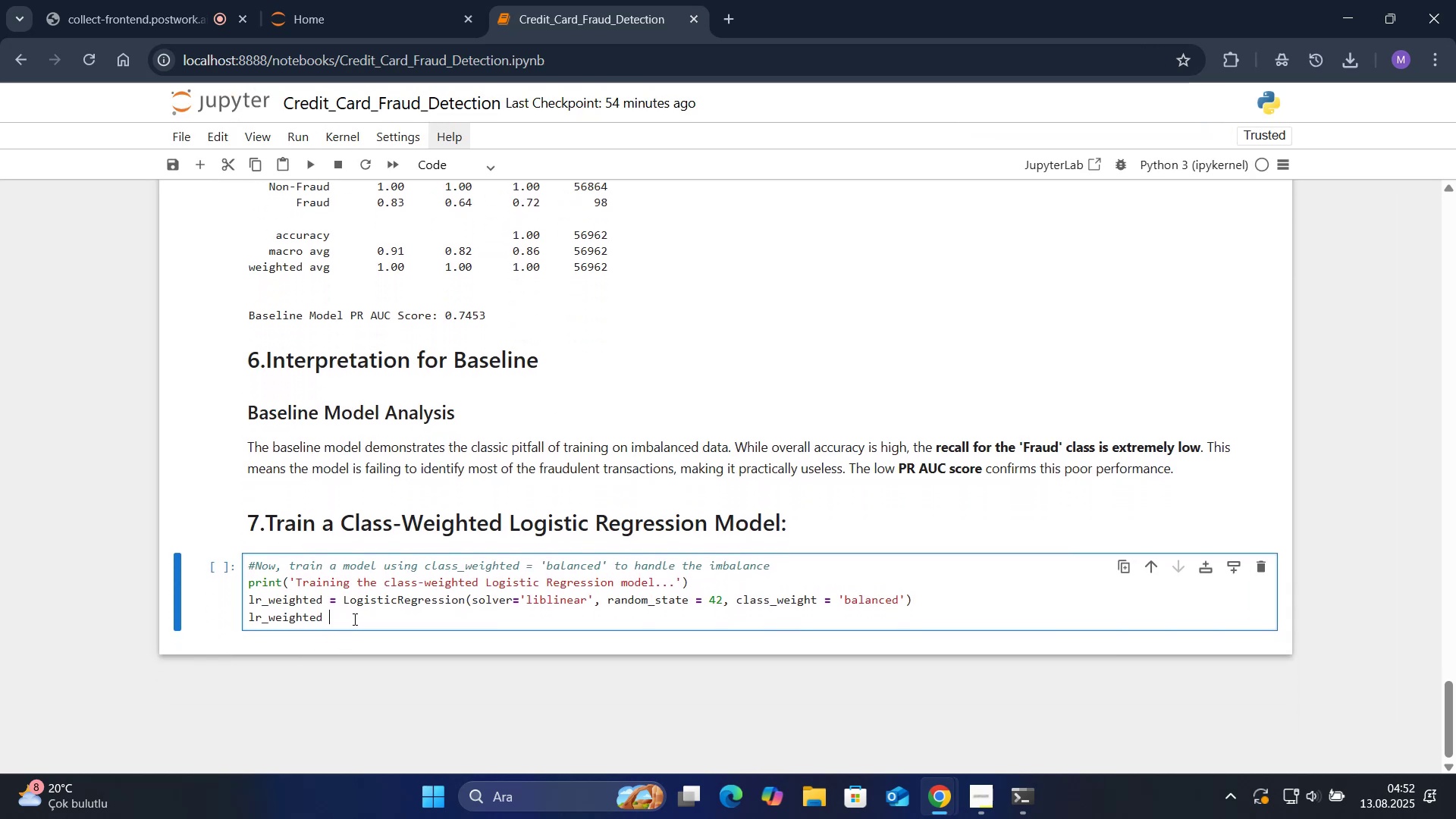 
key(Shift+0)
 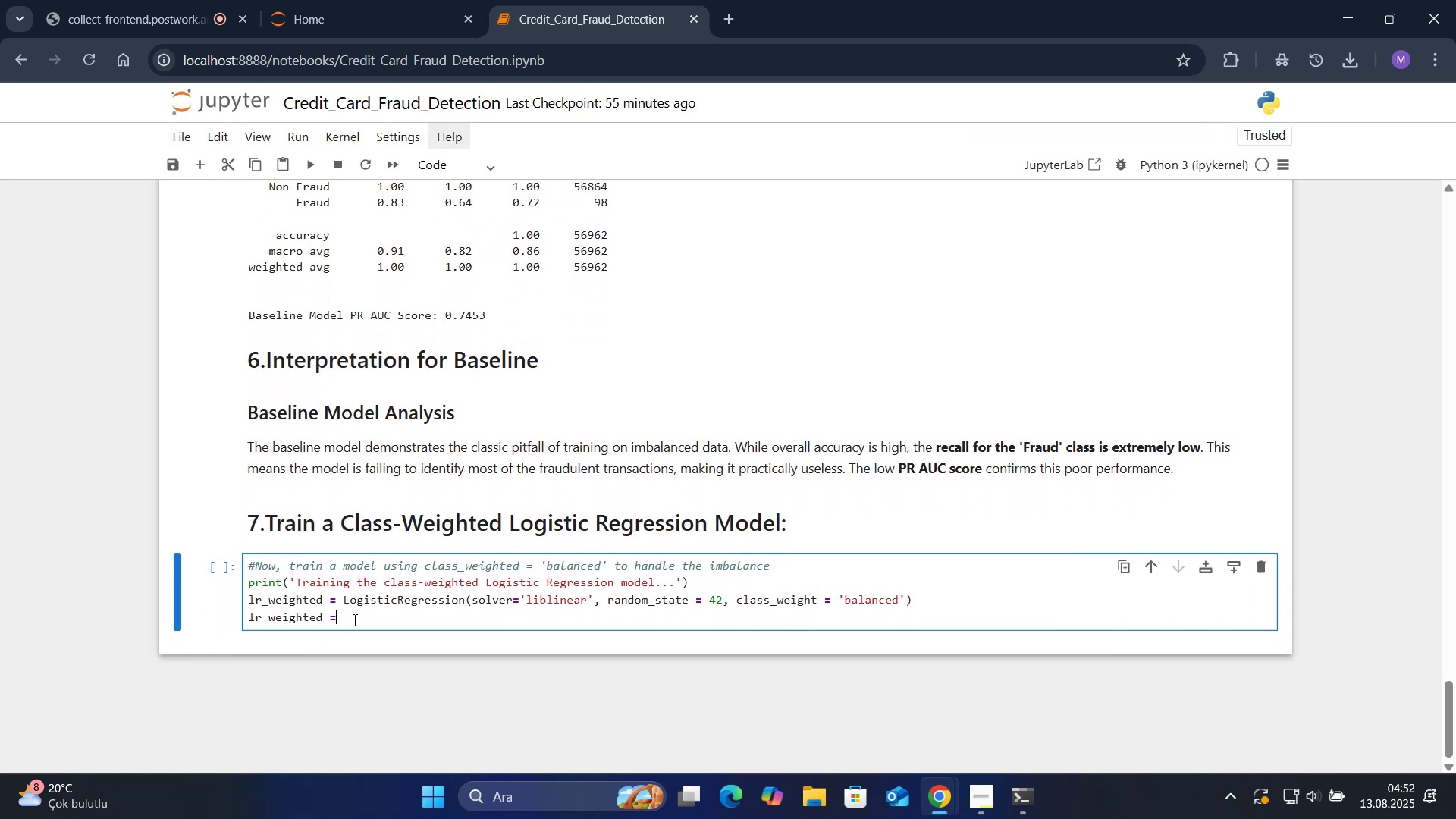 
hold_key(key=ControlLeft, duration=0.84)
scroll: coordinate [259, 518], scroll_direction: none, amount: 0.0
 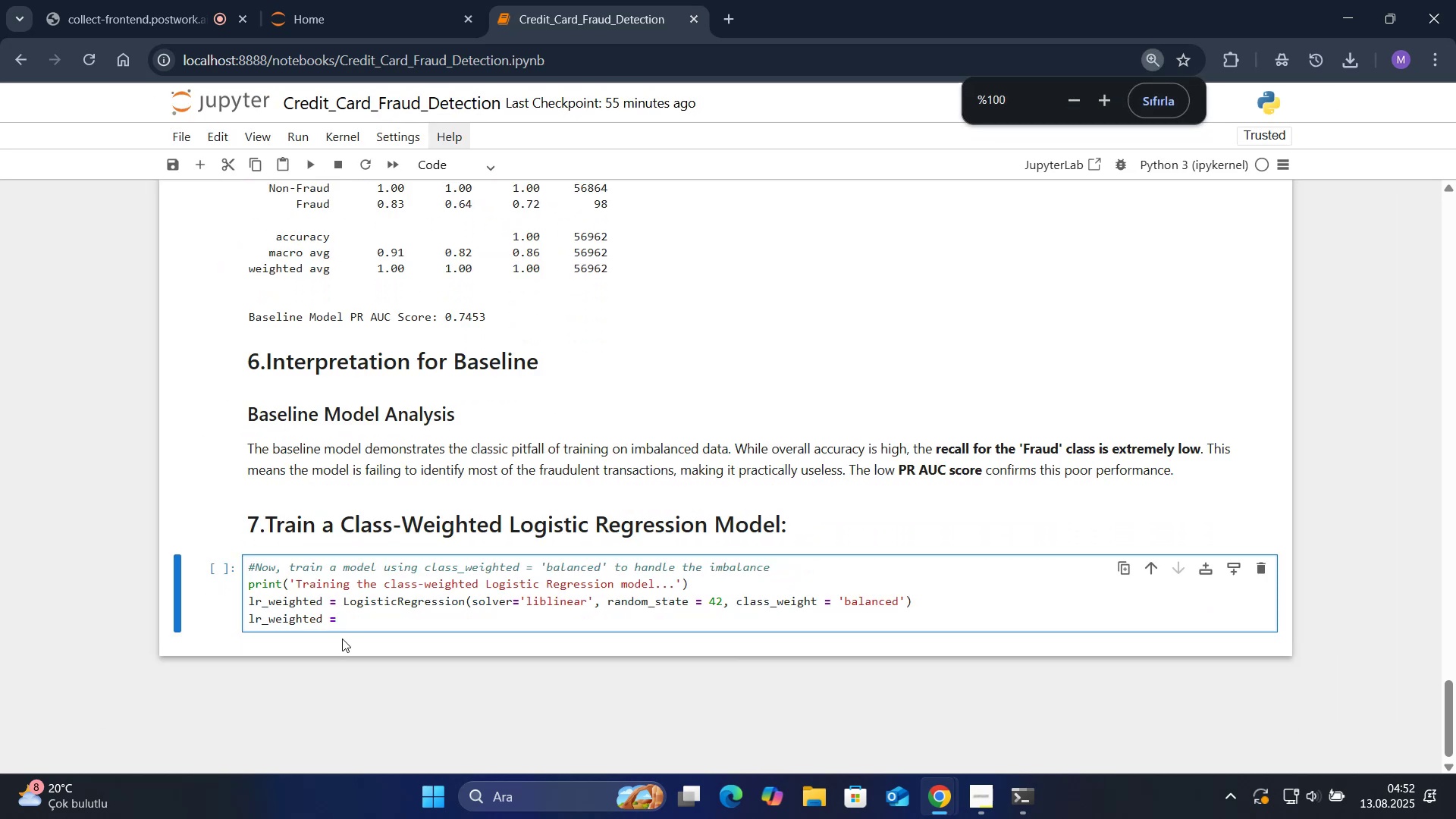 
left_click([347, 618])
 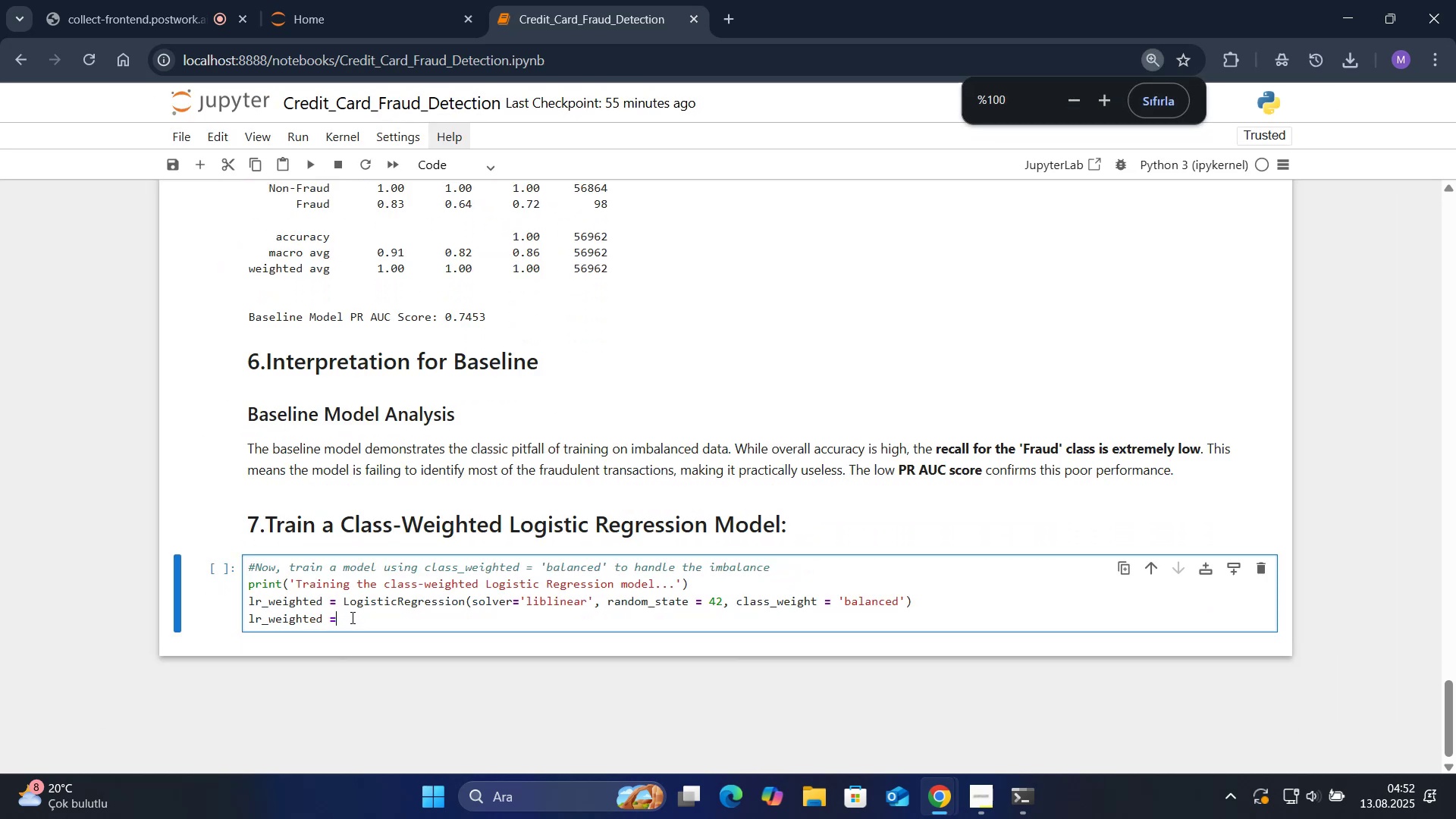 
key(Space)
 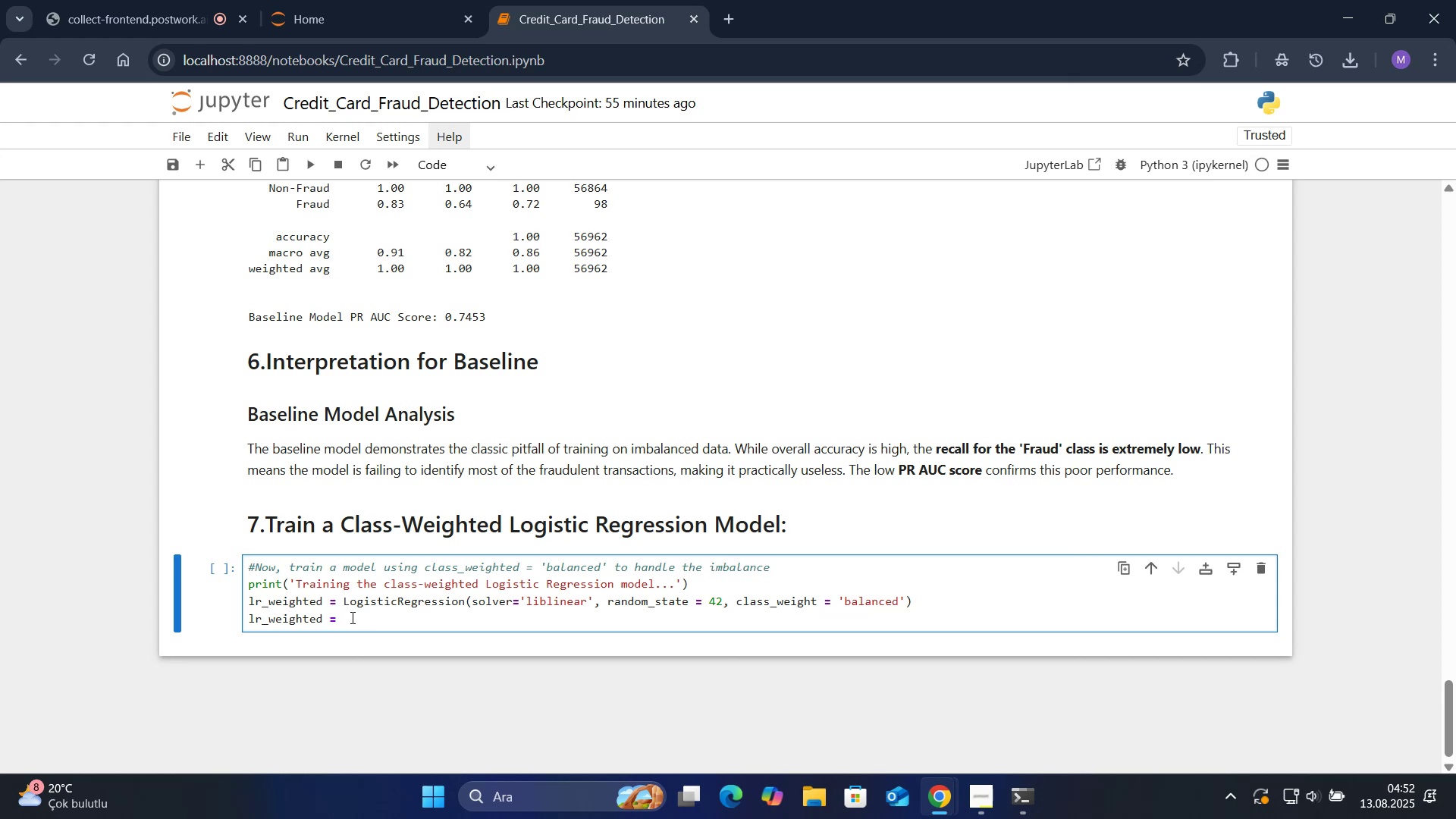 
wait(7.74)
 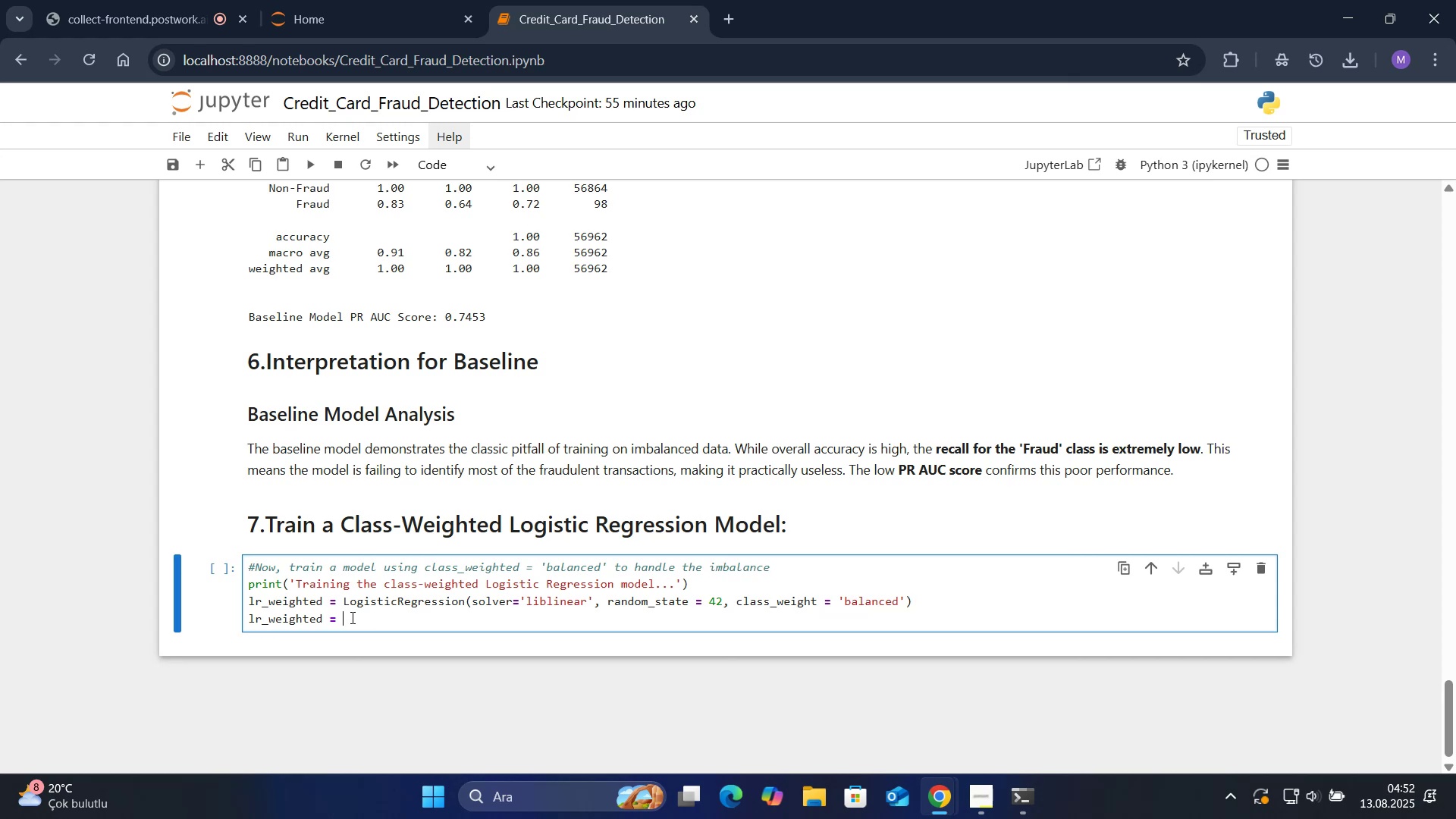 
key(Backspace)
key(Backspace)
key(Backspace)
type(.f't*()
 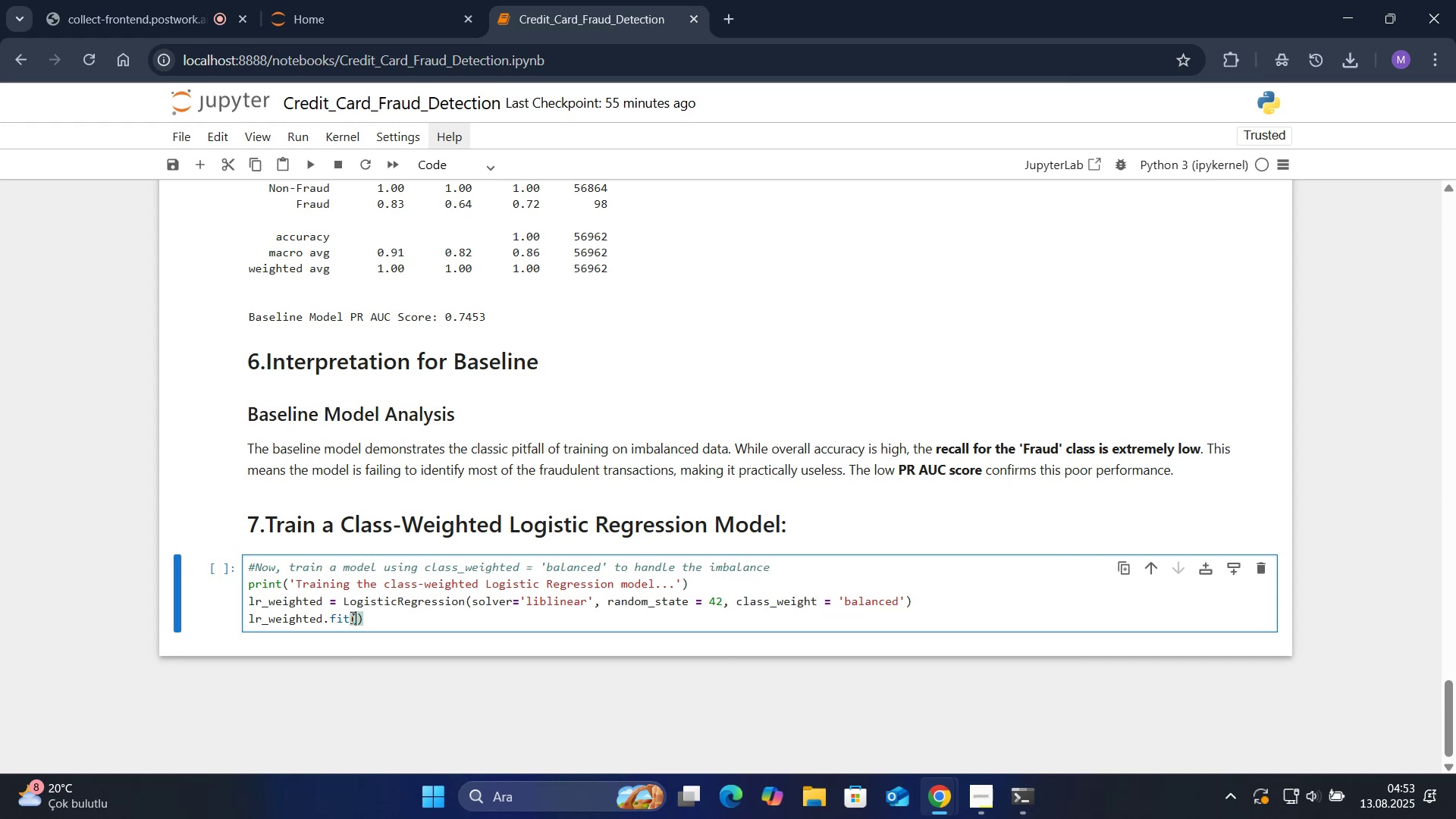 
 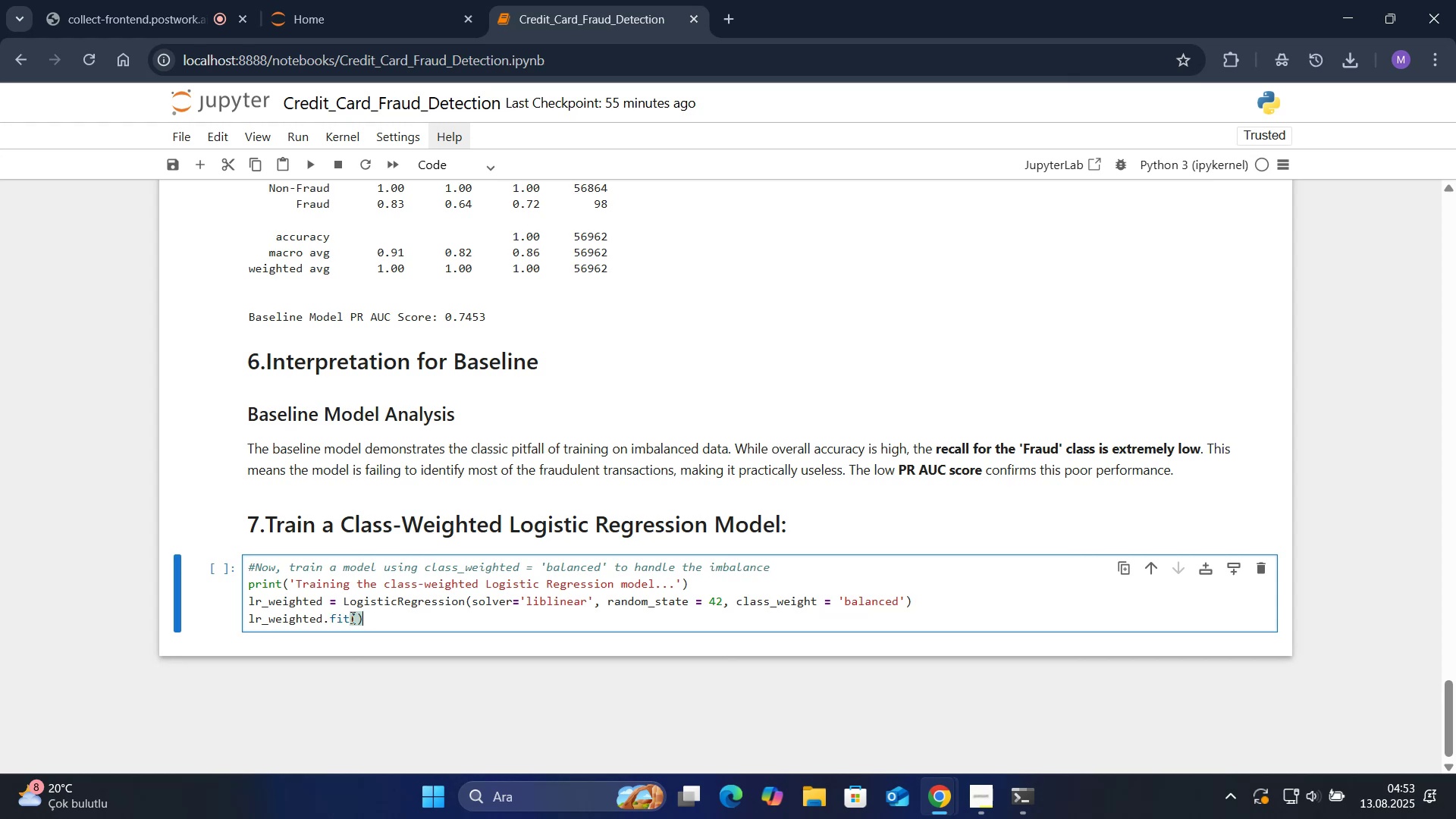 
key(ArrowLeft)
 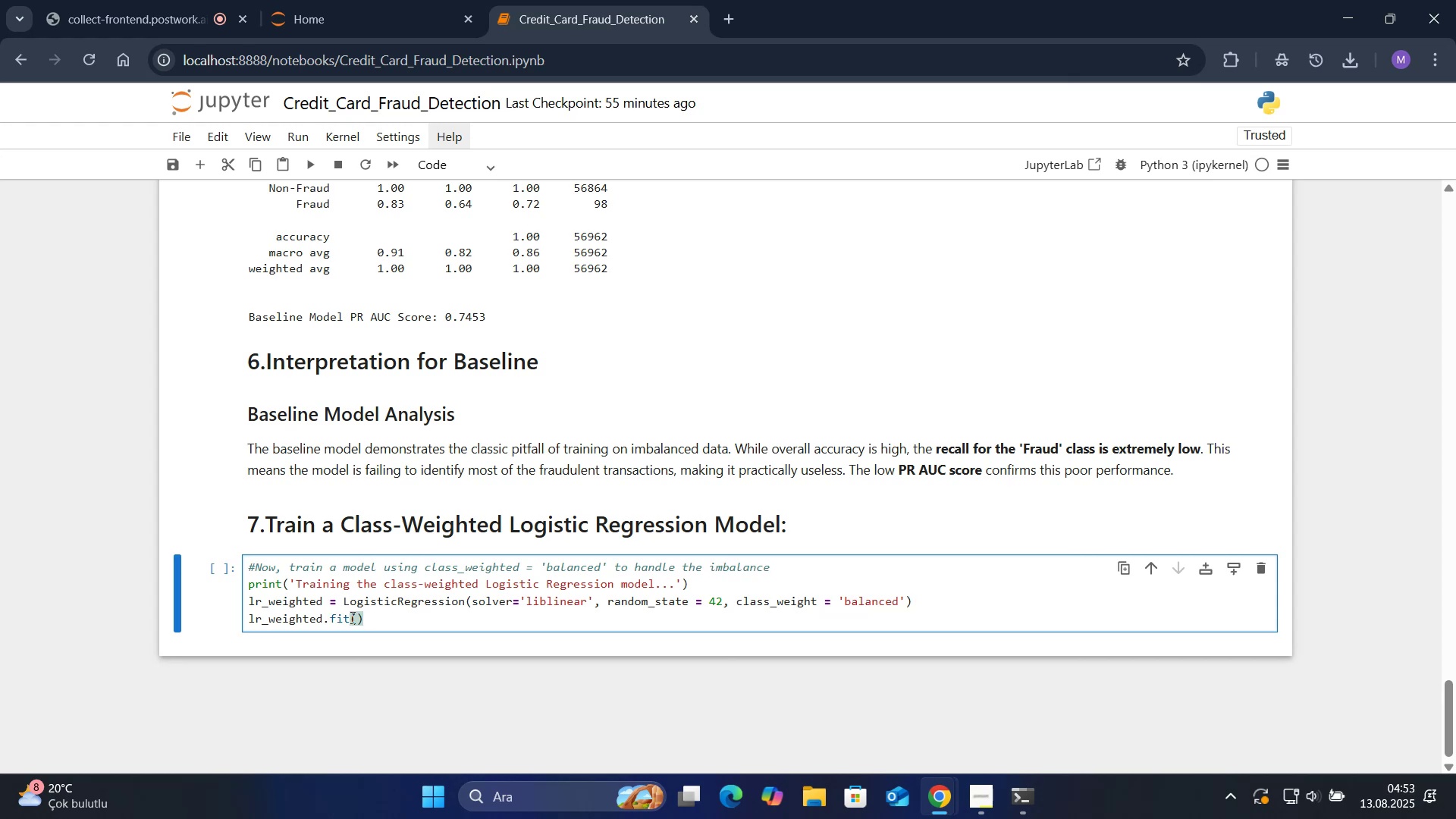 
type(X_T)
key(Backspace)
type(TR)
key(Backspace)
key(Backspace)
type(tra'n, y_tra'n)
 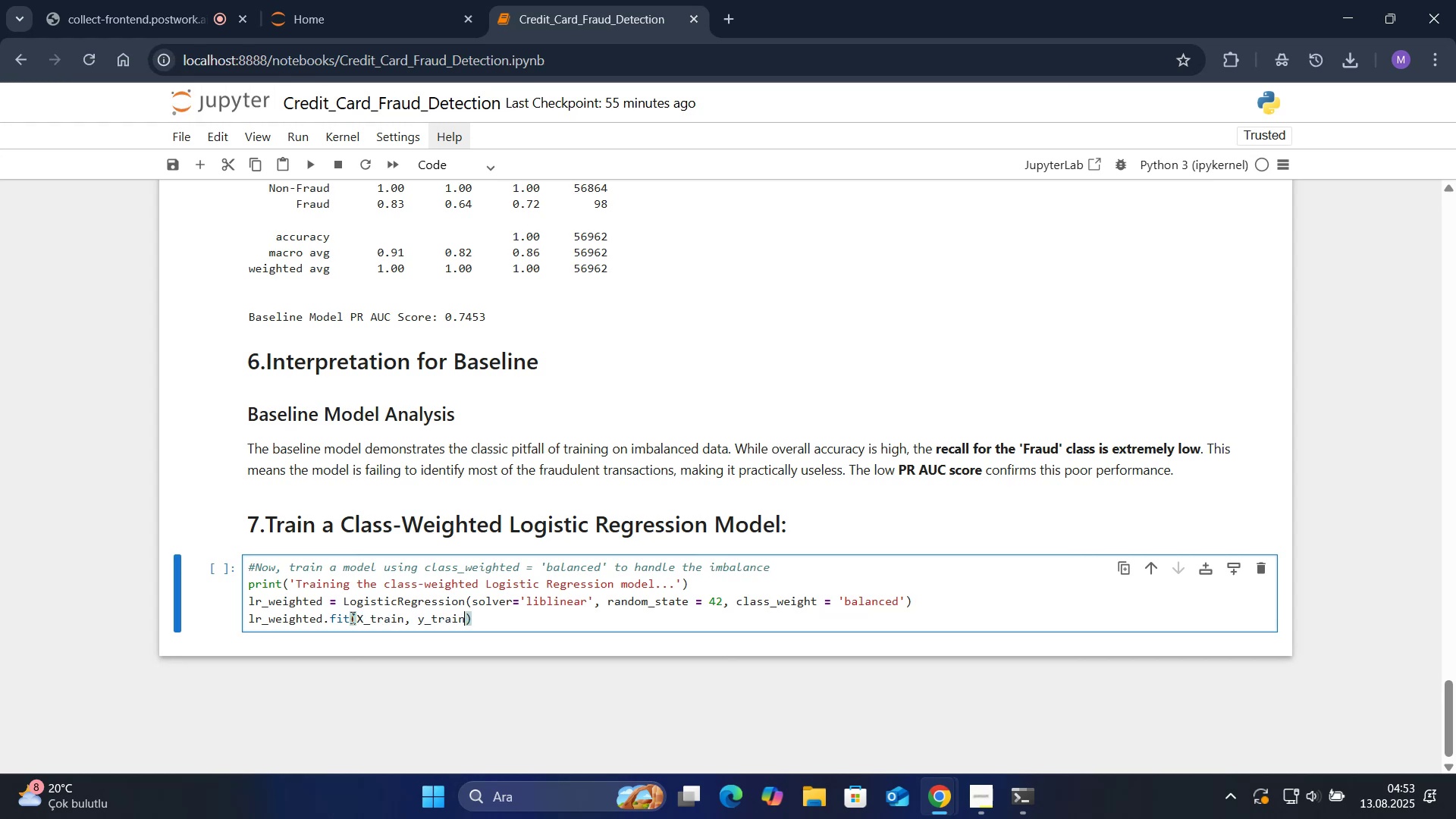 
key(ArrowRight)
 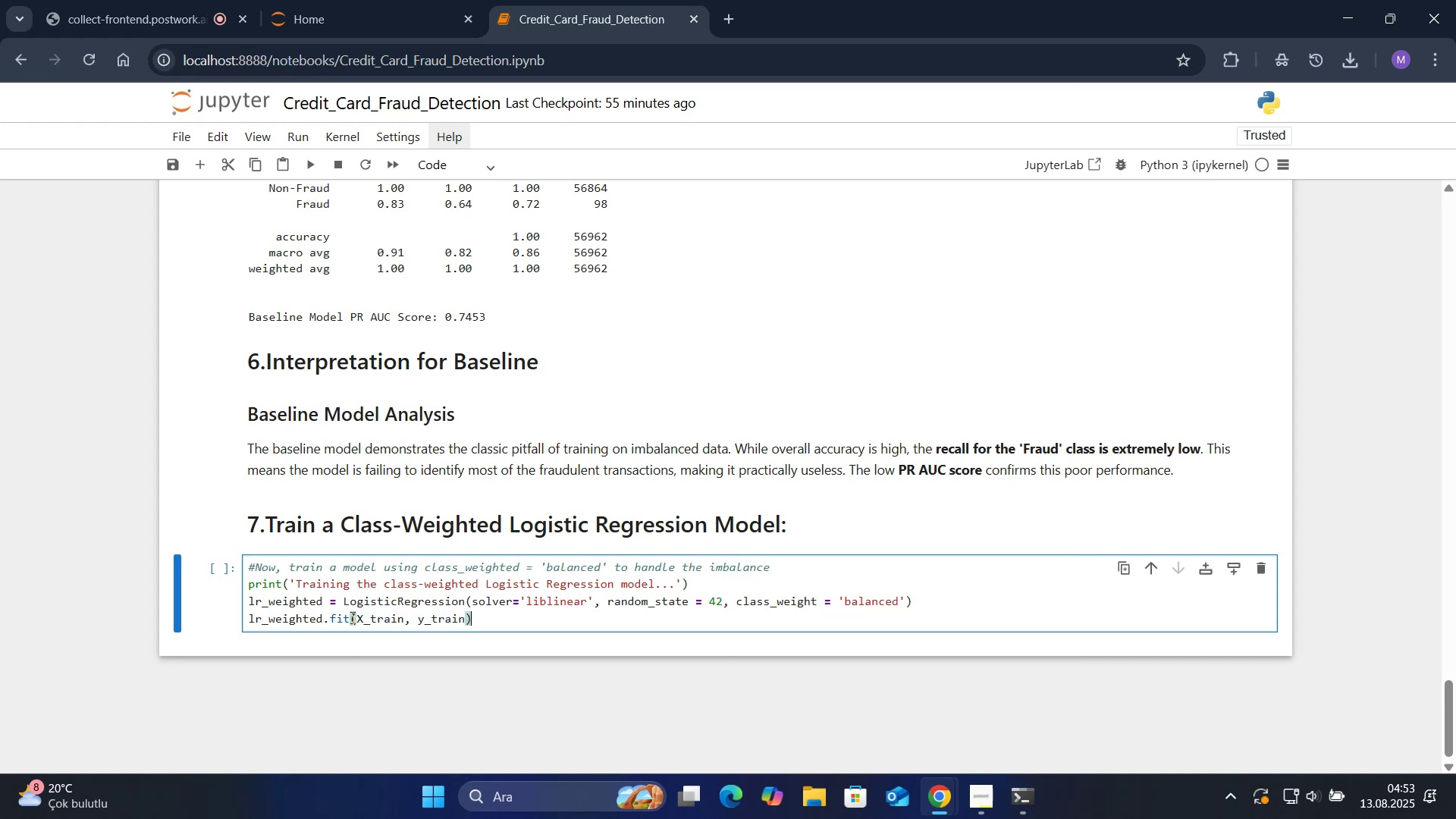 
key(ArrowRight)
 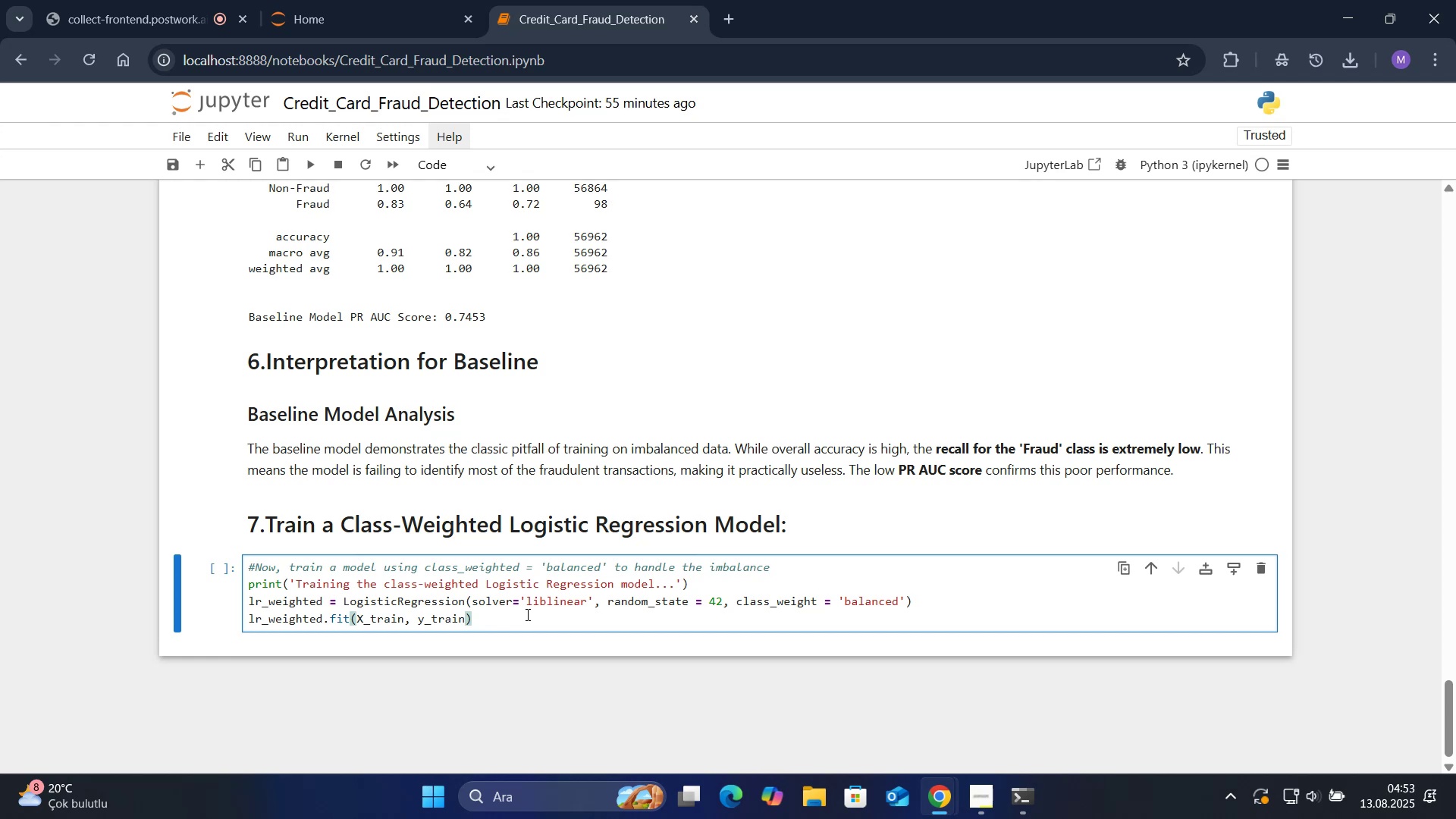 
hold_key(key=ShiftLeft, duration=0.53)
 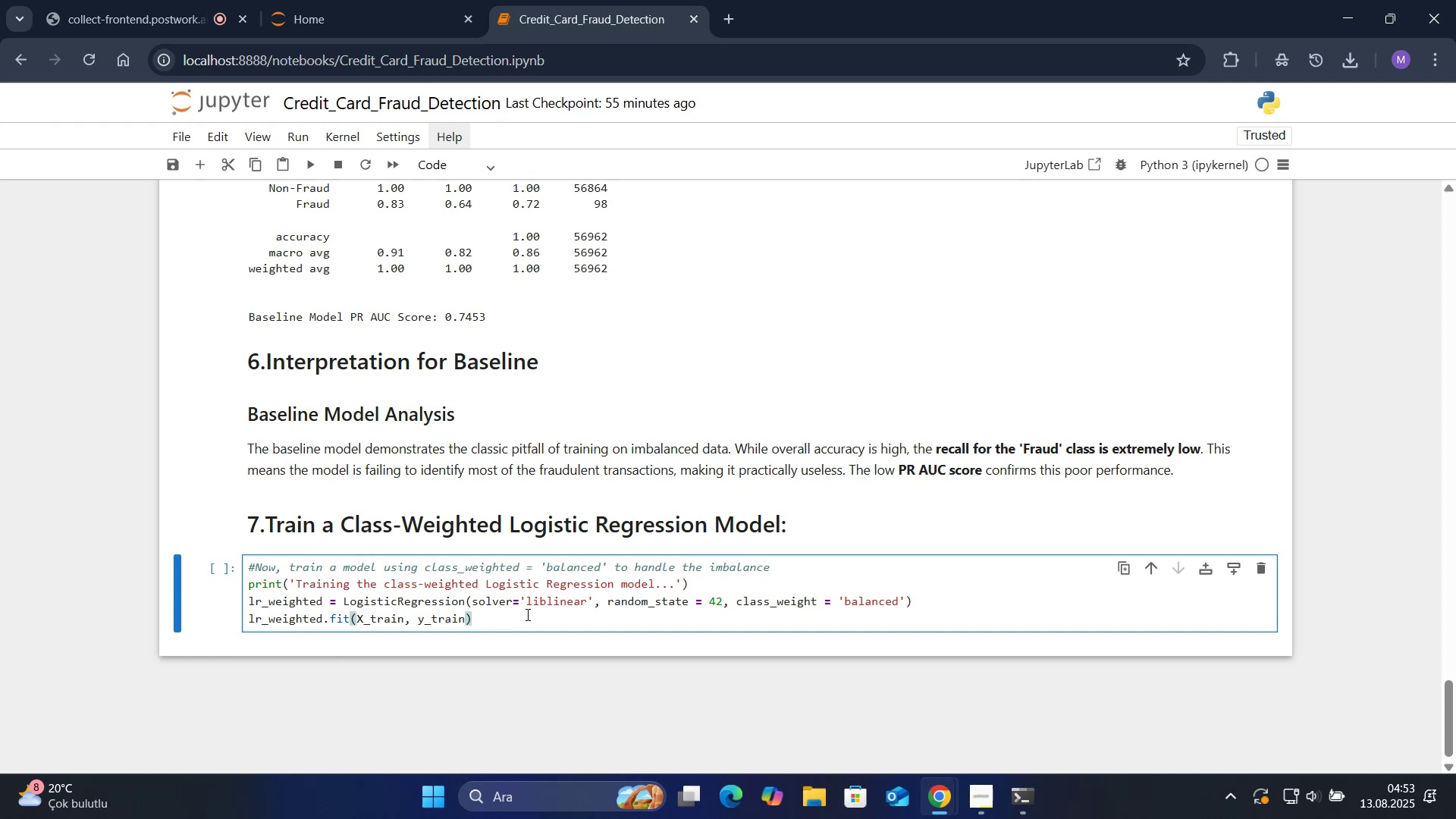 
key(Enter)
 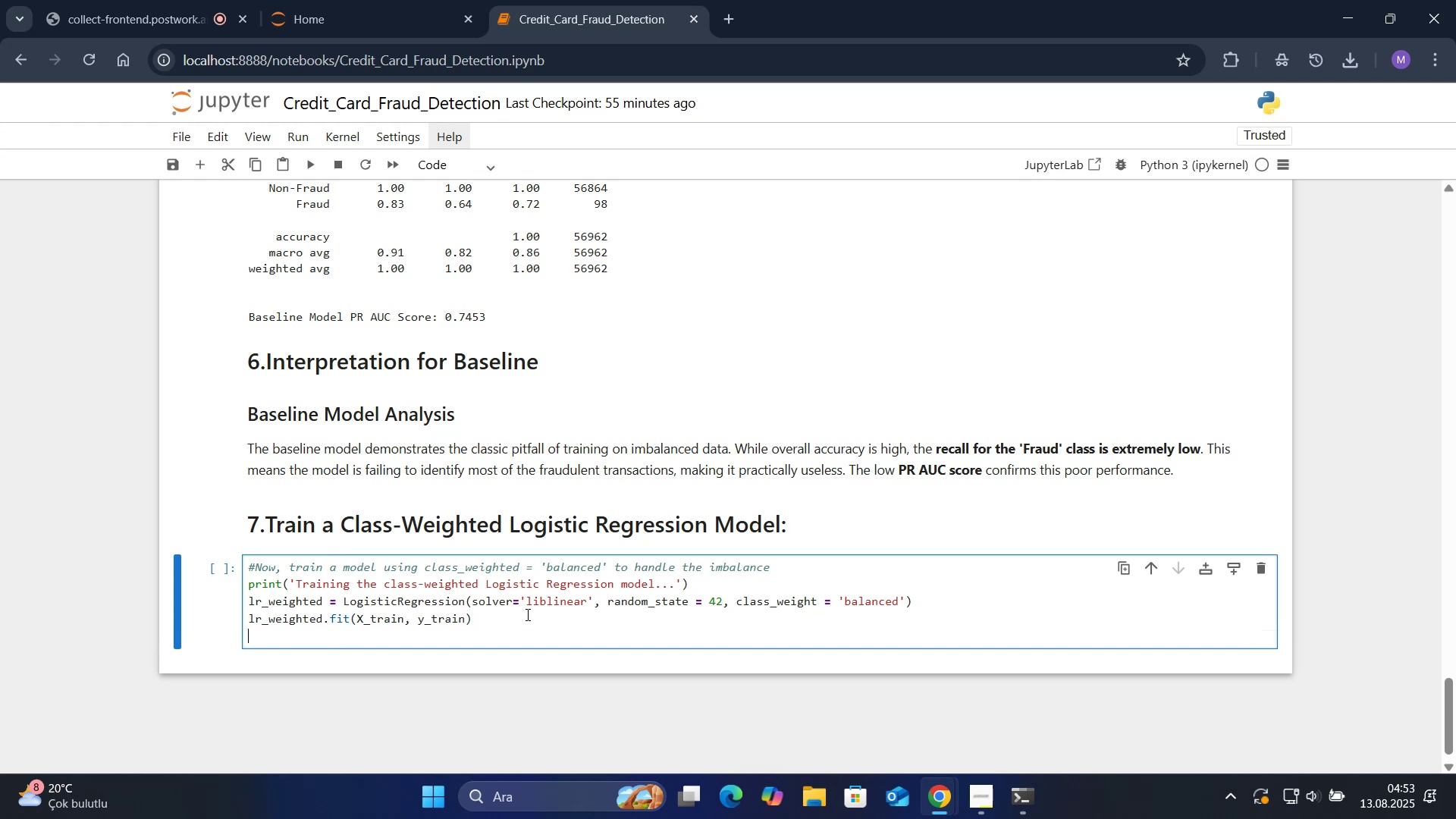 
key(Enter)
 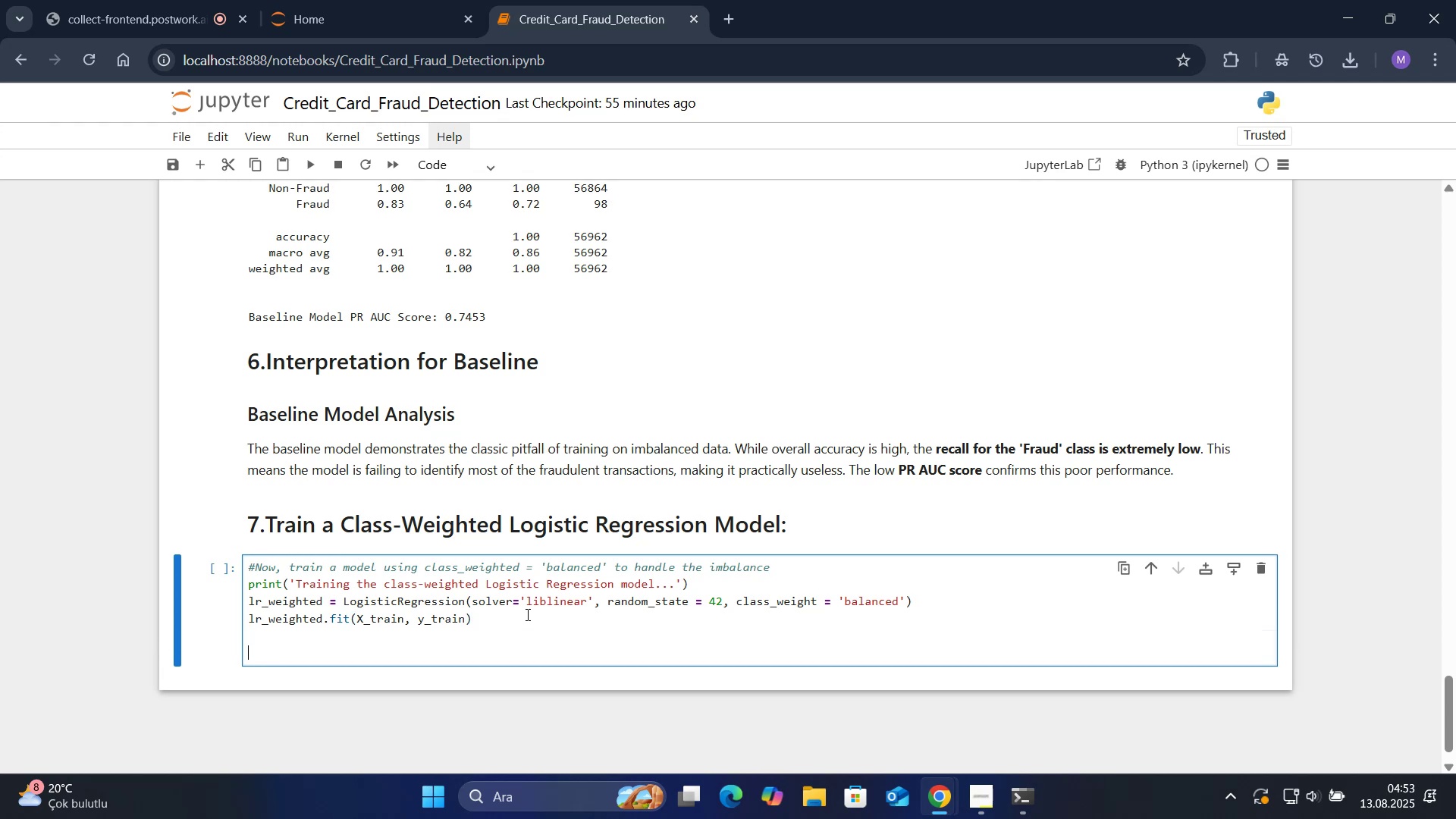 
key(Alt+Control+3)
 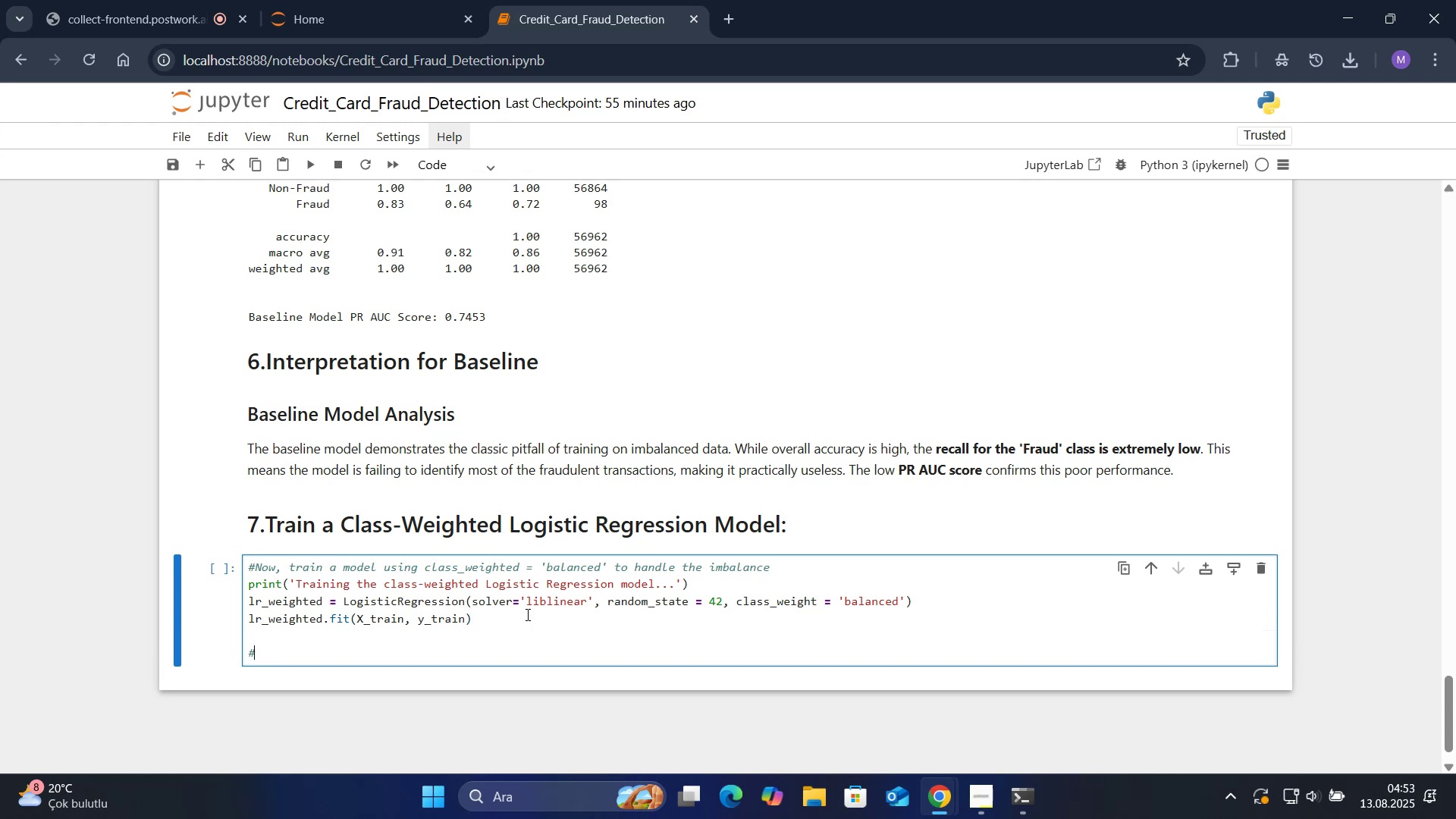 
type(Make pred'ct'ons w'th the new model)
 